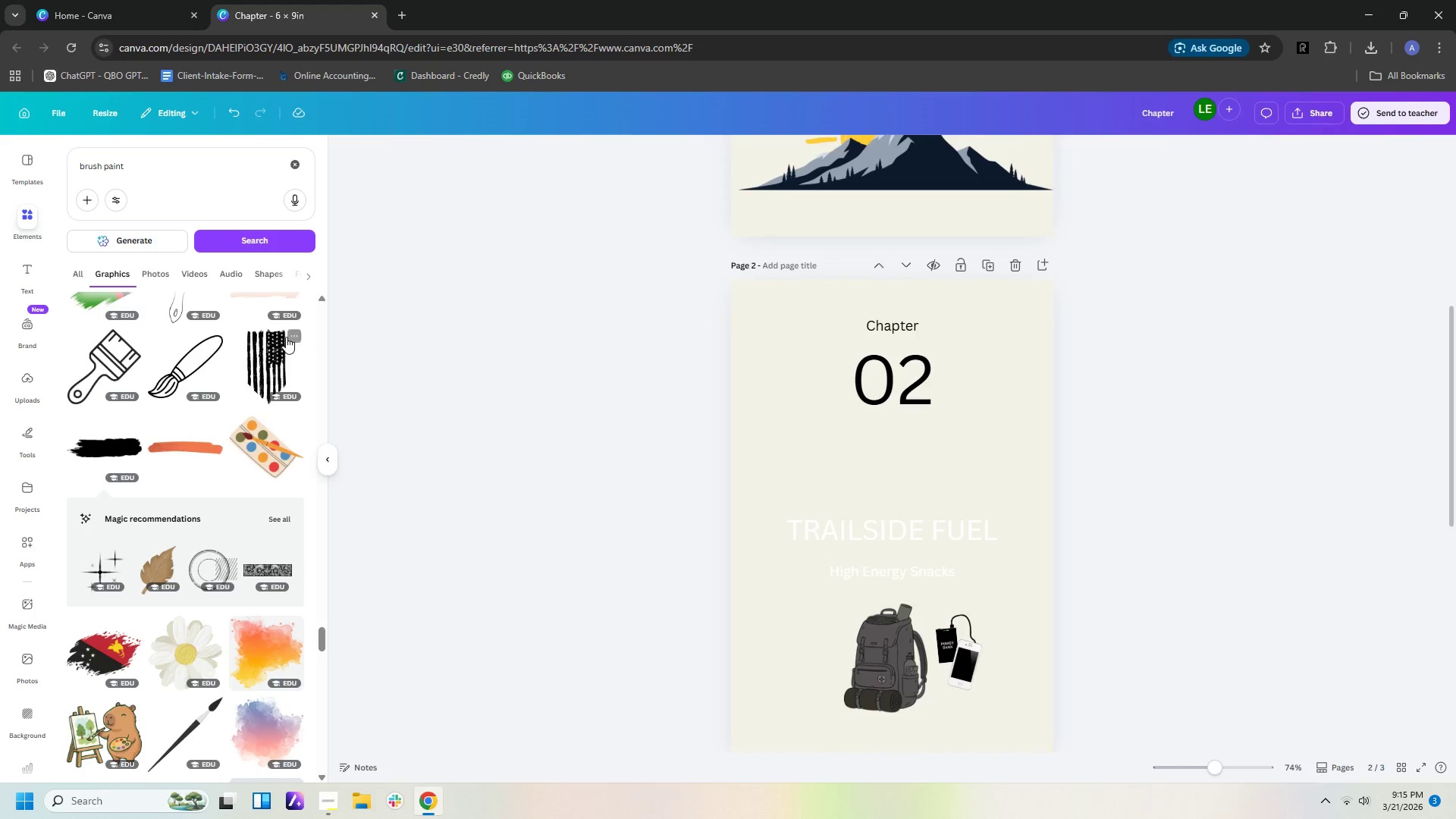 
scroll: coordinate [102, 513], scroll_direction: up, amount: 6.0
 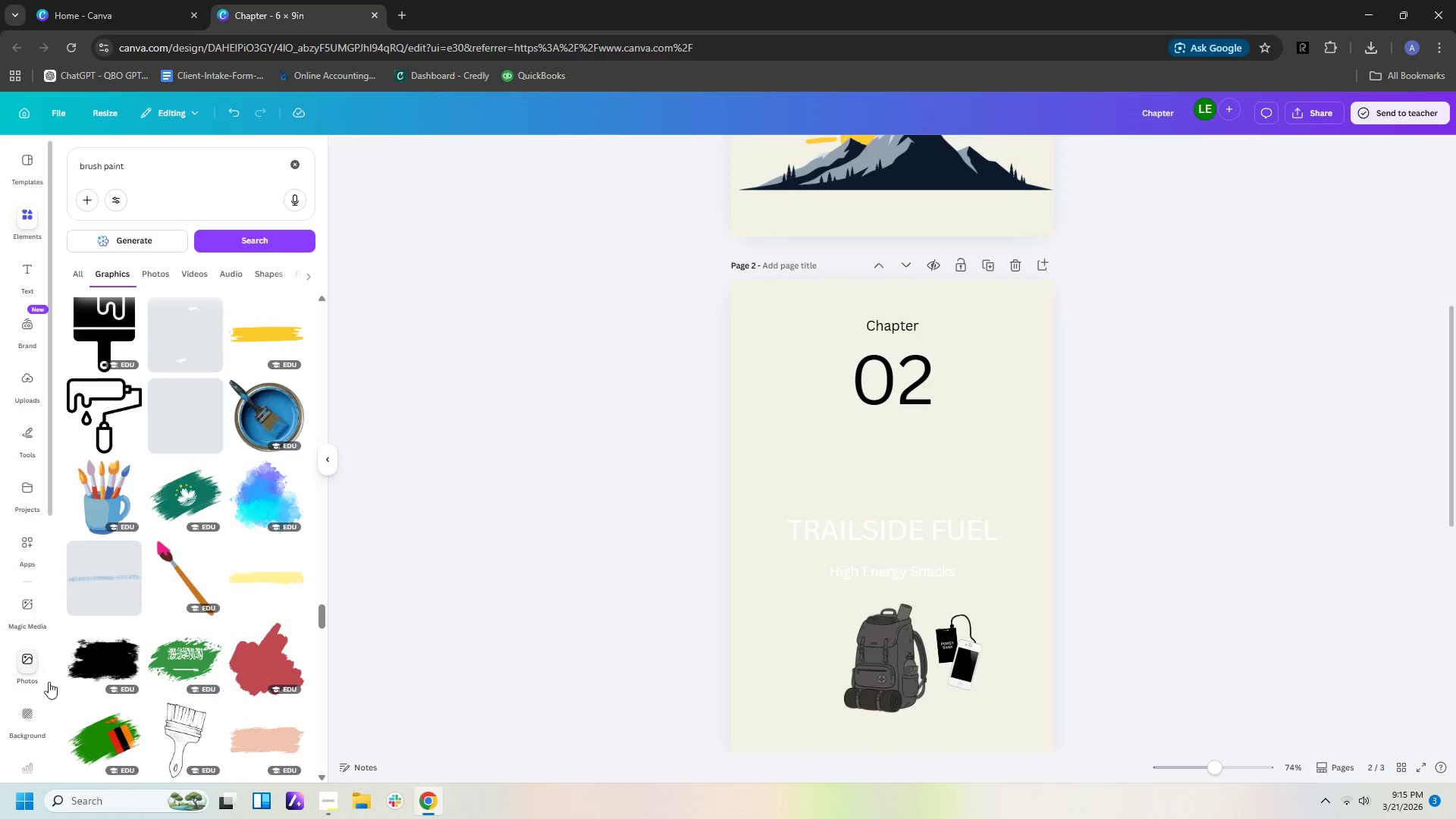 
left_click([77, 648])
 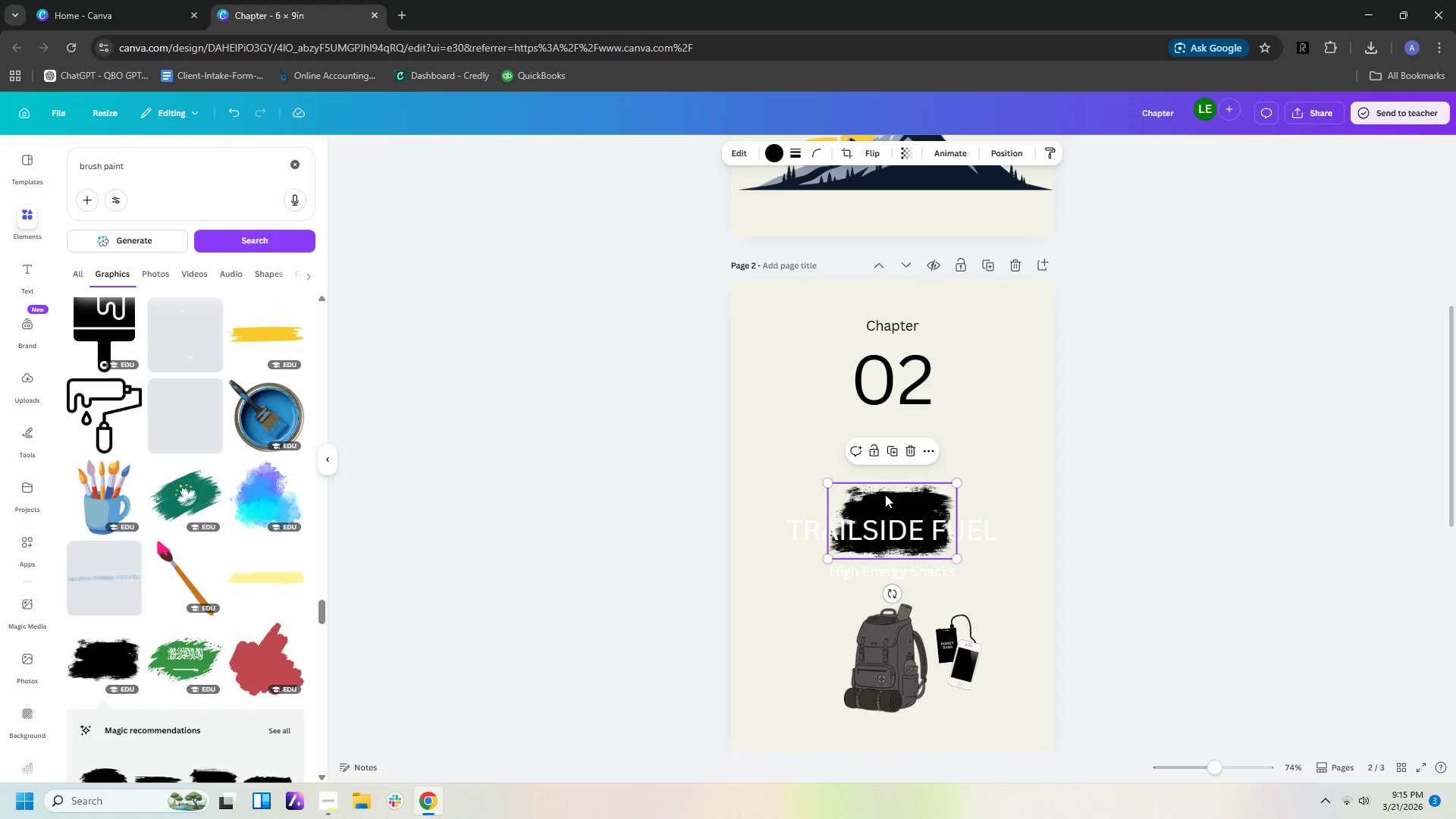 
left_click([885, 494])
 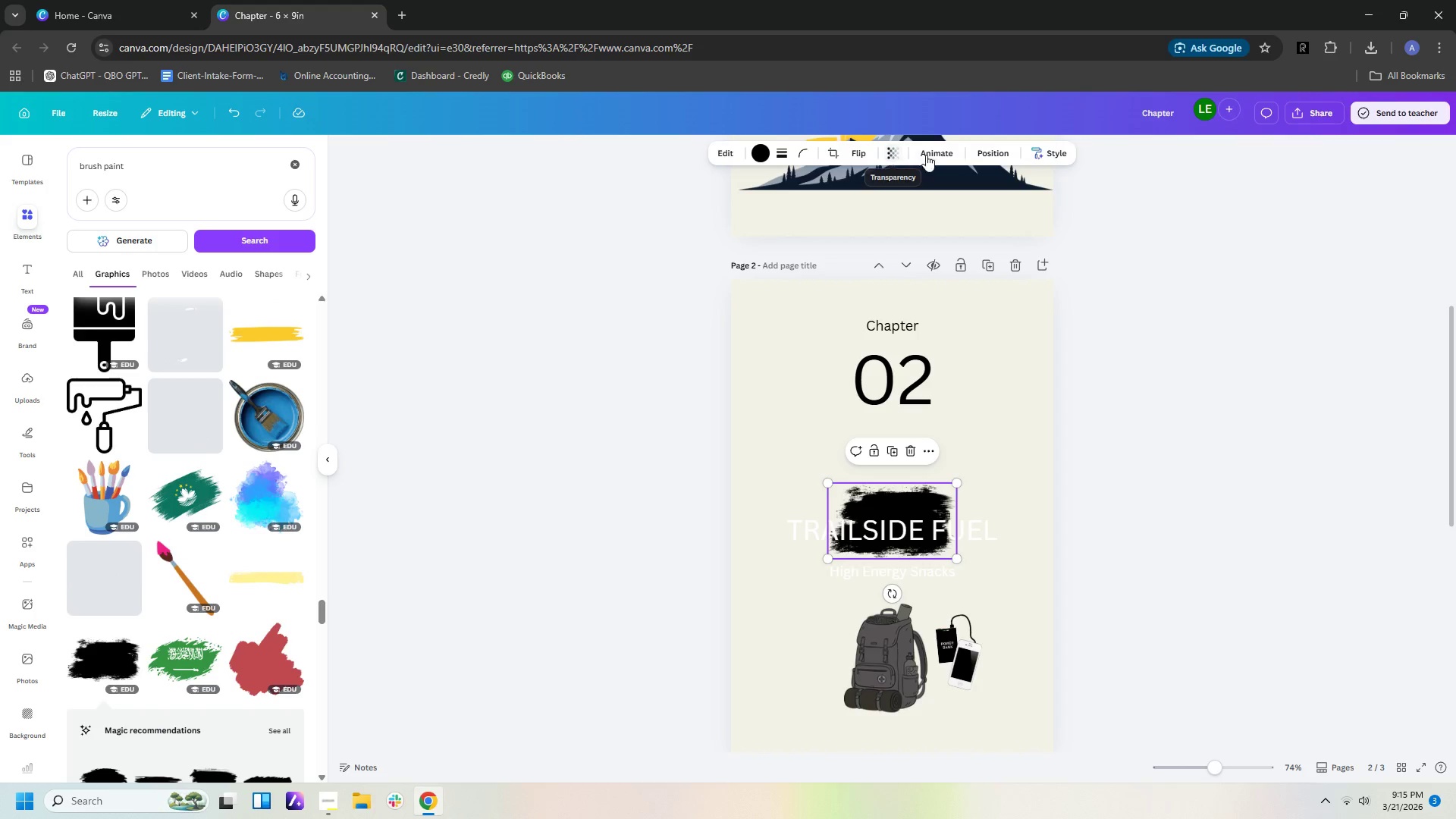 
left_click([868, 150])
 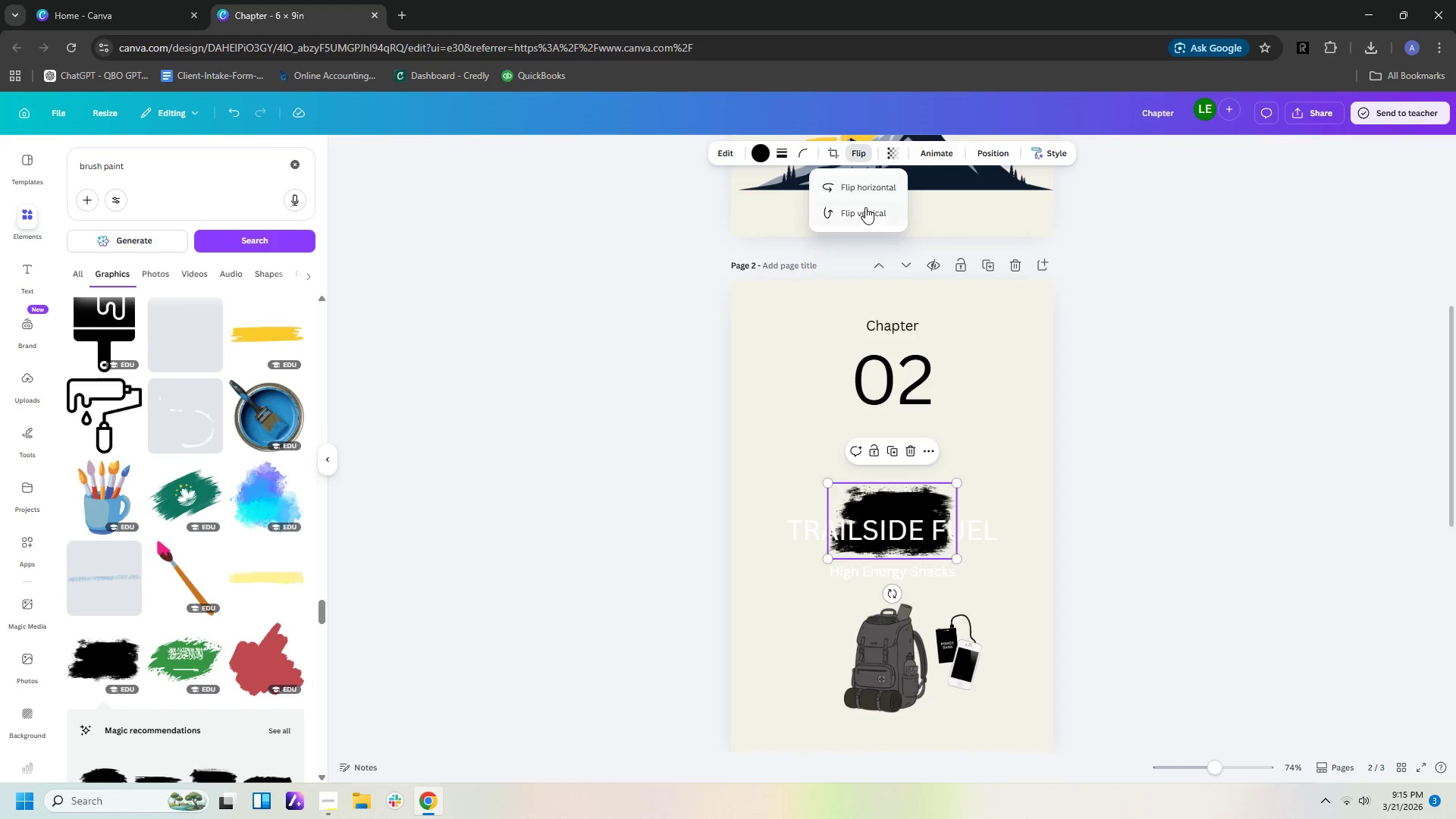 
left_click([864, 213])
 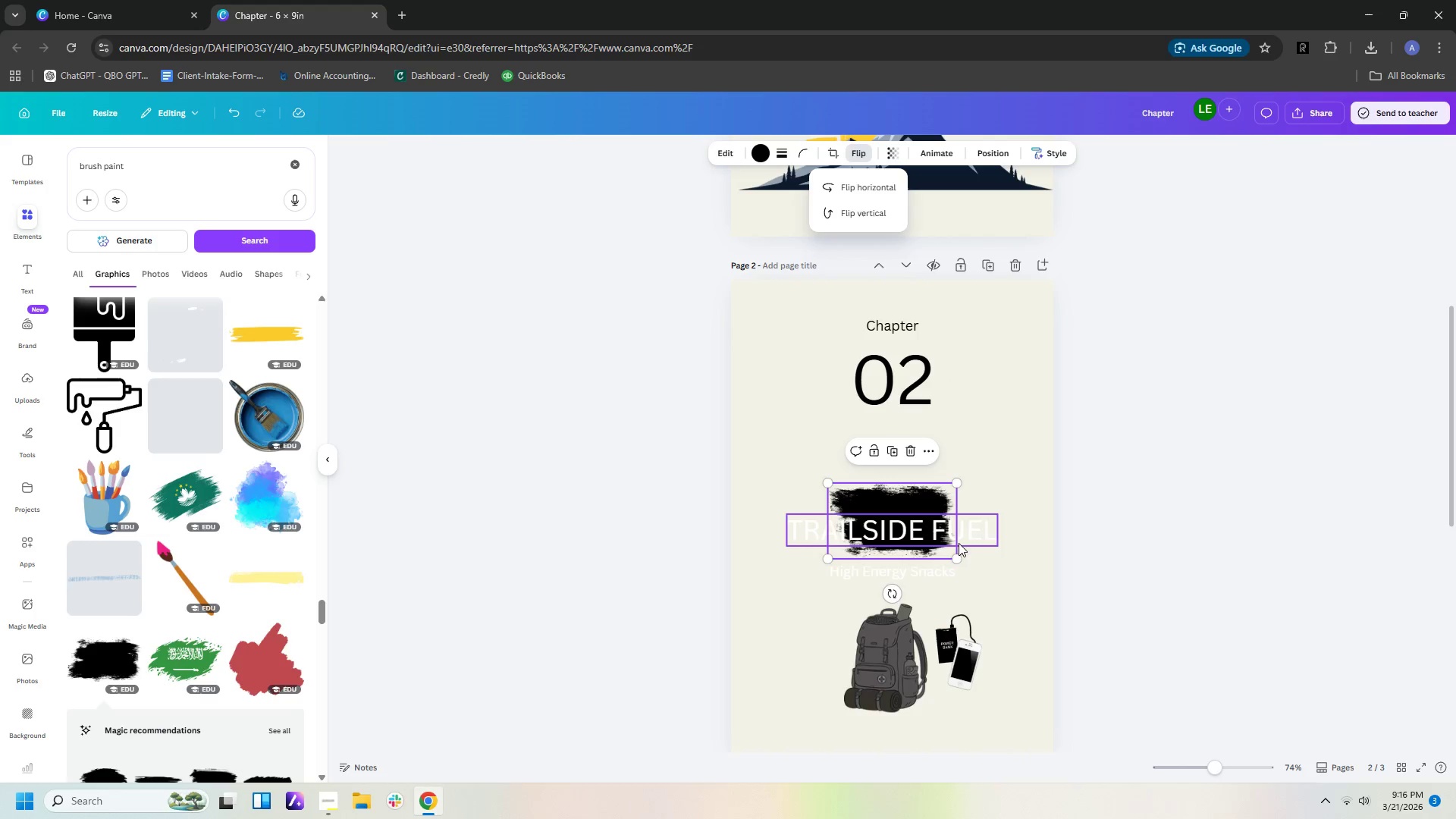 
left_click([954, 553])
 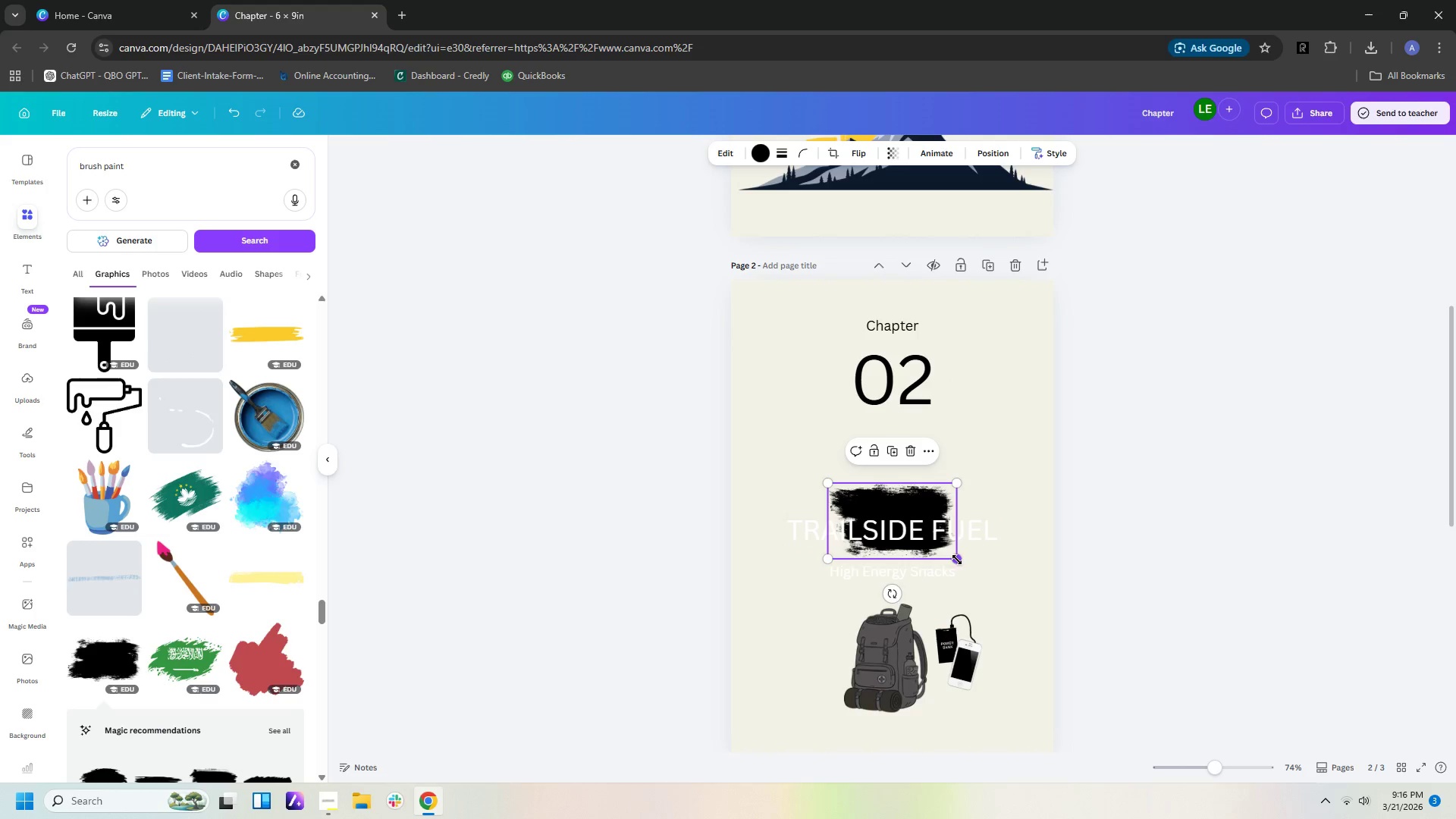 
left_click_drag(start_coordinate=[957, 560], to_coordinate=[1016, 589])
 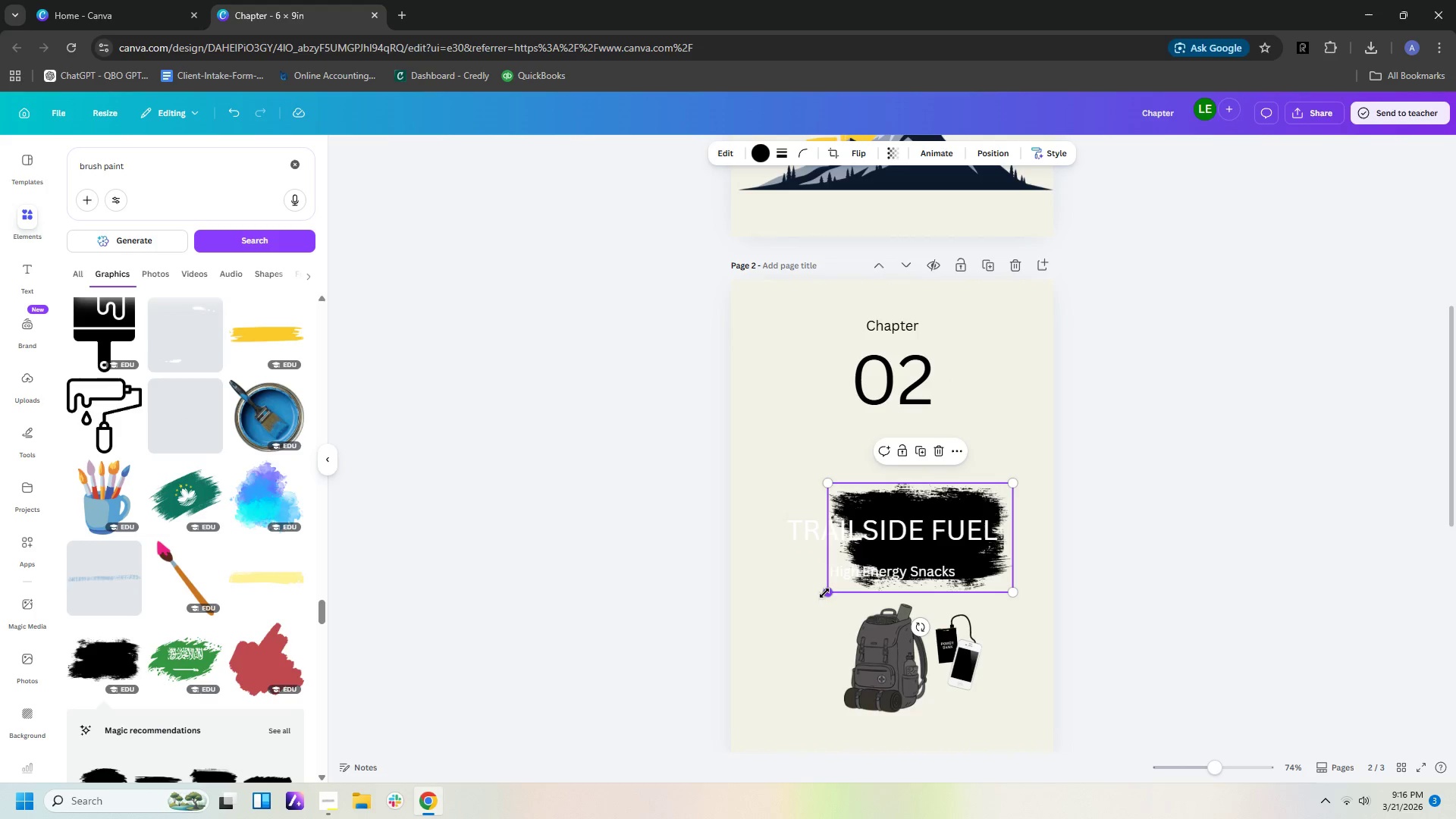 
left_click_drag(start_coordinate=[824, 593], to_coordinate=[738, 612])
 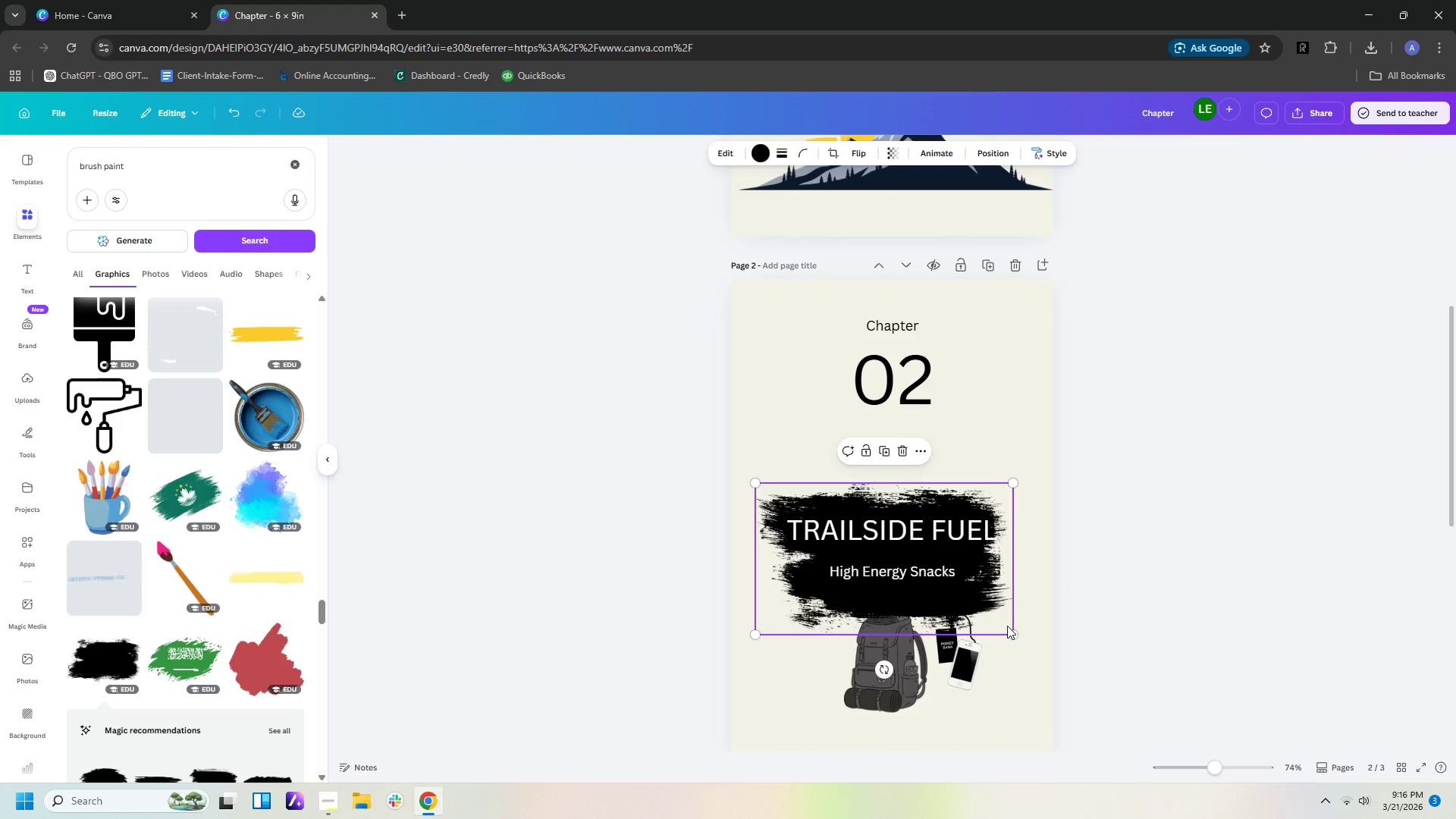 
left_click_drag(start_coordinate=[1012, 627], to_coordinate=[1009, 623])
 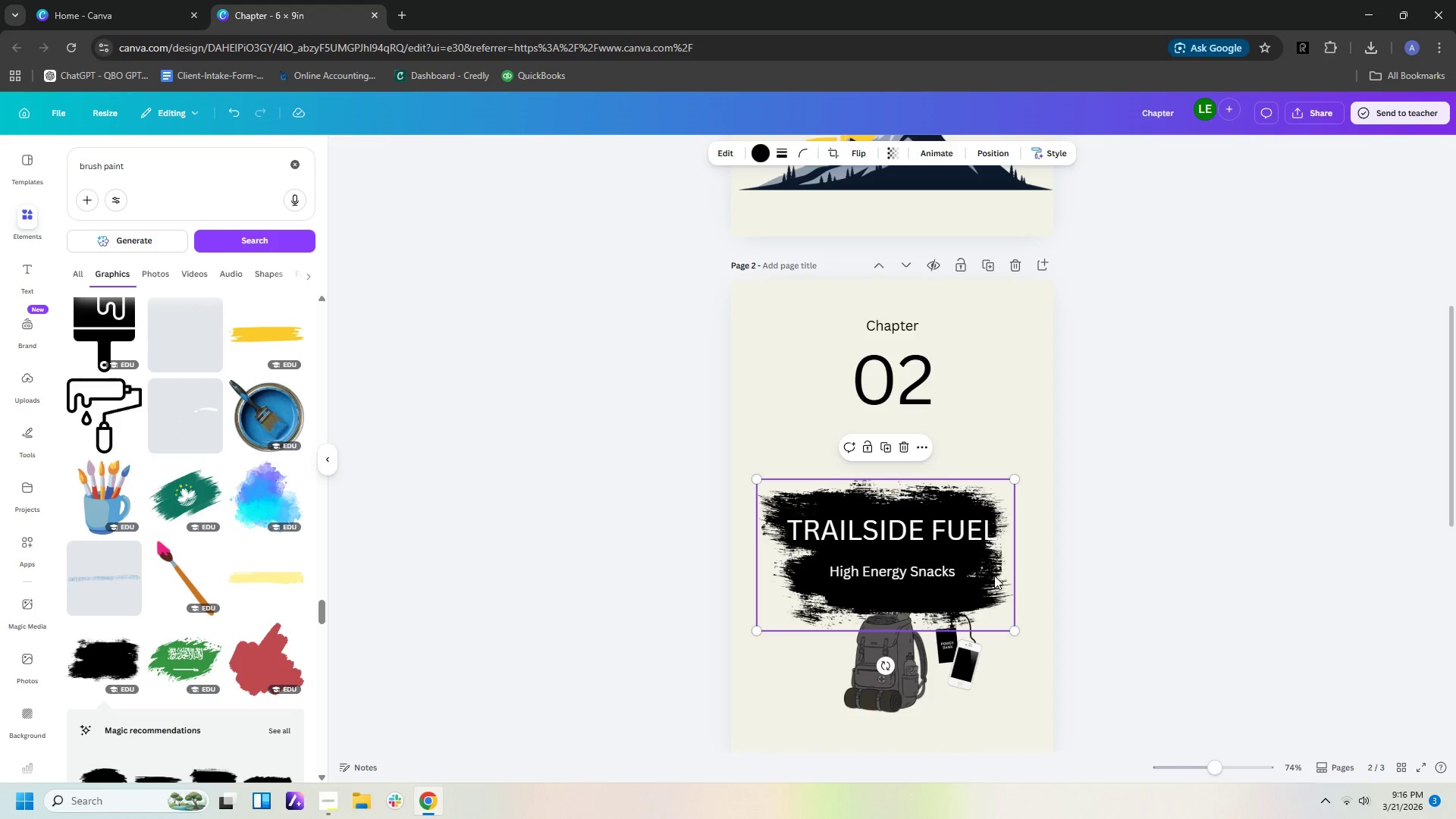 
wait(6.53)
 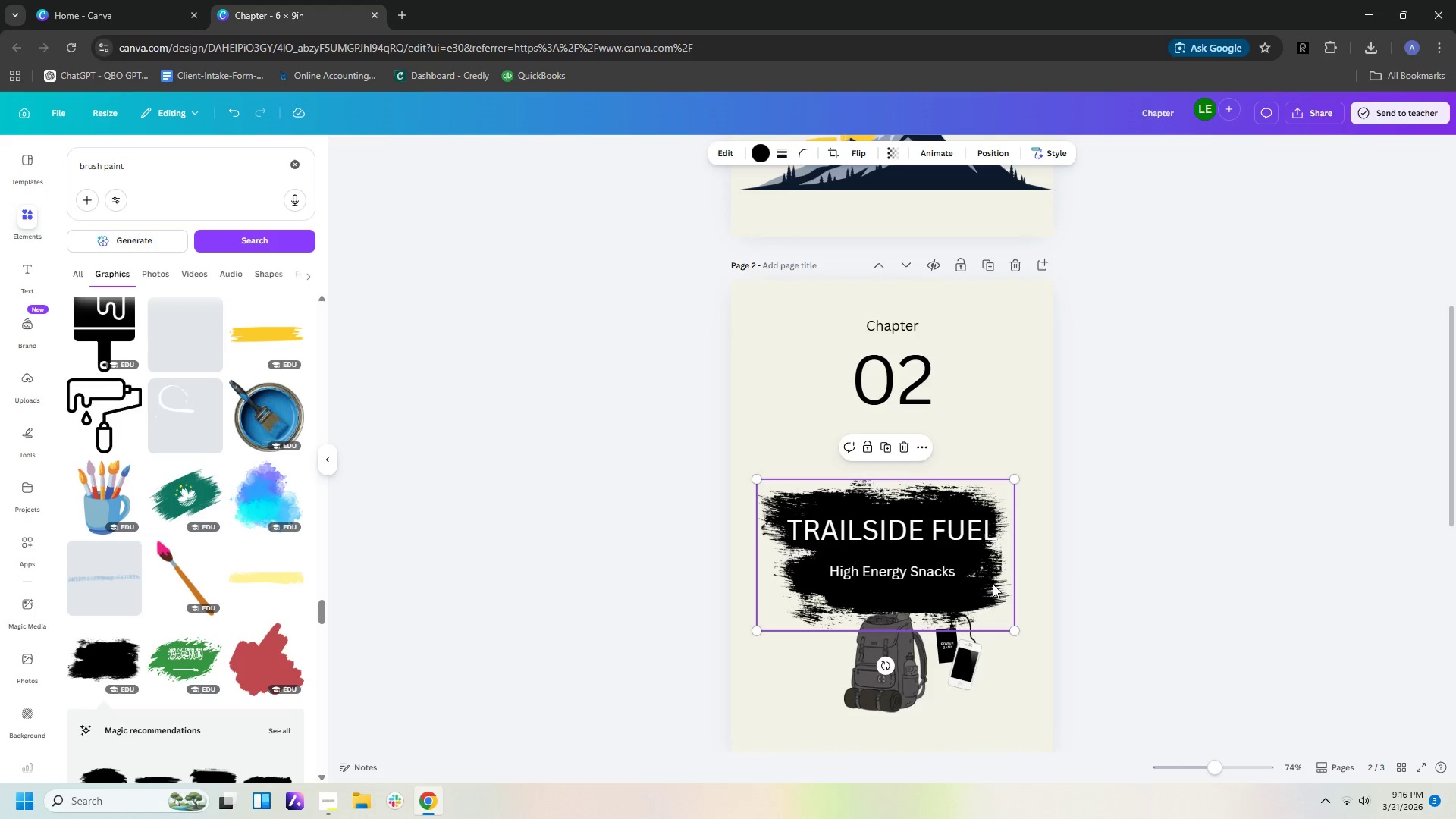 
scroll: coordinate [201, 482], scroll_direction: up, amount: 16.0
 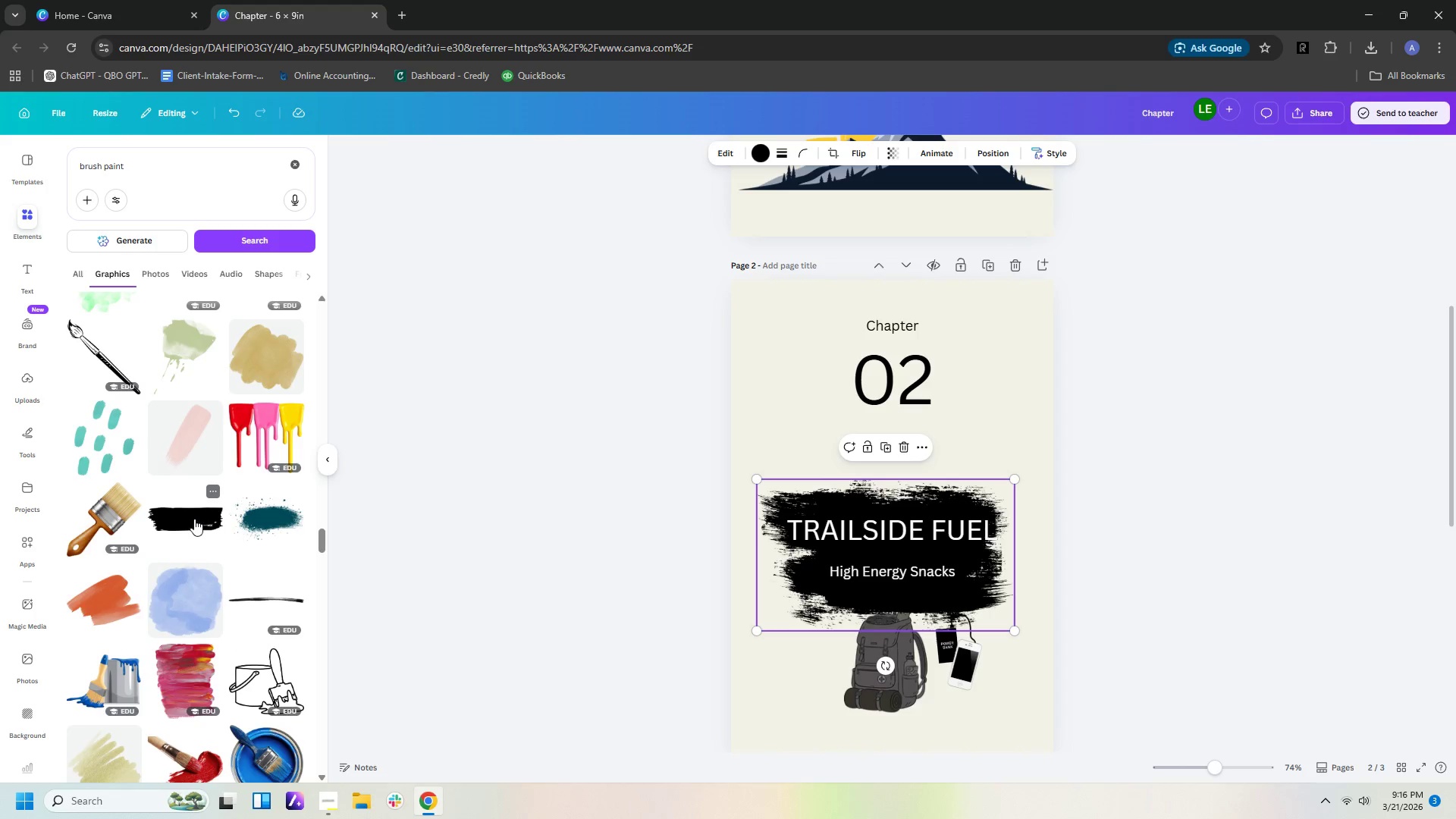 
left_click([194, 519])
 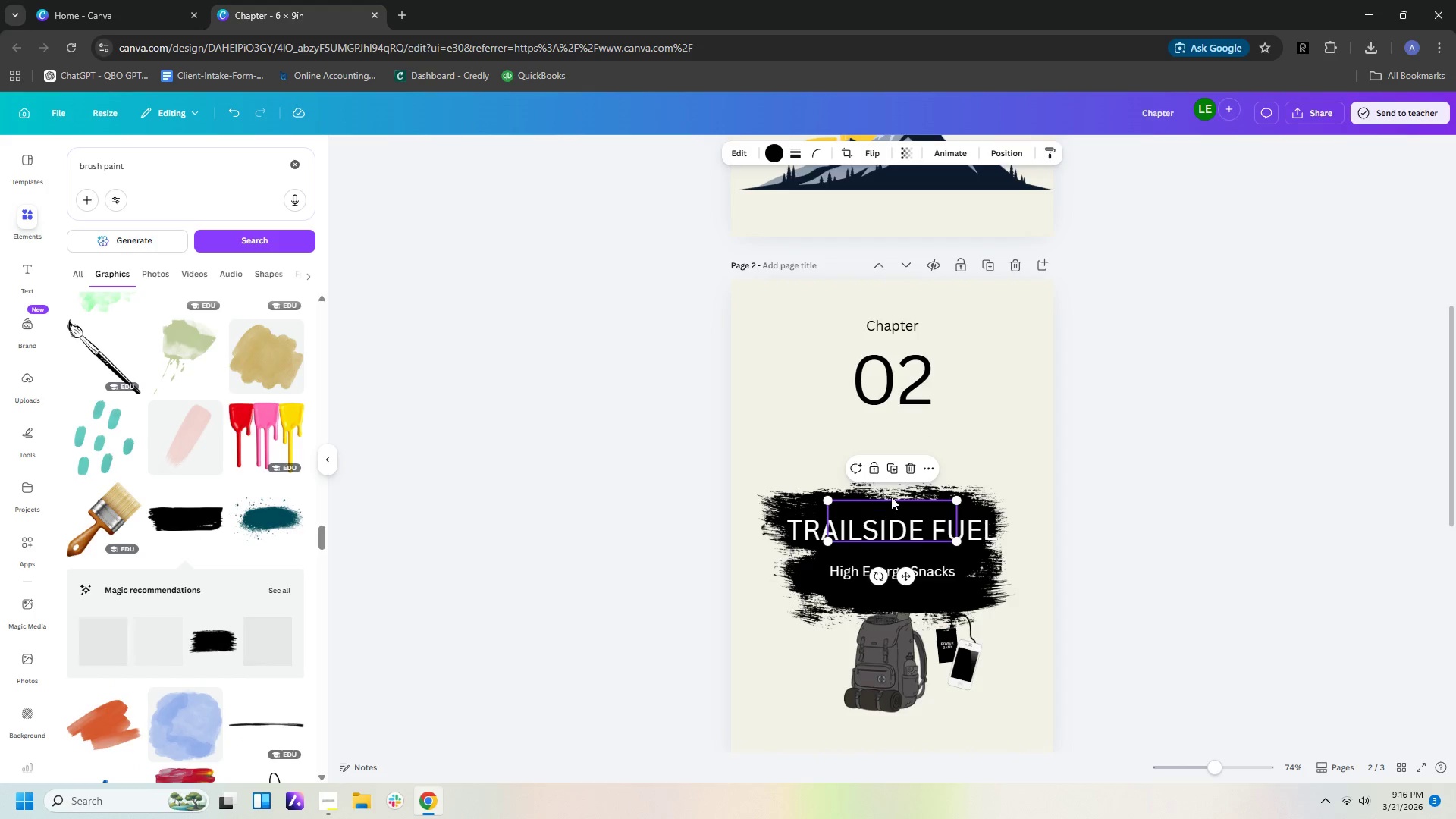 
left_click_drag(start_coordinate=[895, 504], to_coordinate=[906, 431])
 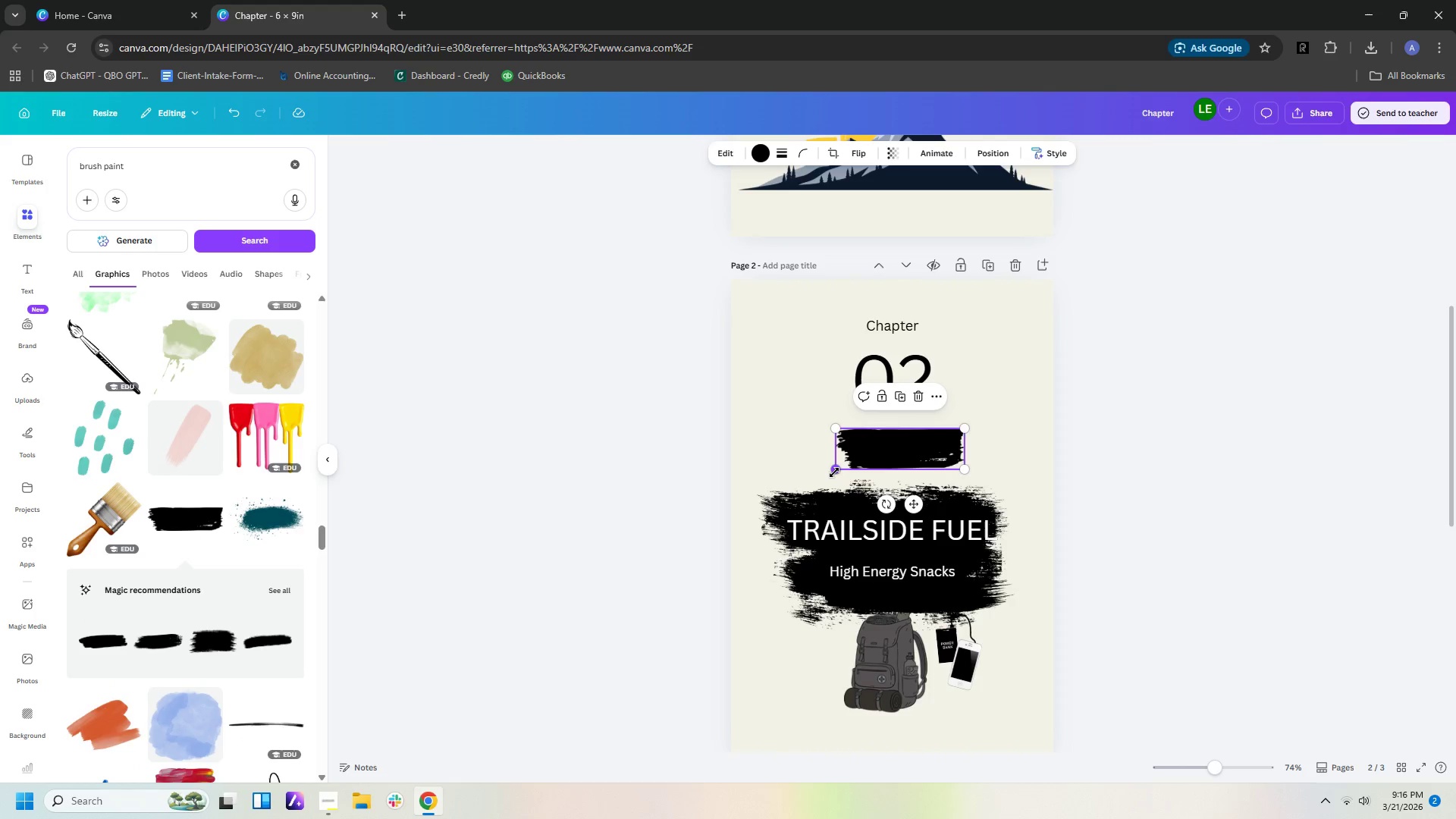 
left_click_drag(start_coordinate=[834, 472], to_coordinate=[764, 546])
 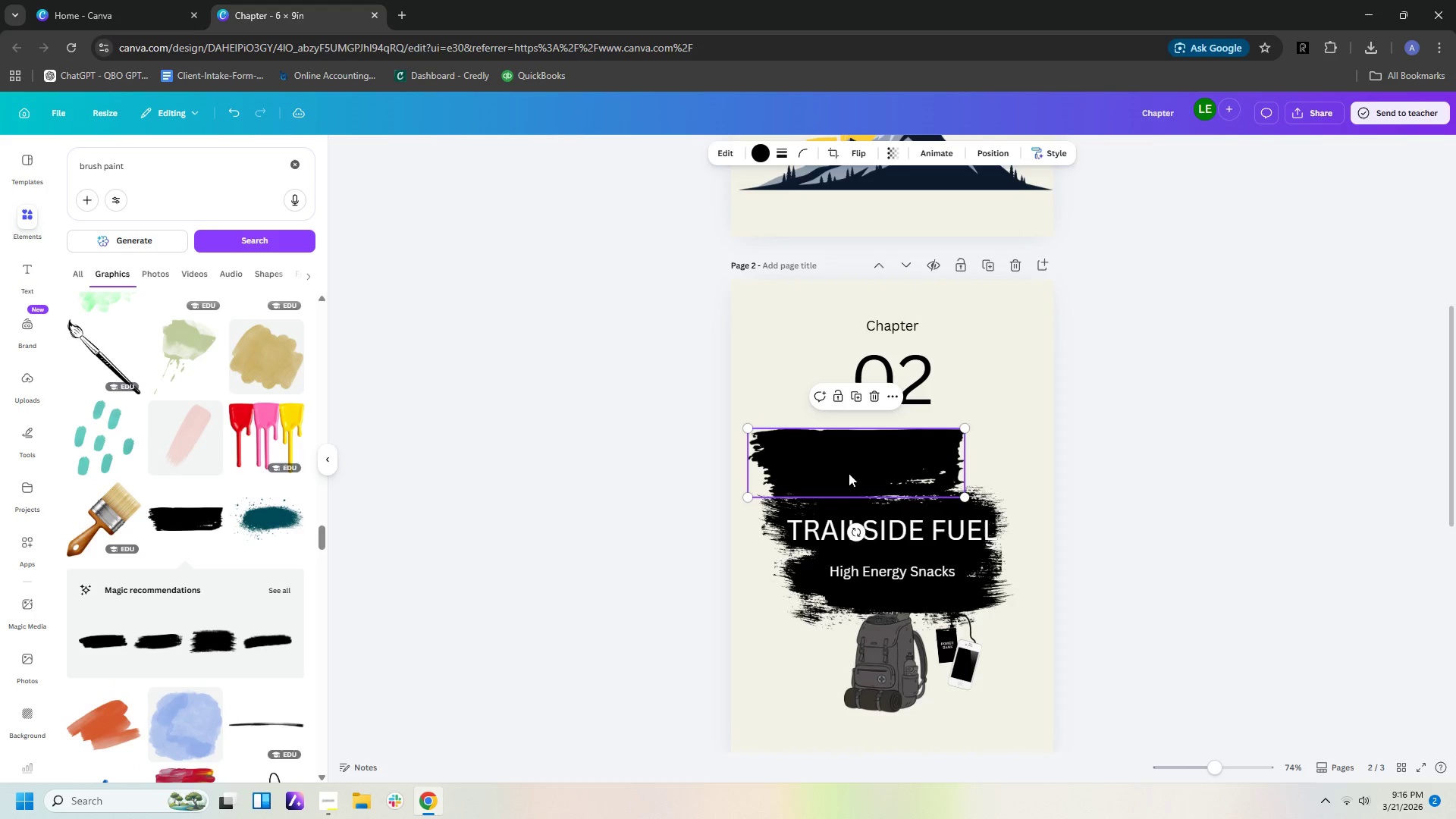 
left_click_drag(start_coordinate=[861, 463], to_coordinate=[910, 419])
 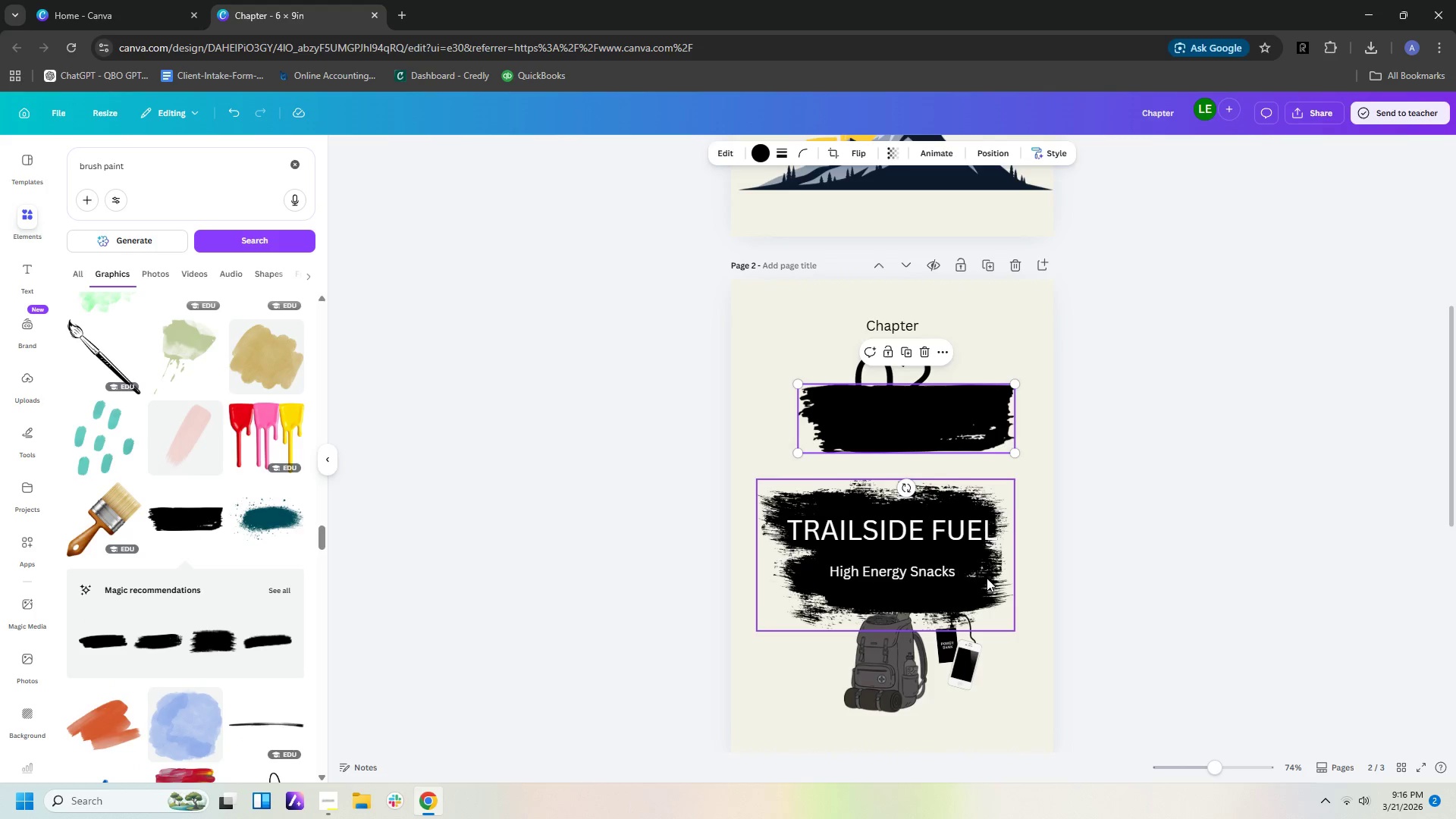 
left_click([987, 578])
 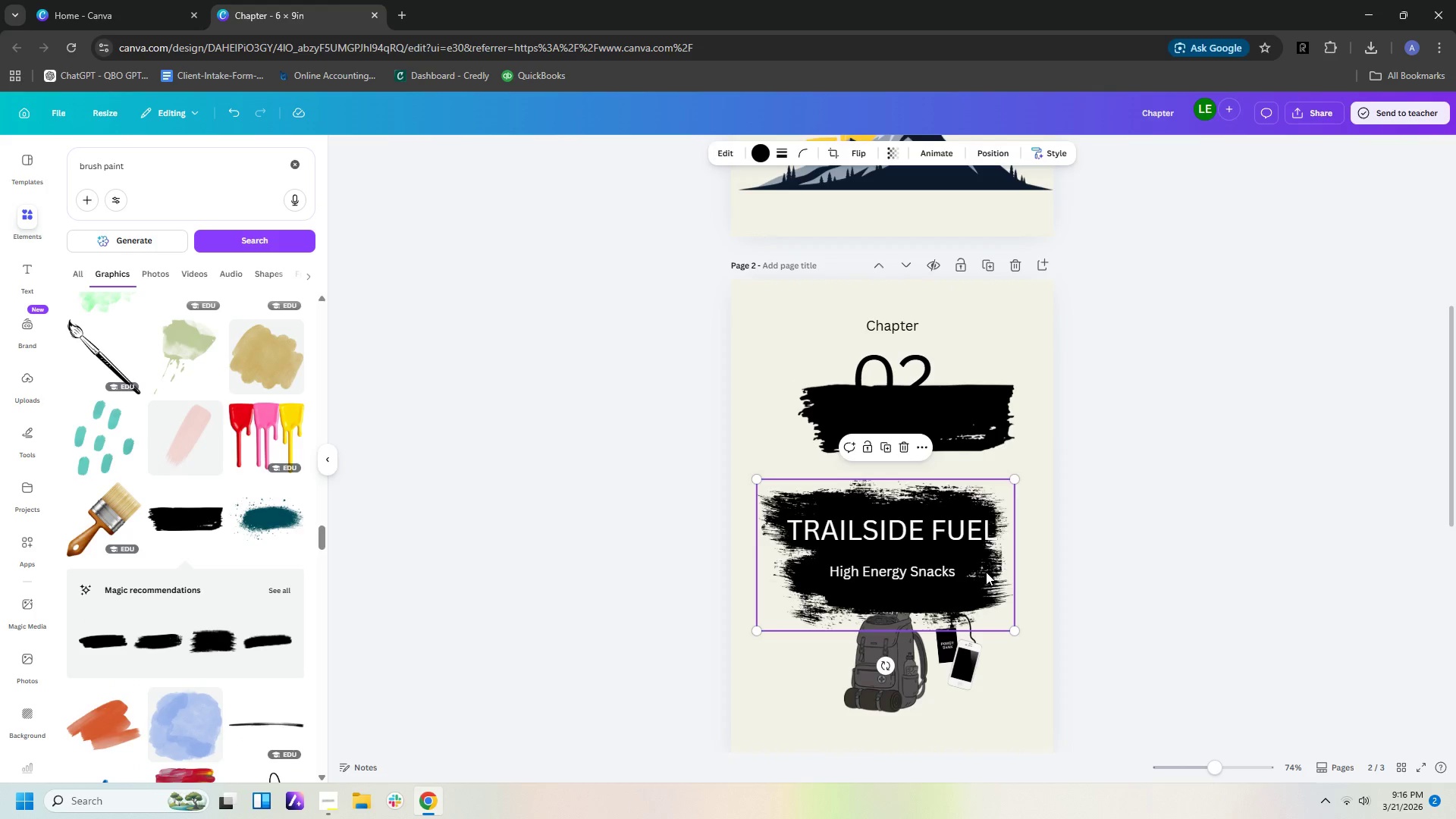 
key(Delete)
 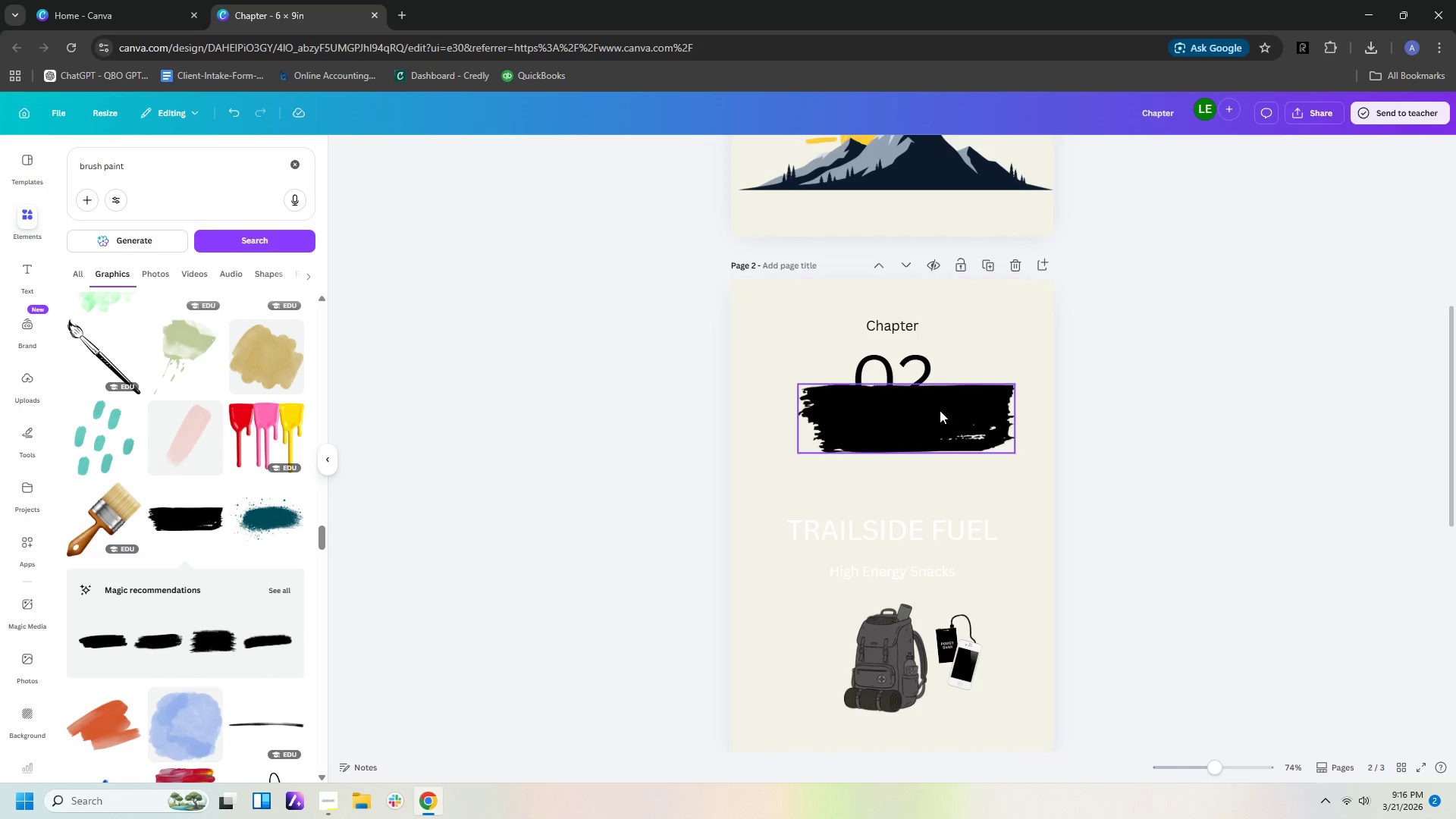 
left_click_drag(start_coordinate=[947, 416], to_coordinate=[922, 535])
 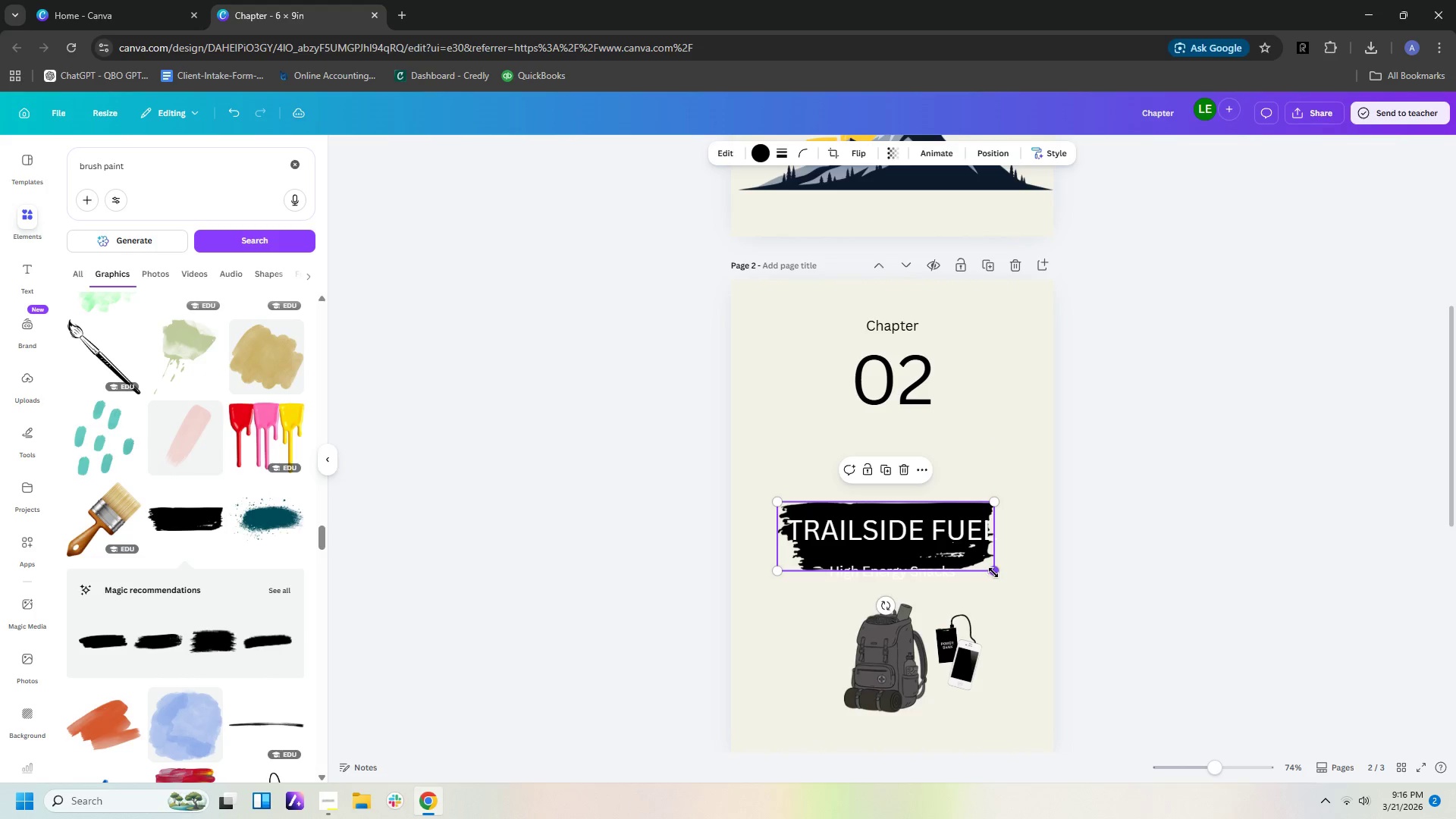 
left_click_drag(start_coordinate=[993, 573], to_coordinate=[1031, 598])
 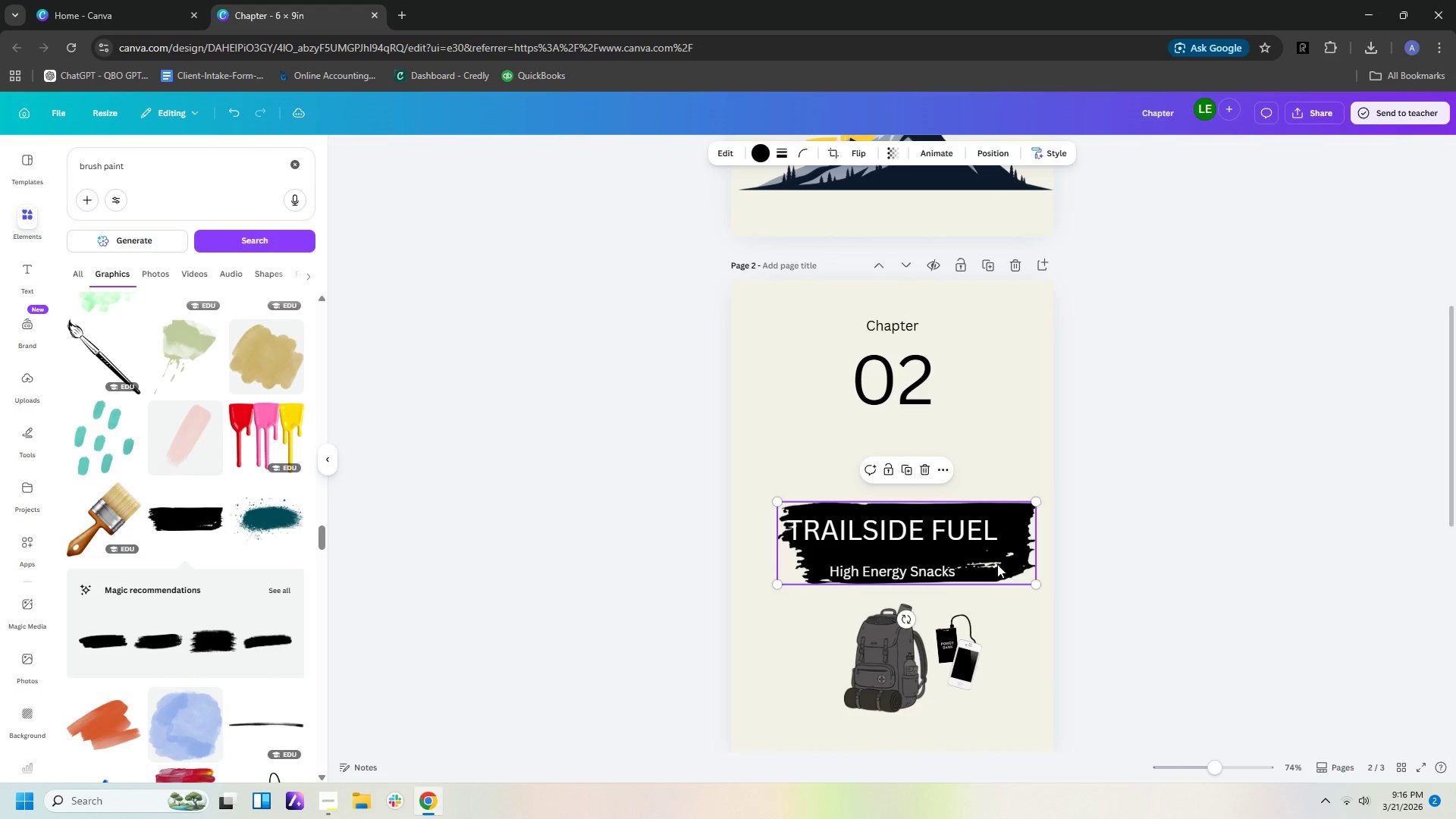 
left_click_drag(start_coordinate=[997, 564], to_coordinate=[983, 568])
 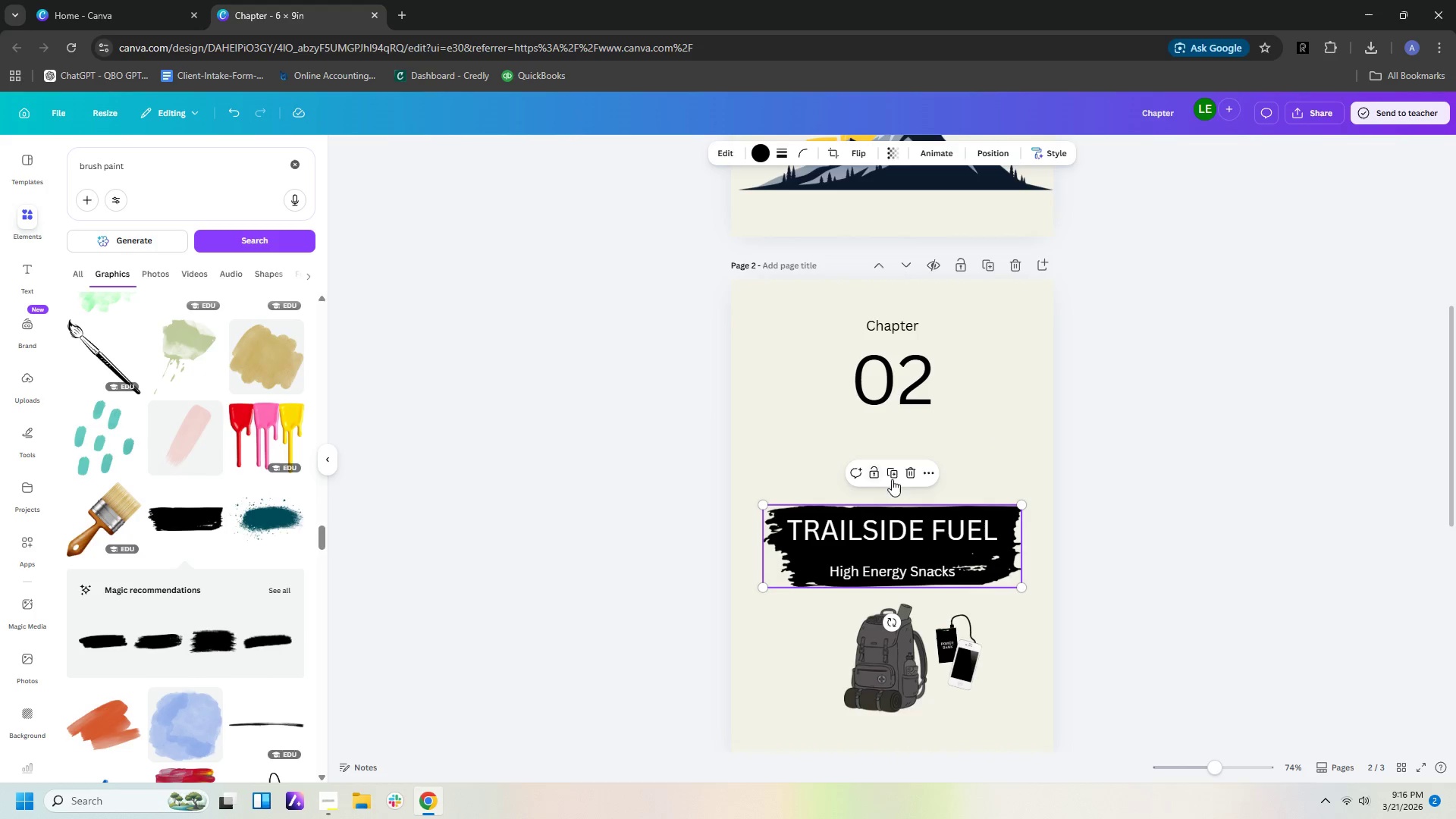 
wait(6.39)
 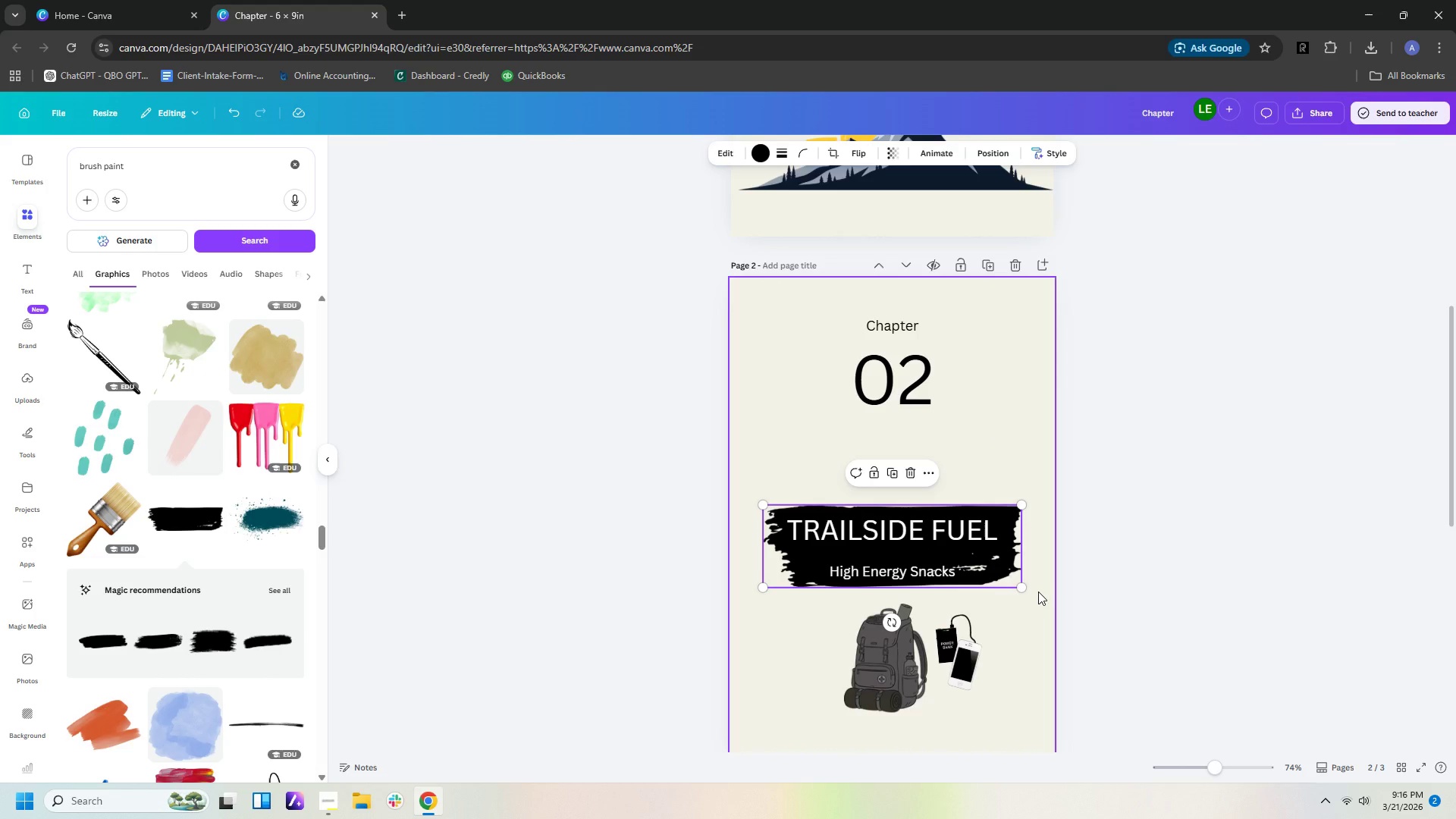 
left_click([758, 152])
 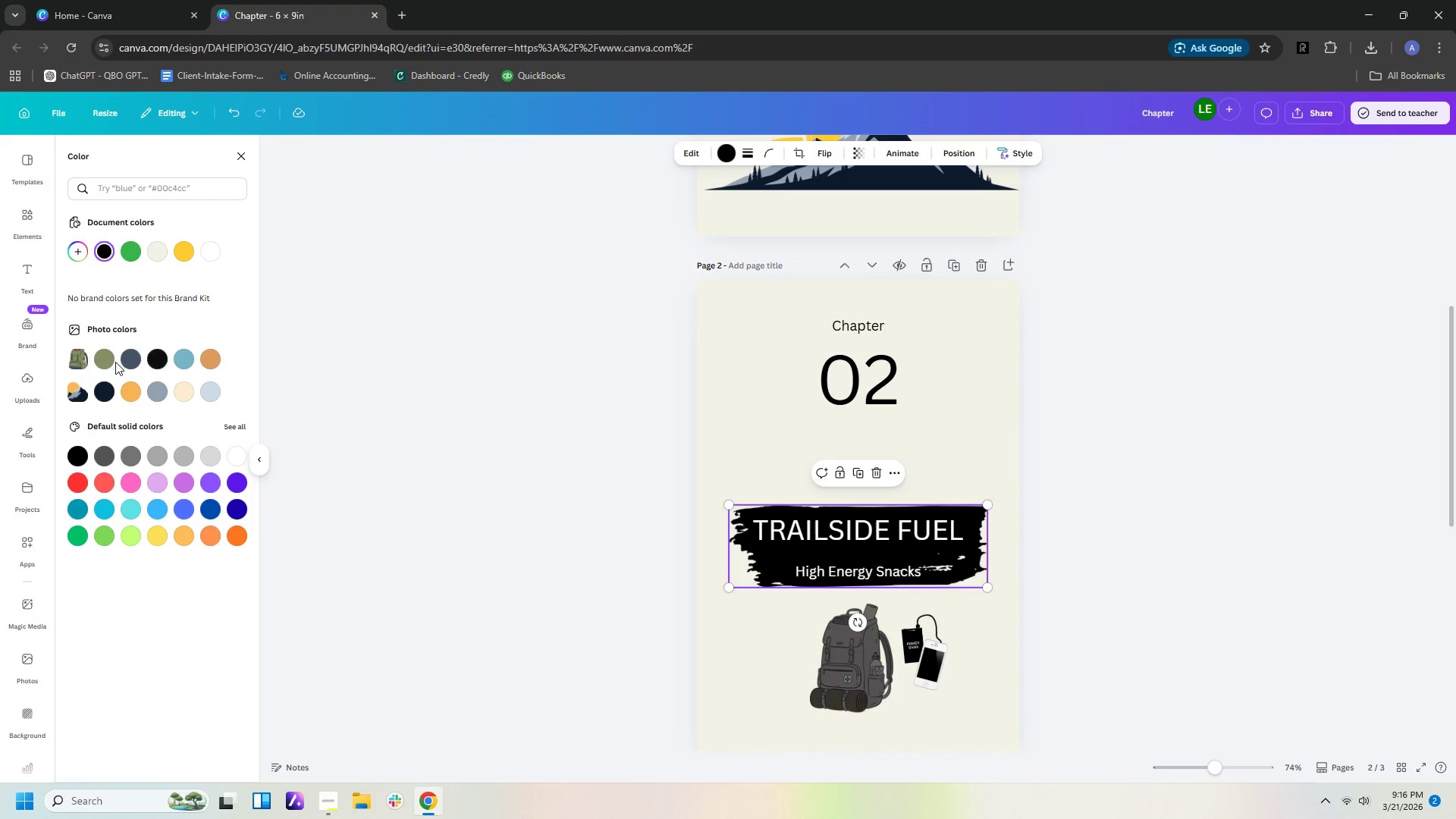 
left_click([107, 392])
 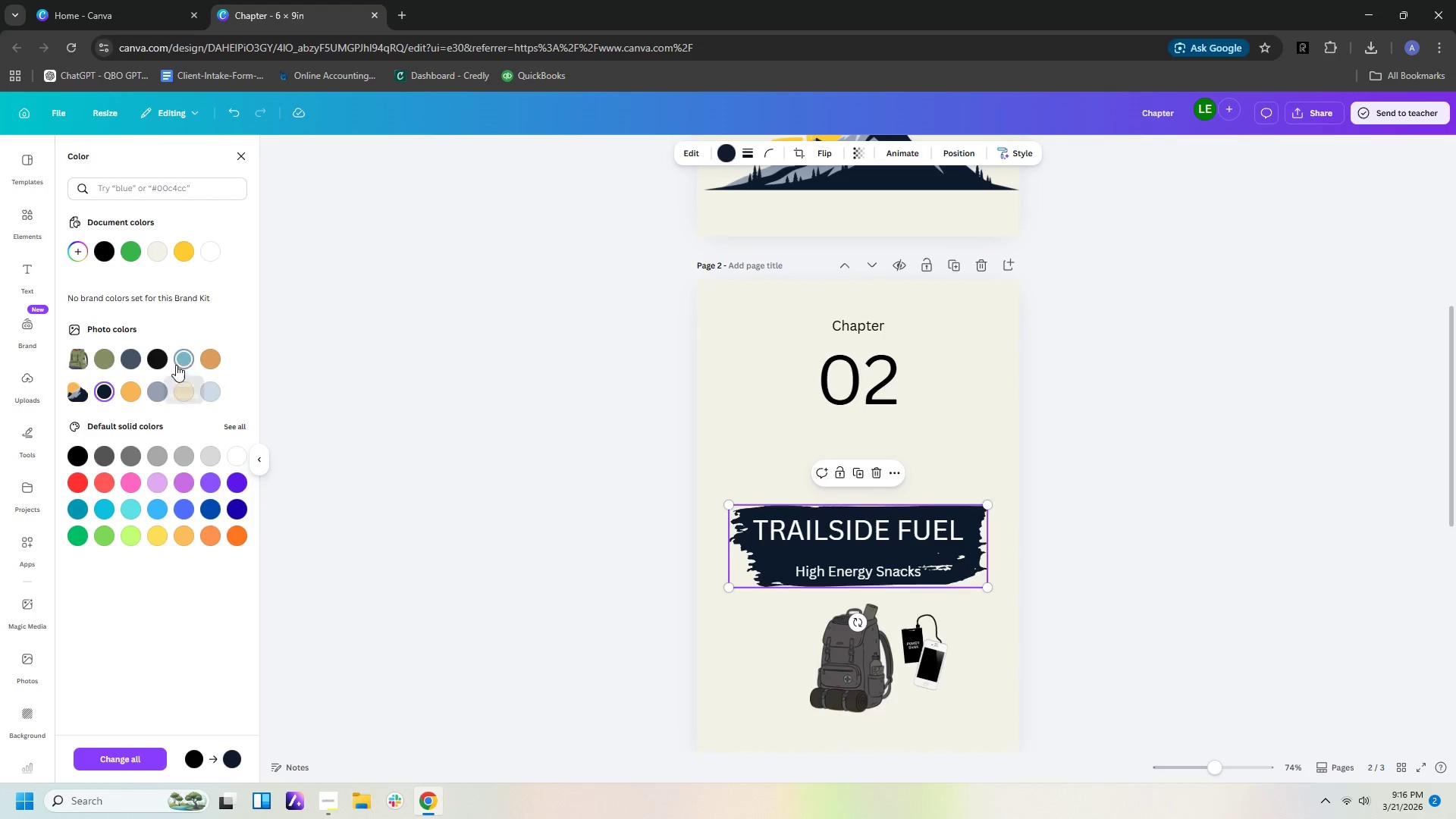 
left_click([152, 354])
 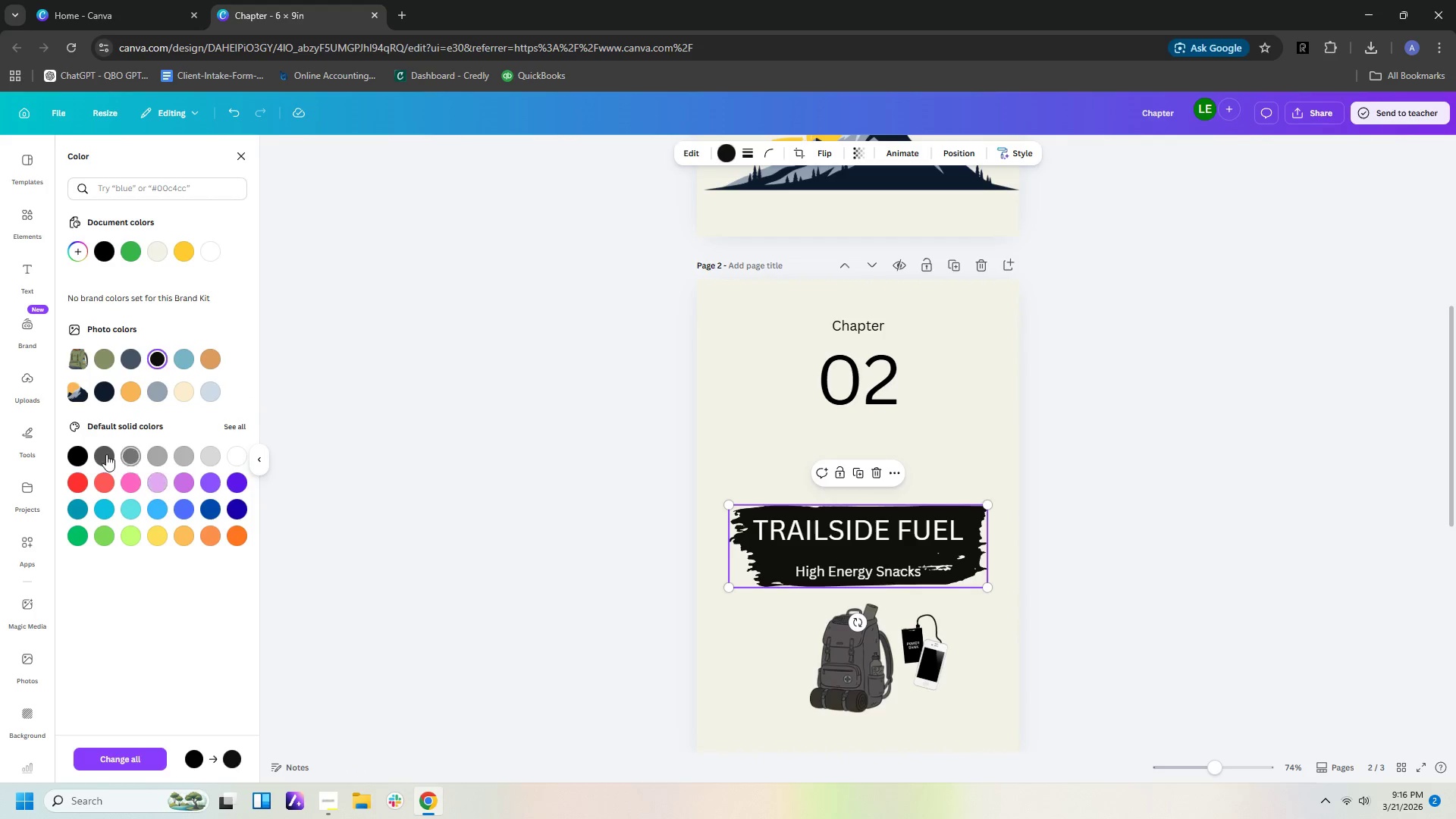 
left_click([78, 454])
 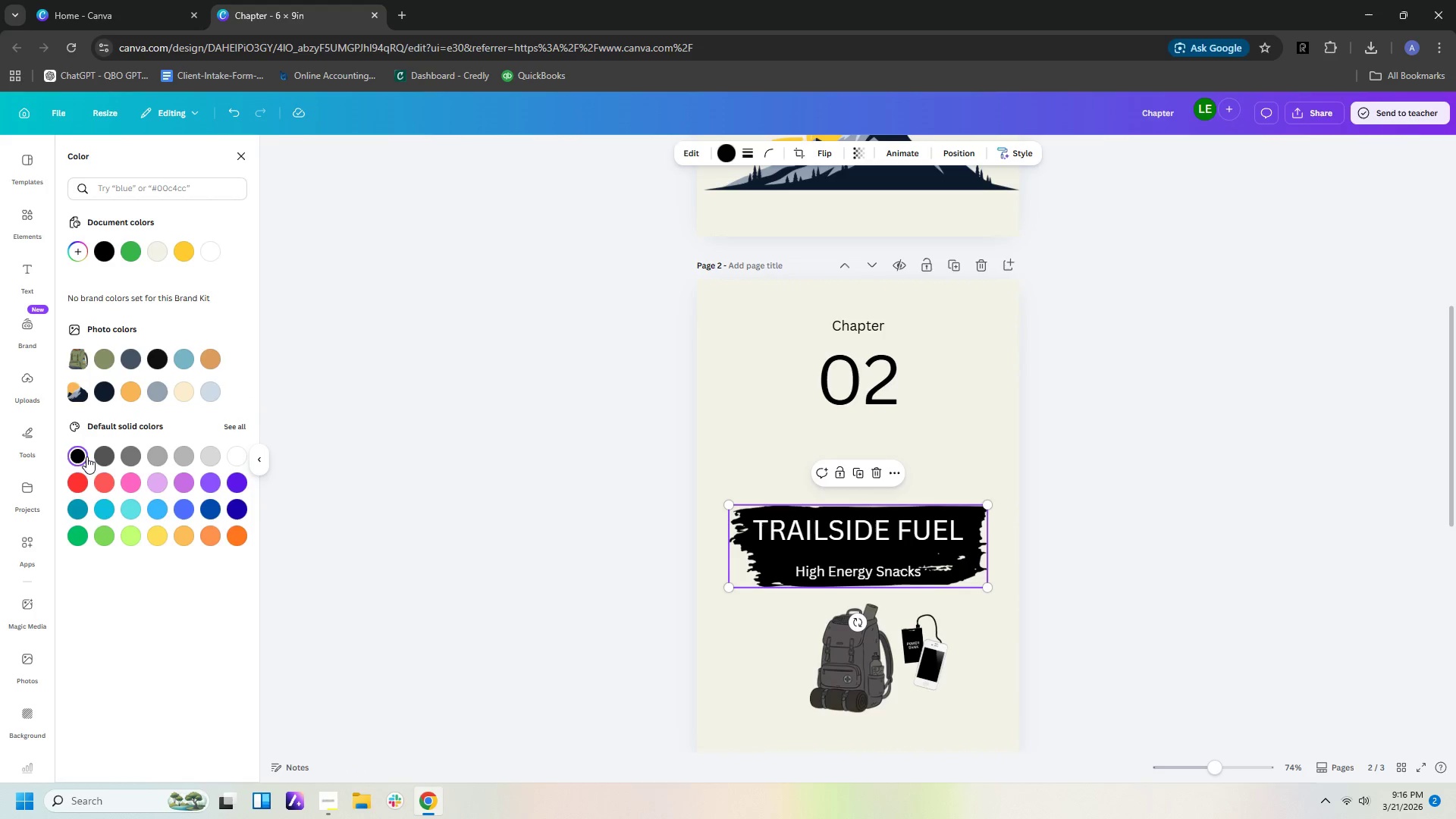 
left_click([93, 457])
 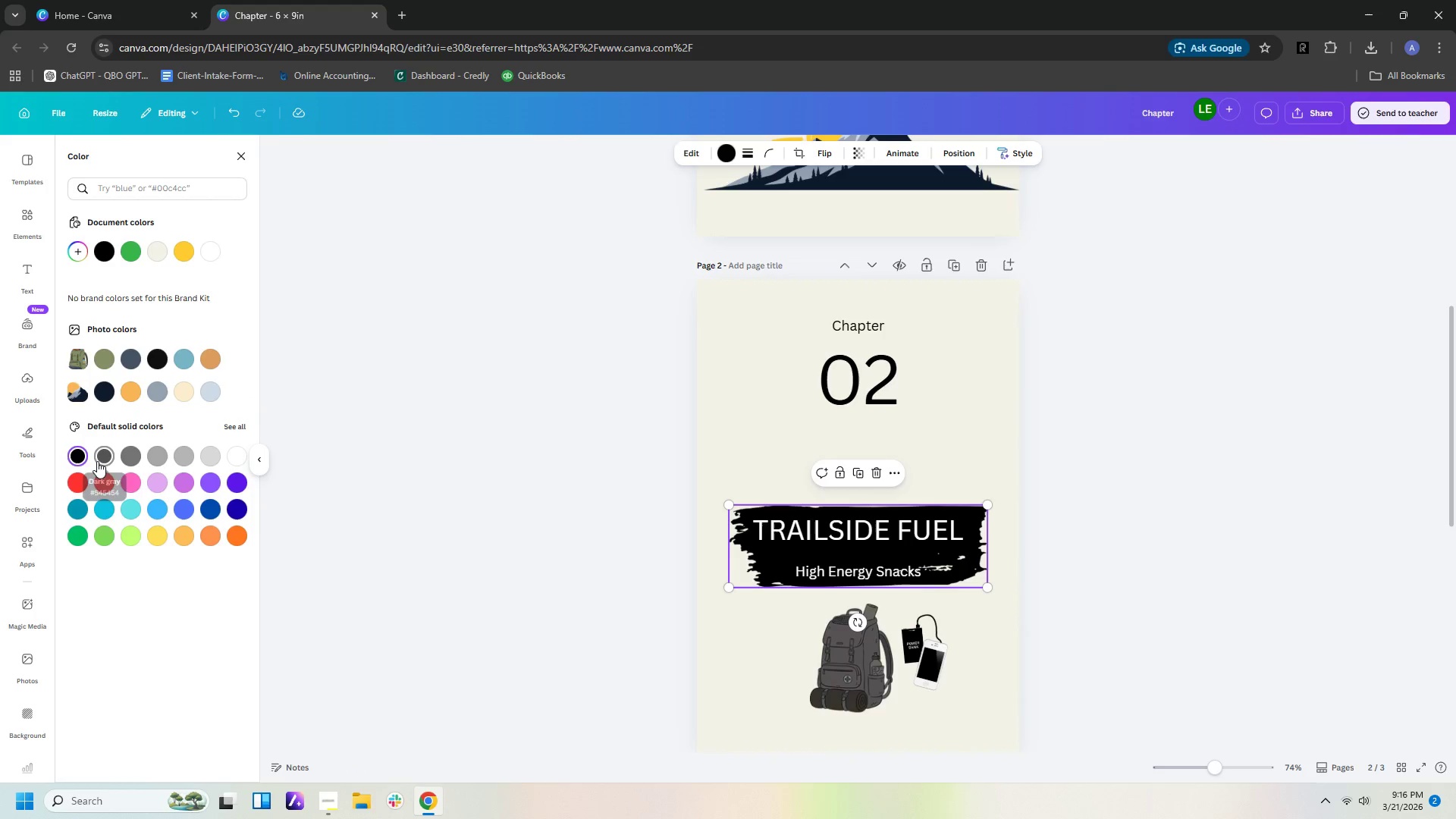 
left_click([100, 460])
 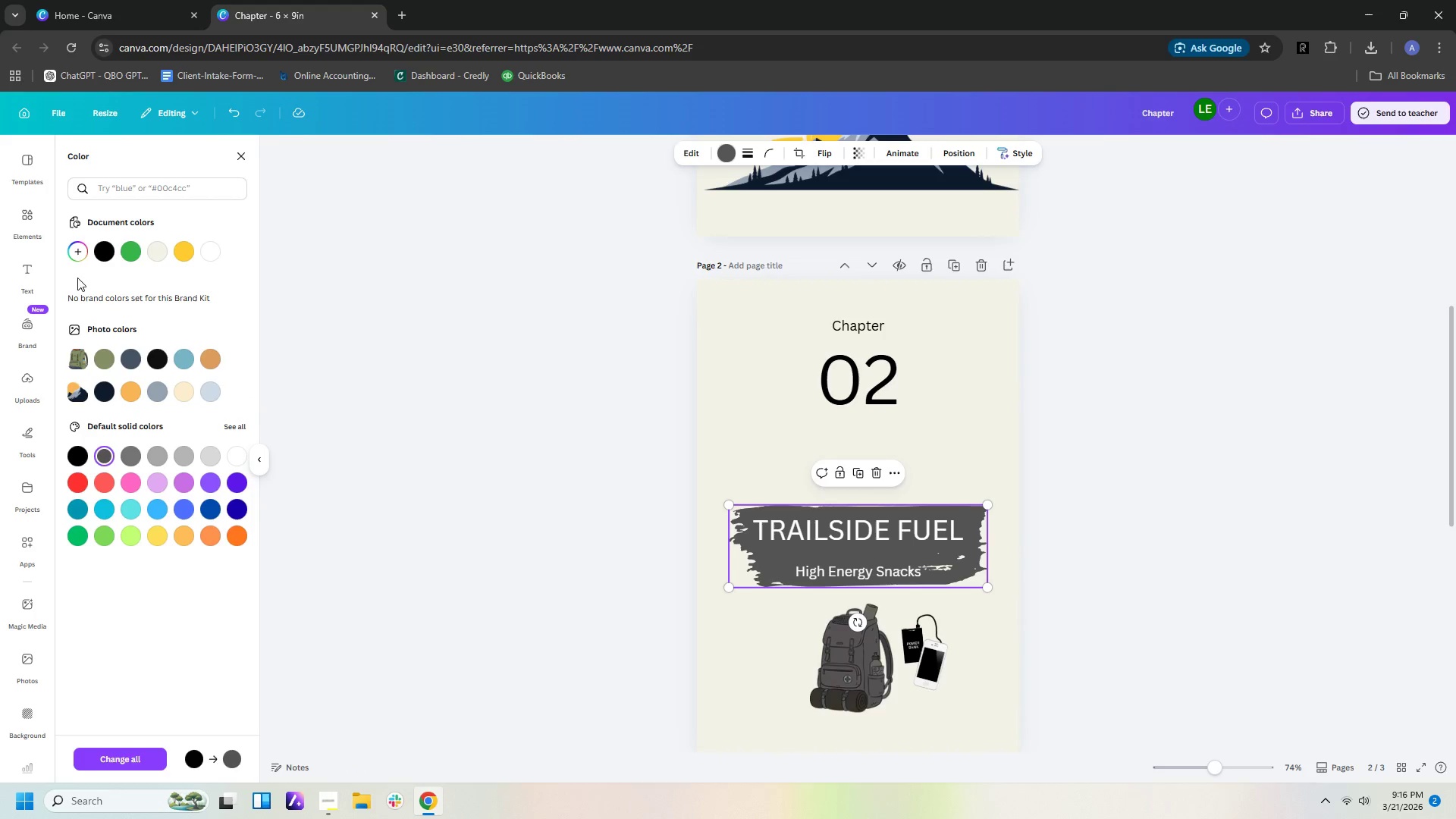 
left_click([83, 249])
 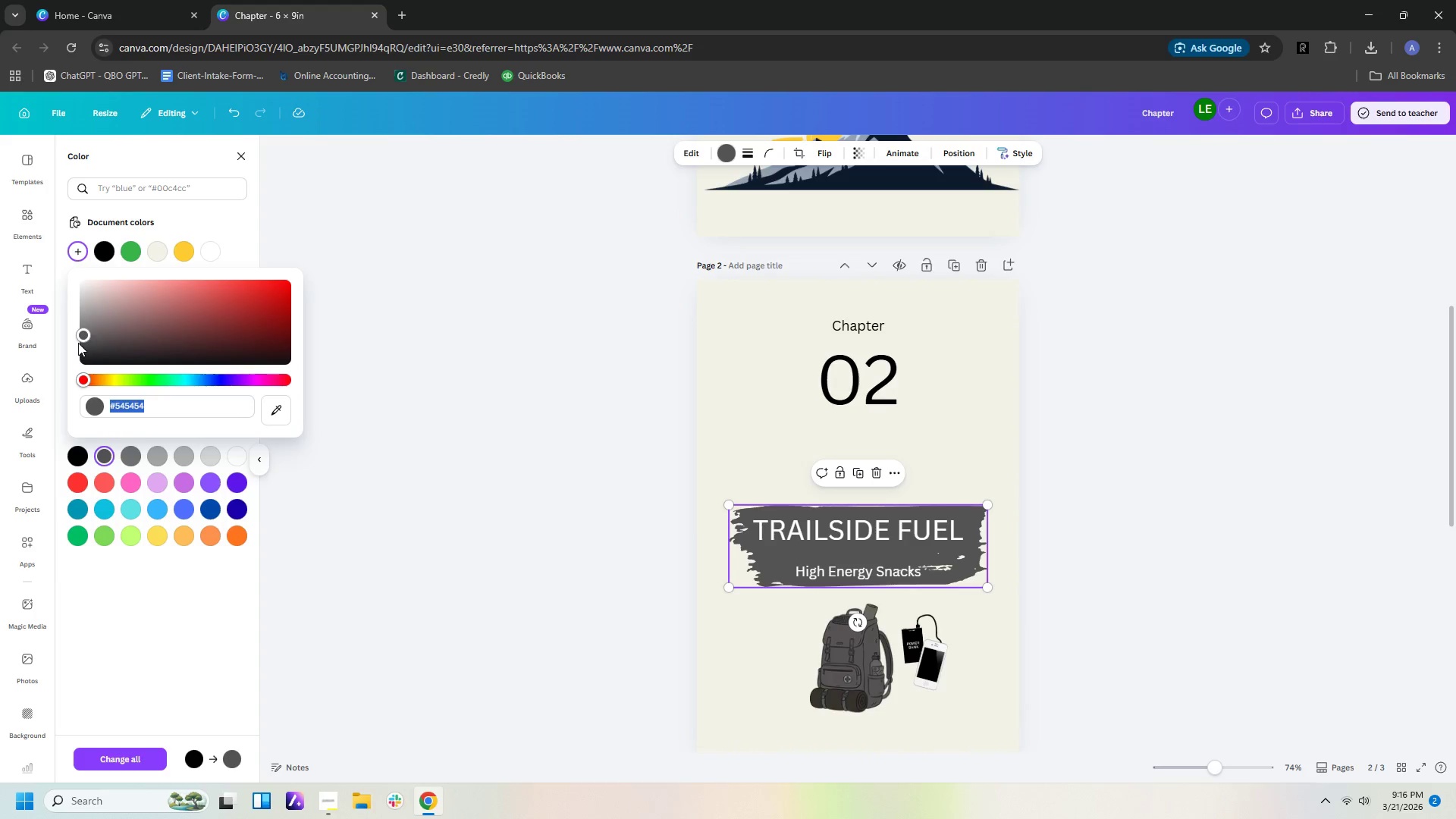 
left_click_drag(start_coordinate=[79, 337], to_coordinate=[82, 350])
 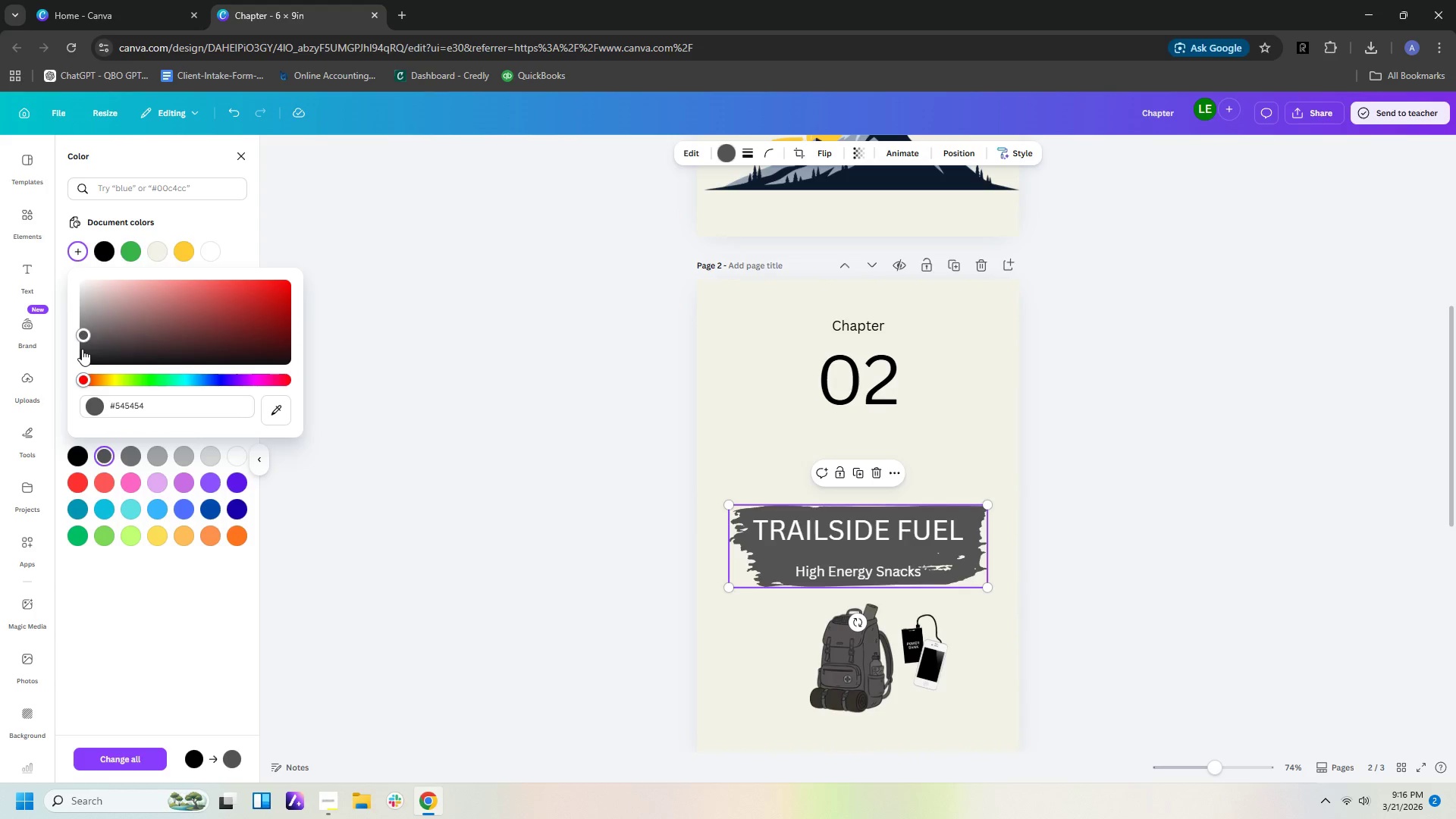 
left_click([82, 349])
 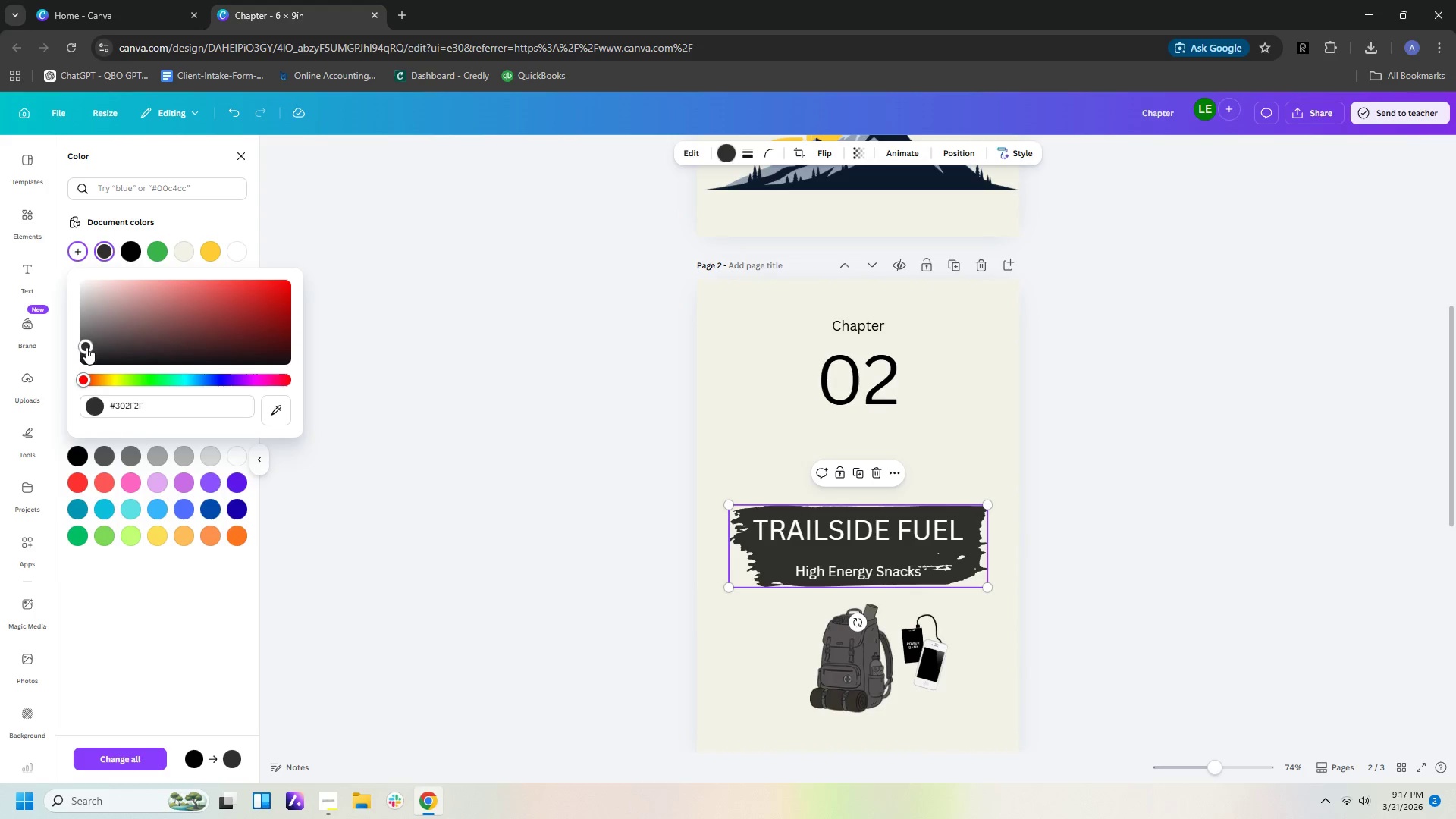 
left_click([86, 347])
 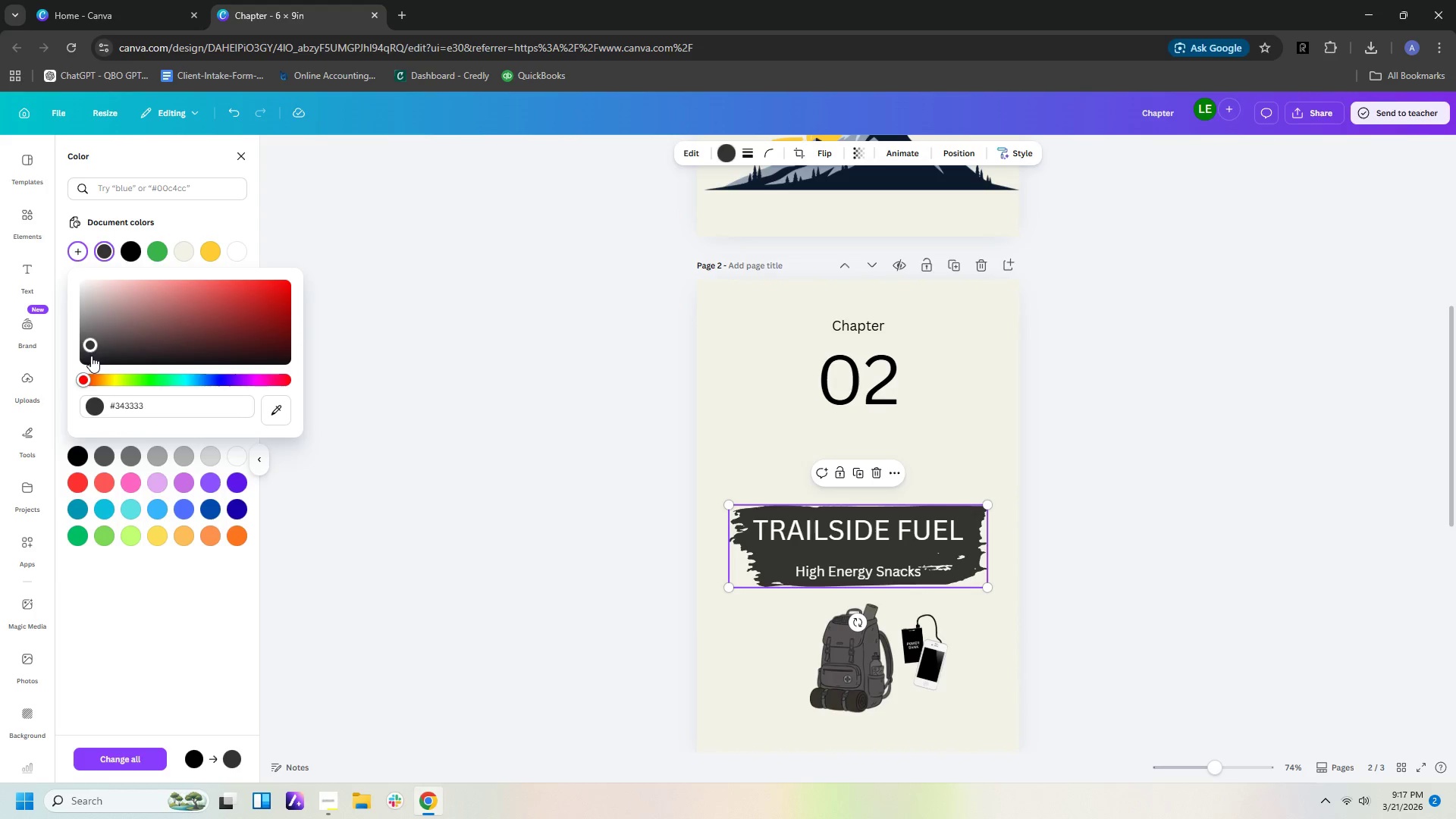 
left_click([91, 356])
 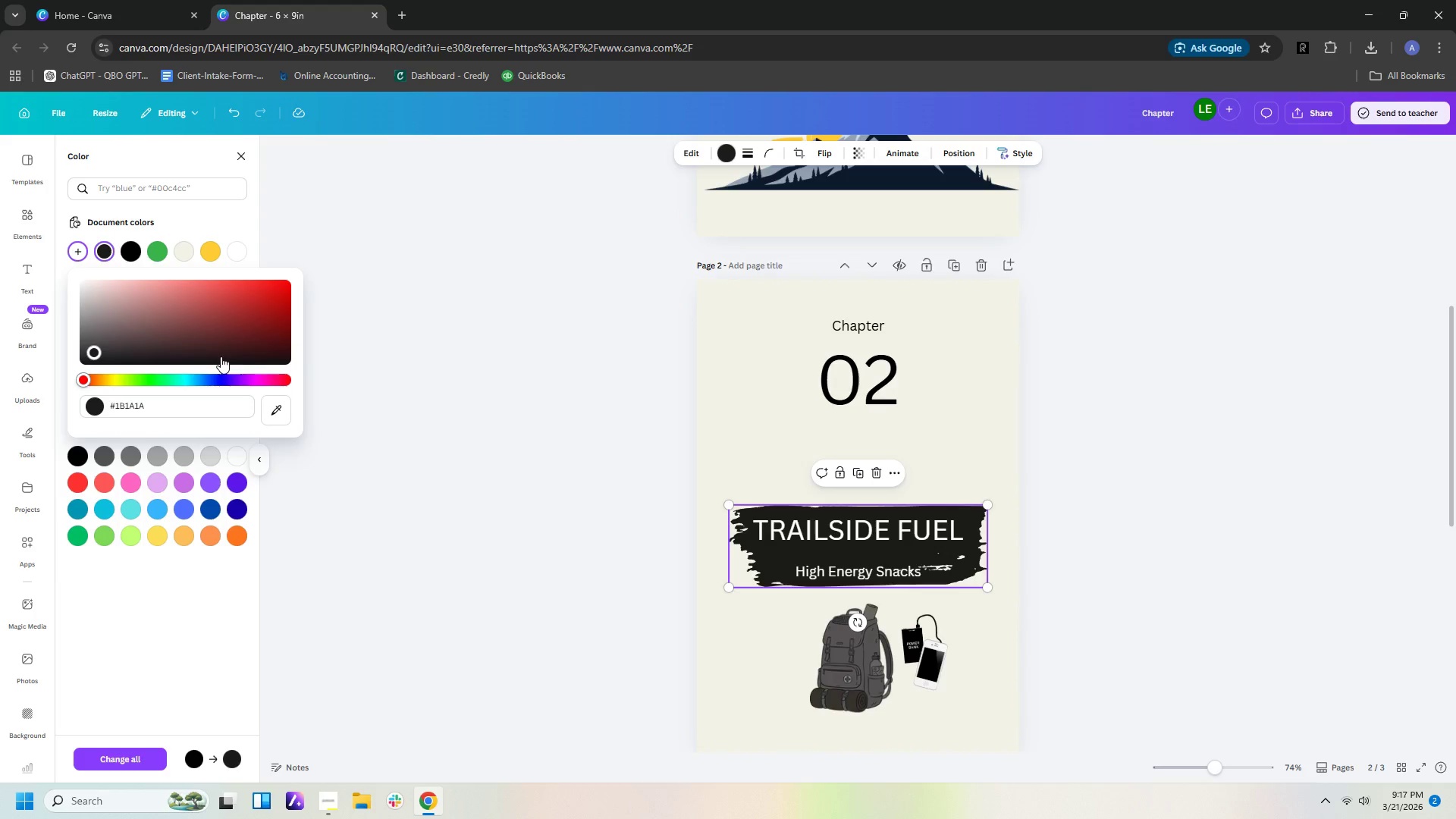 
left_click([360, 355])
 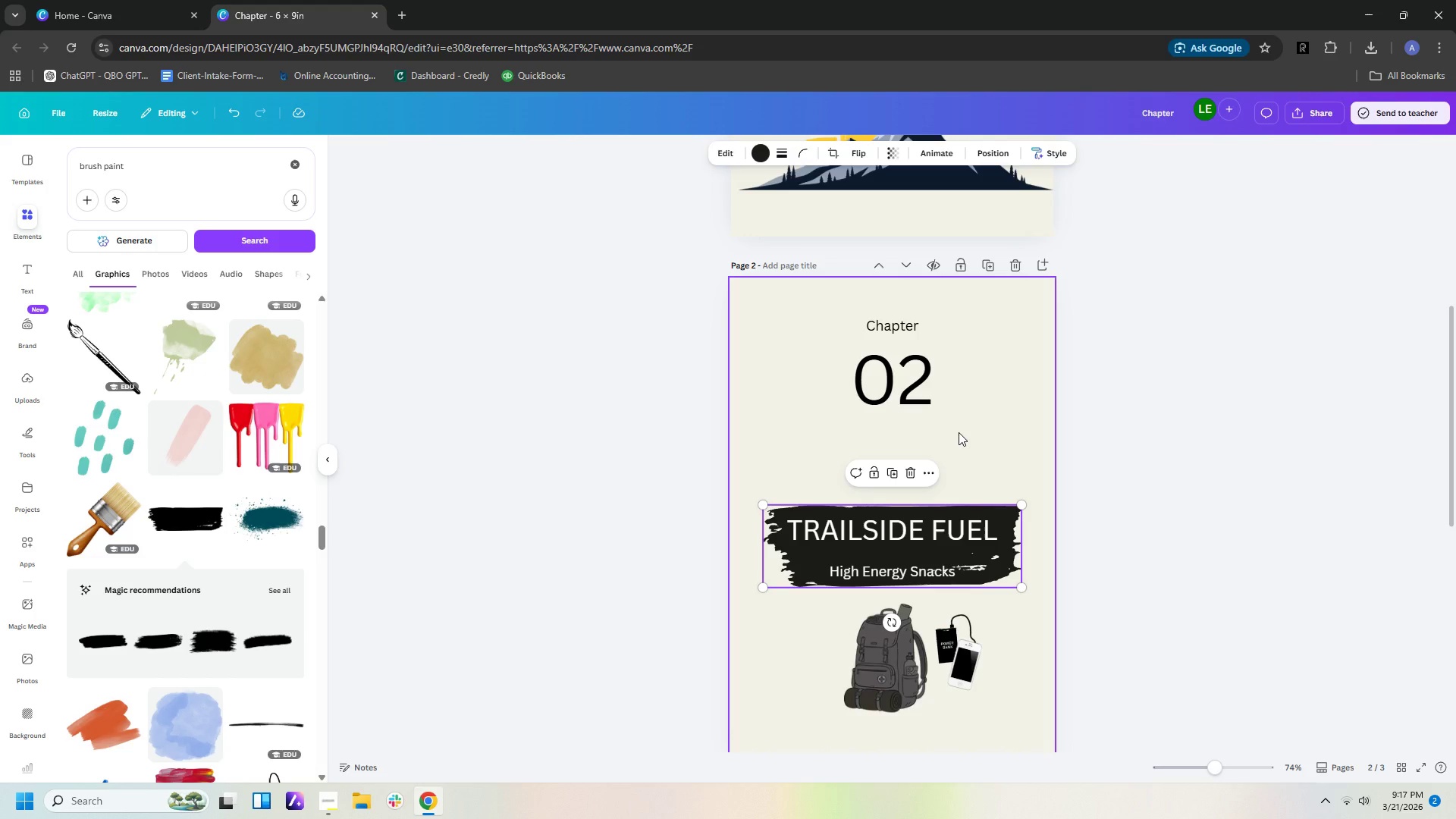 
wait(9.66)
 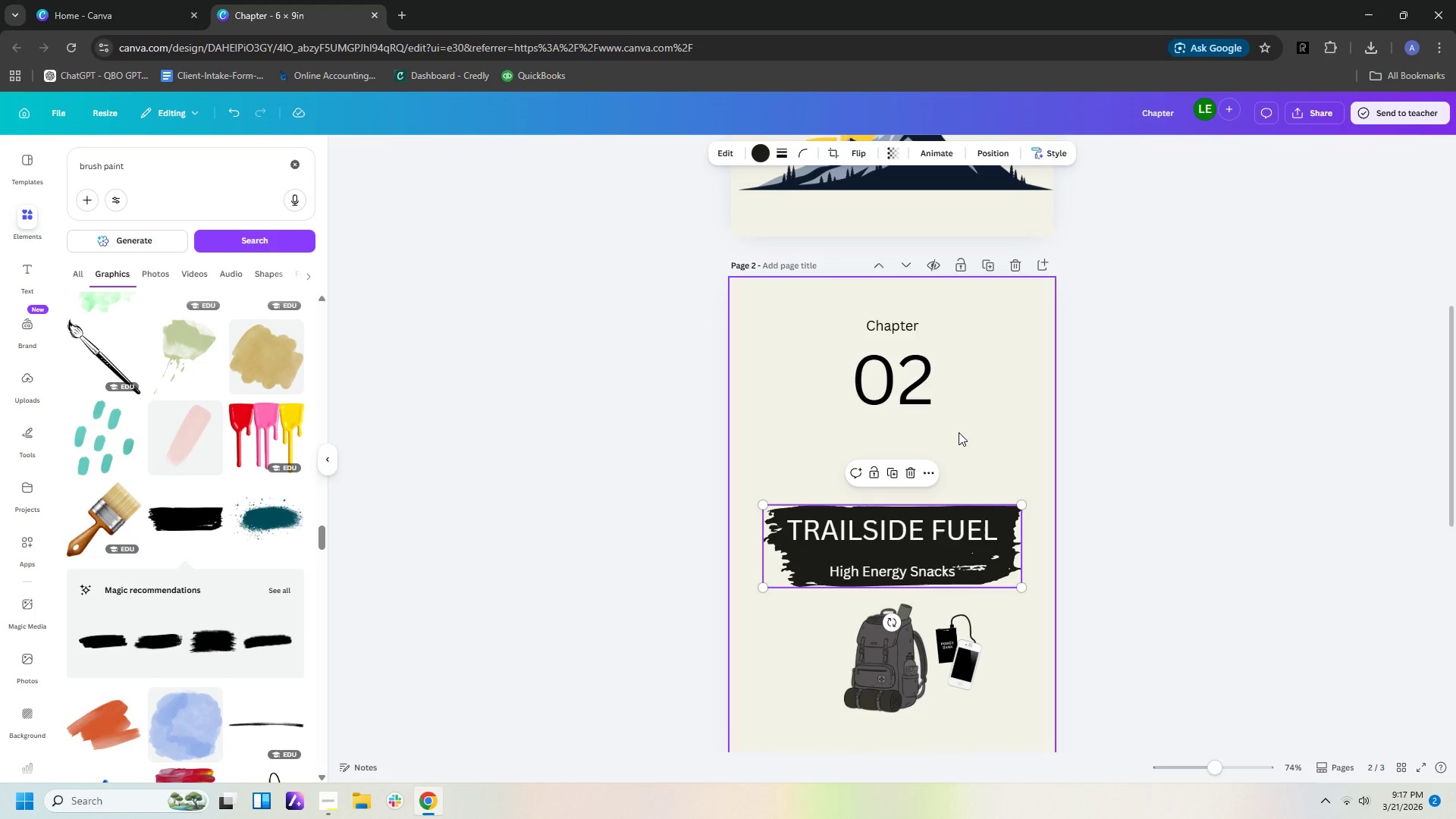 
scroll: coordinate [1045, 466], scroll_direction: down, amount: 6.0
 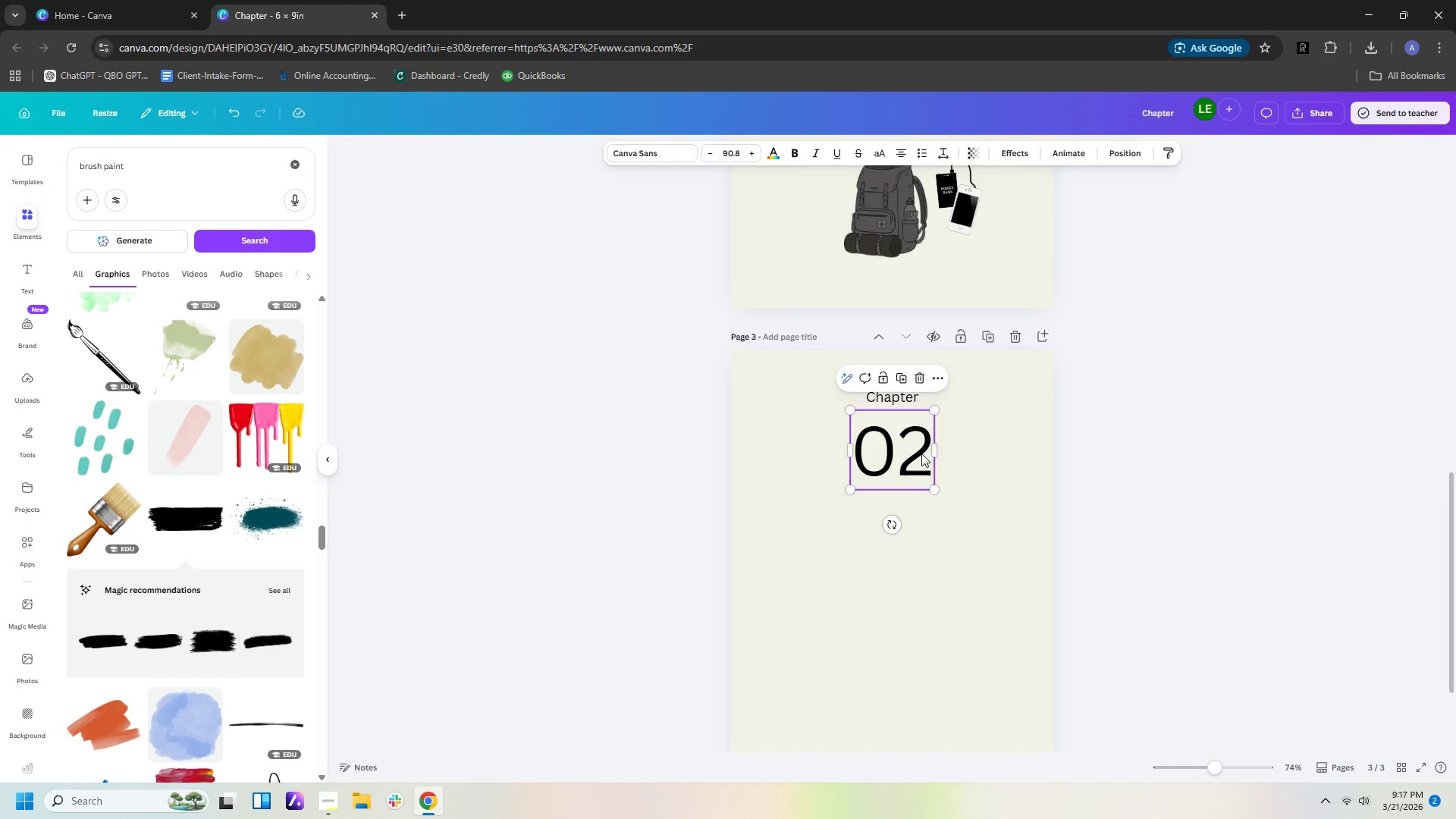 
double_click([921, 453])
 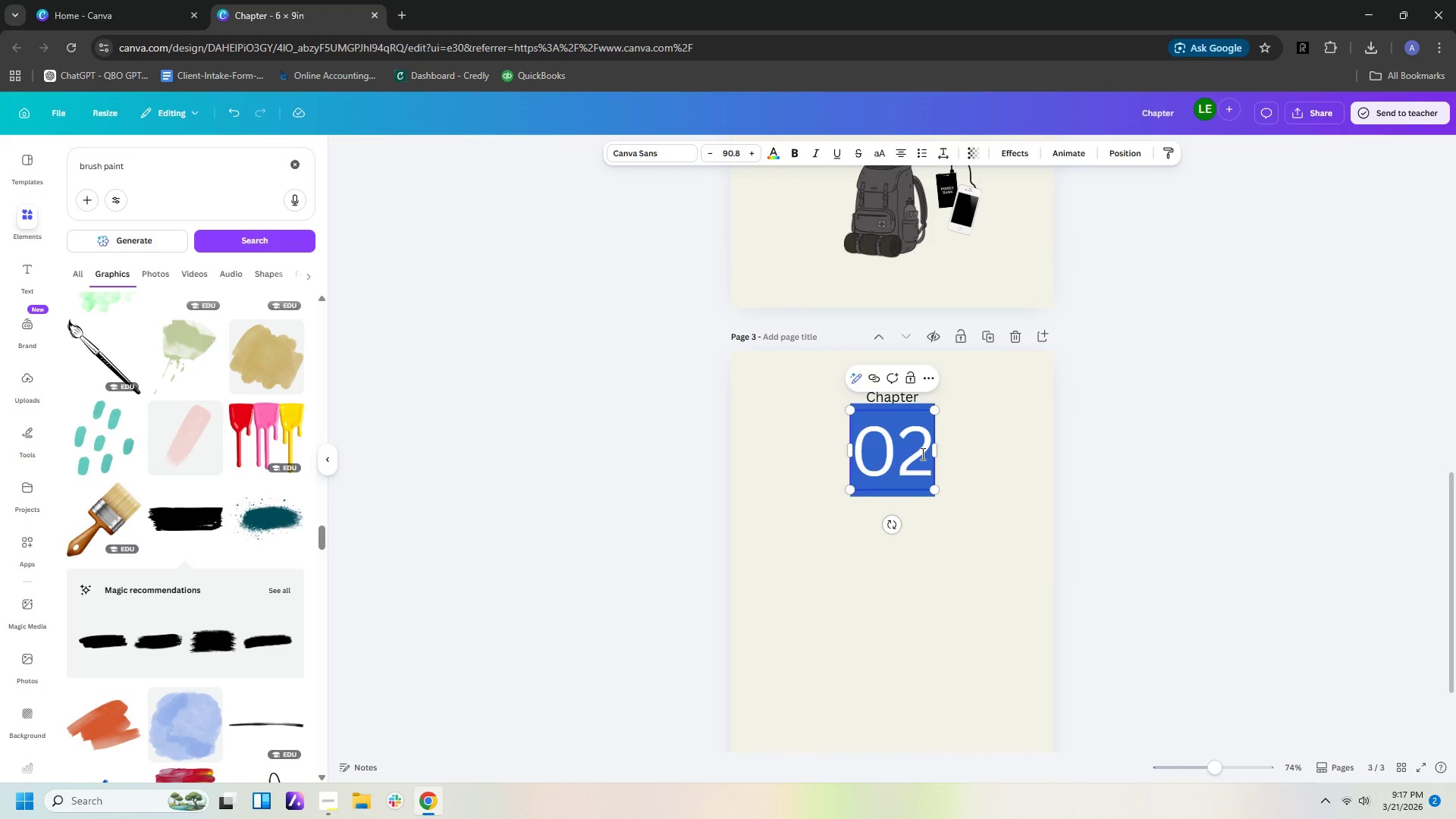 
left_click([921, 453])
 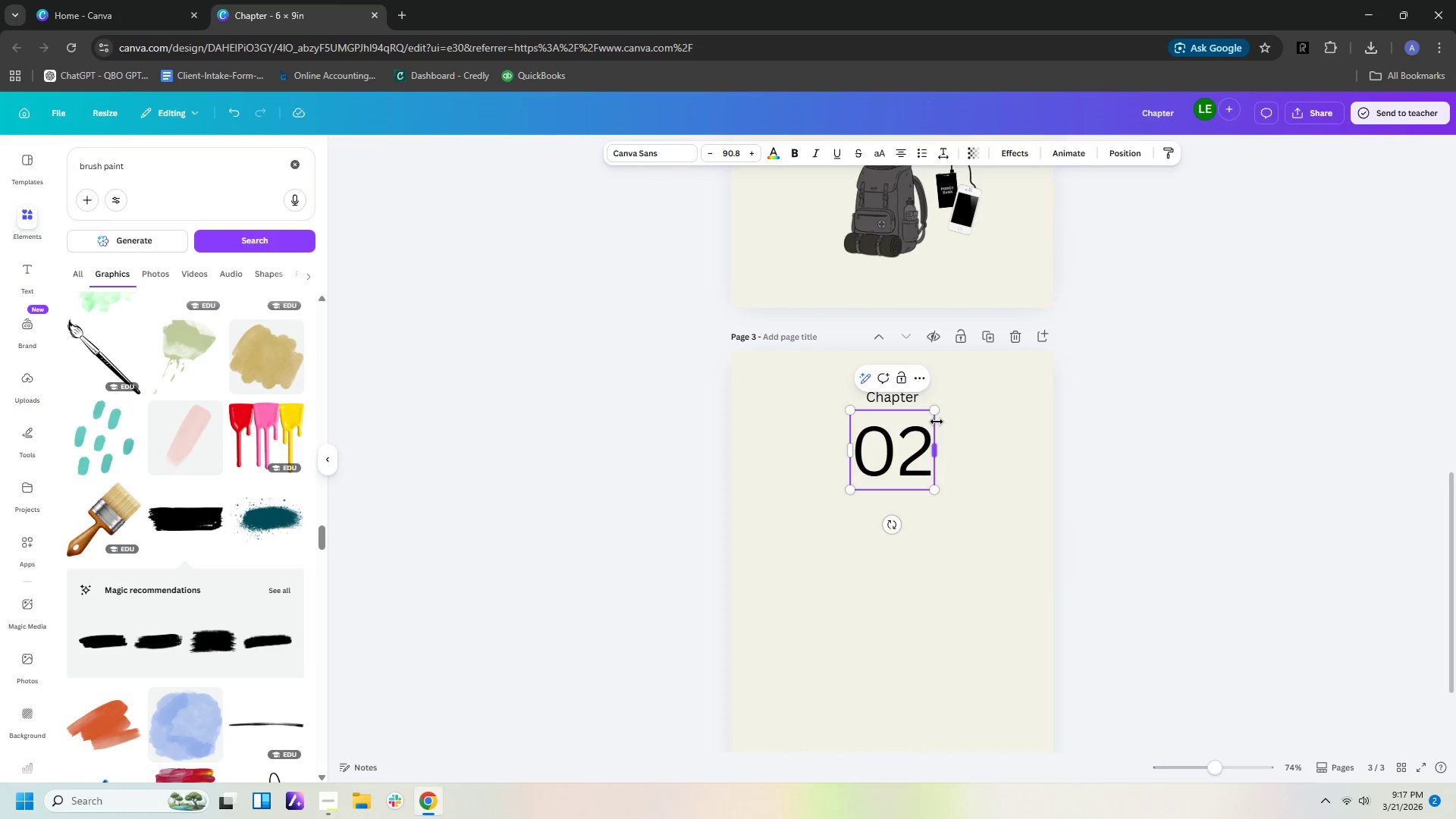 
key(Backspace)
 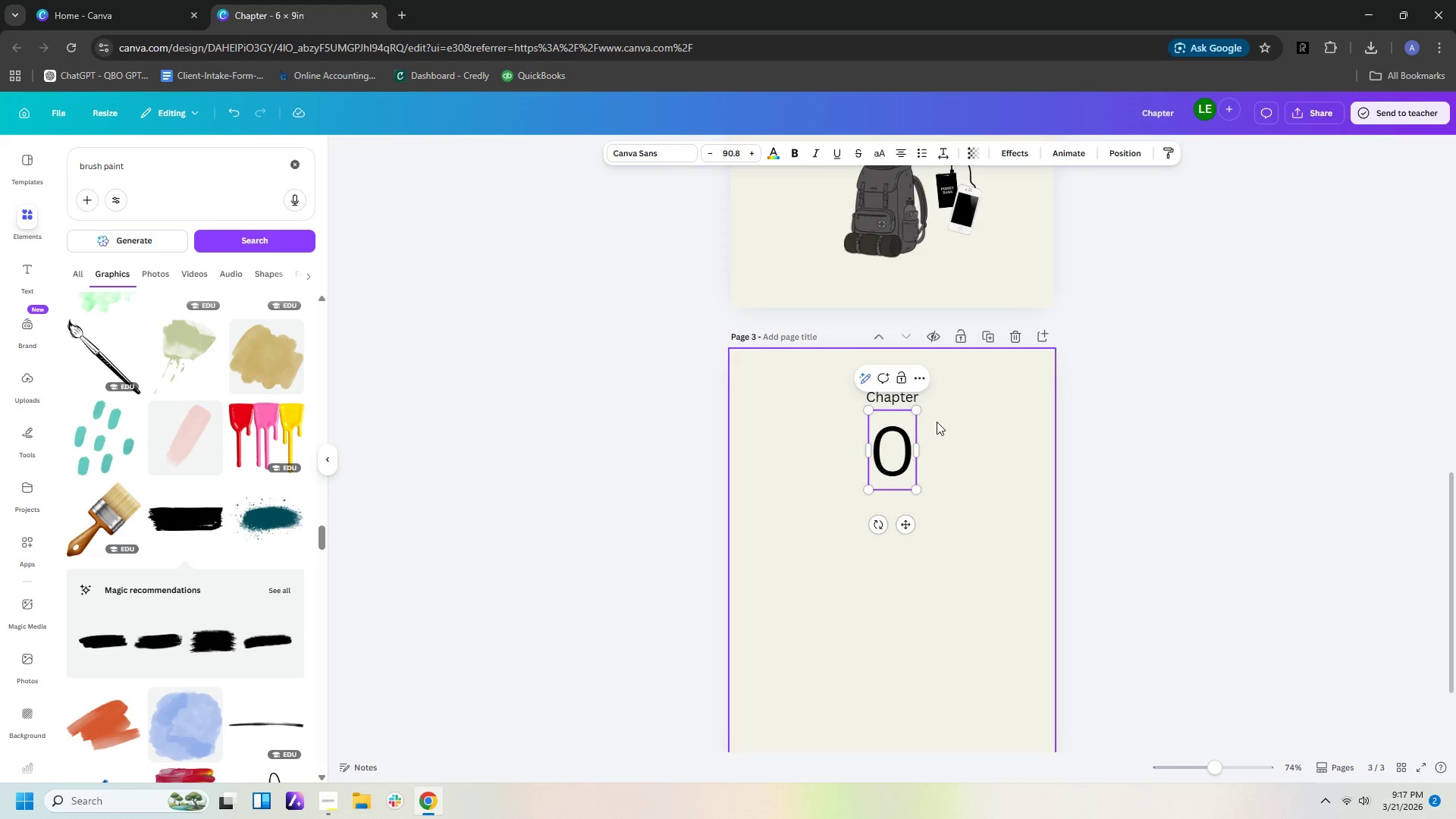 
key(3)
 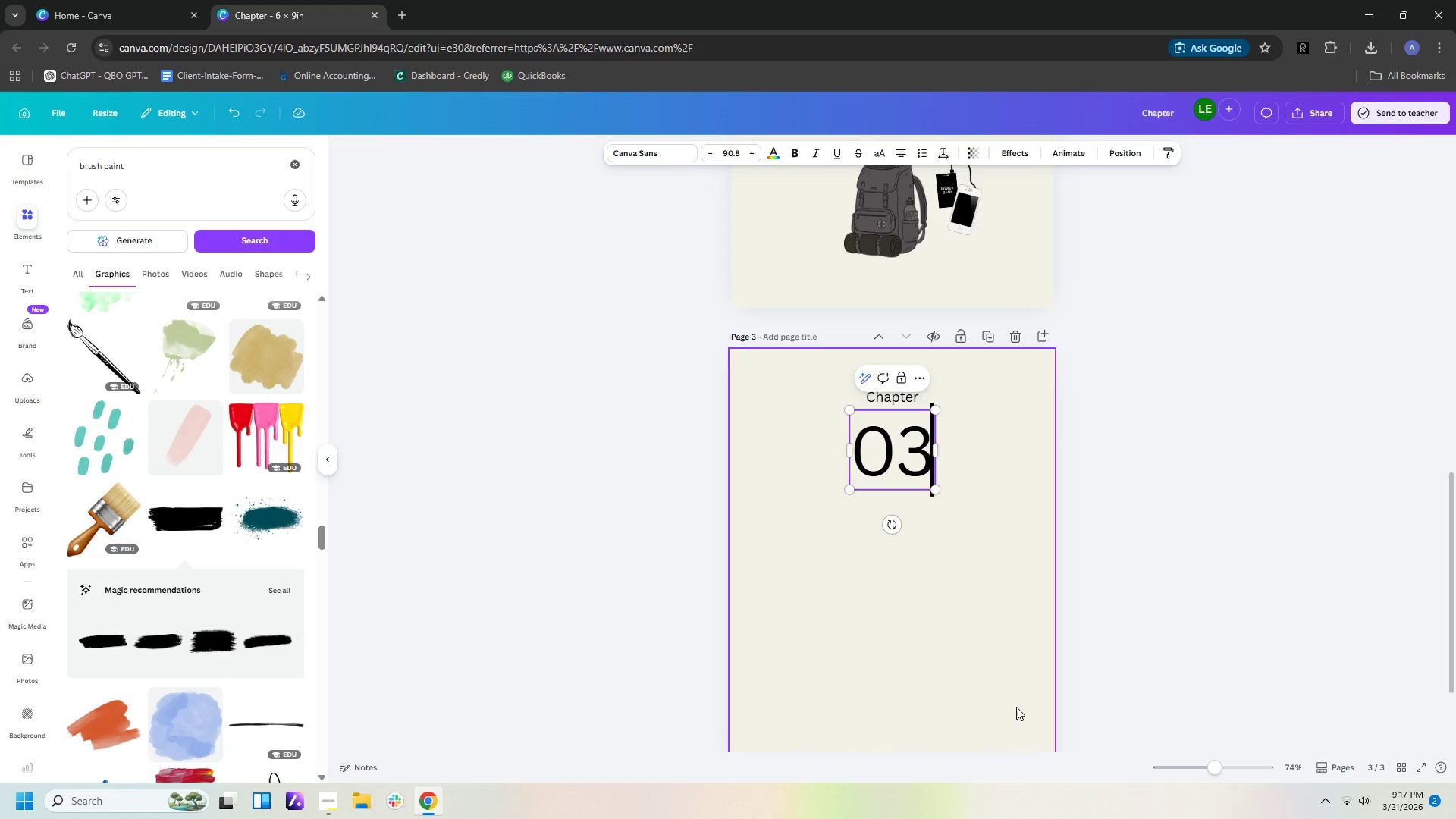 
scroll: coordinate [1023, 653], scroll_direction: up, amount: 12.0
 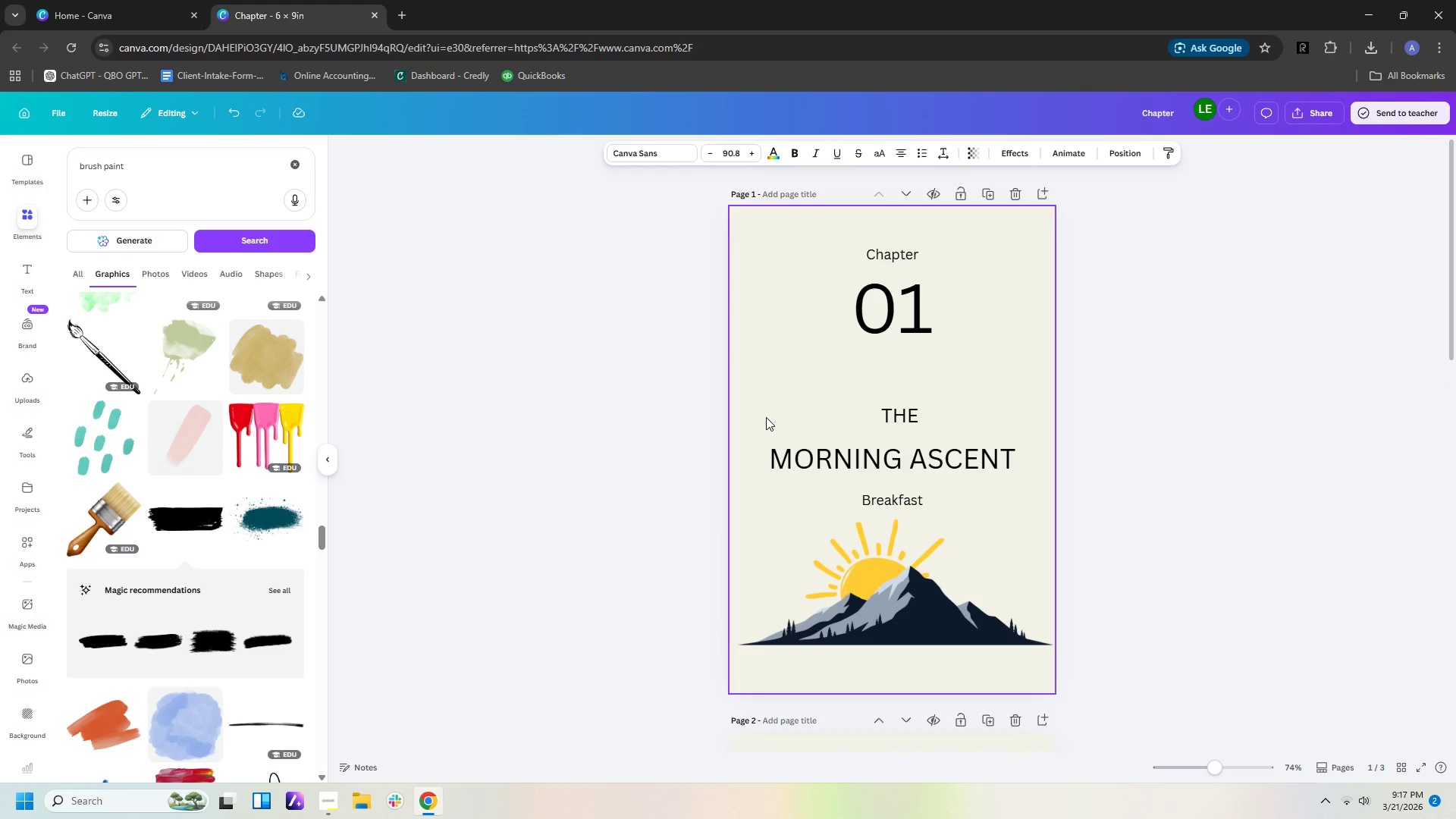 
left_click_drag(start_coordinate=[752, 388], to_coordinate=[1038, 496])
 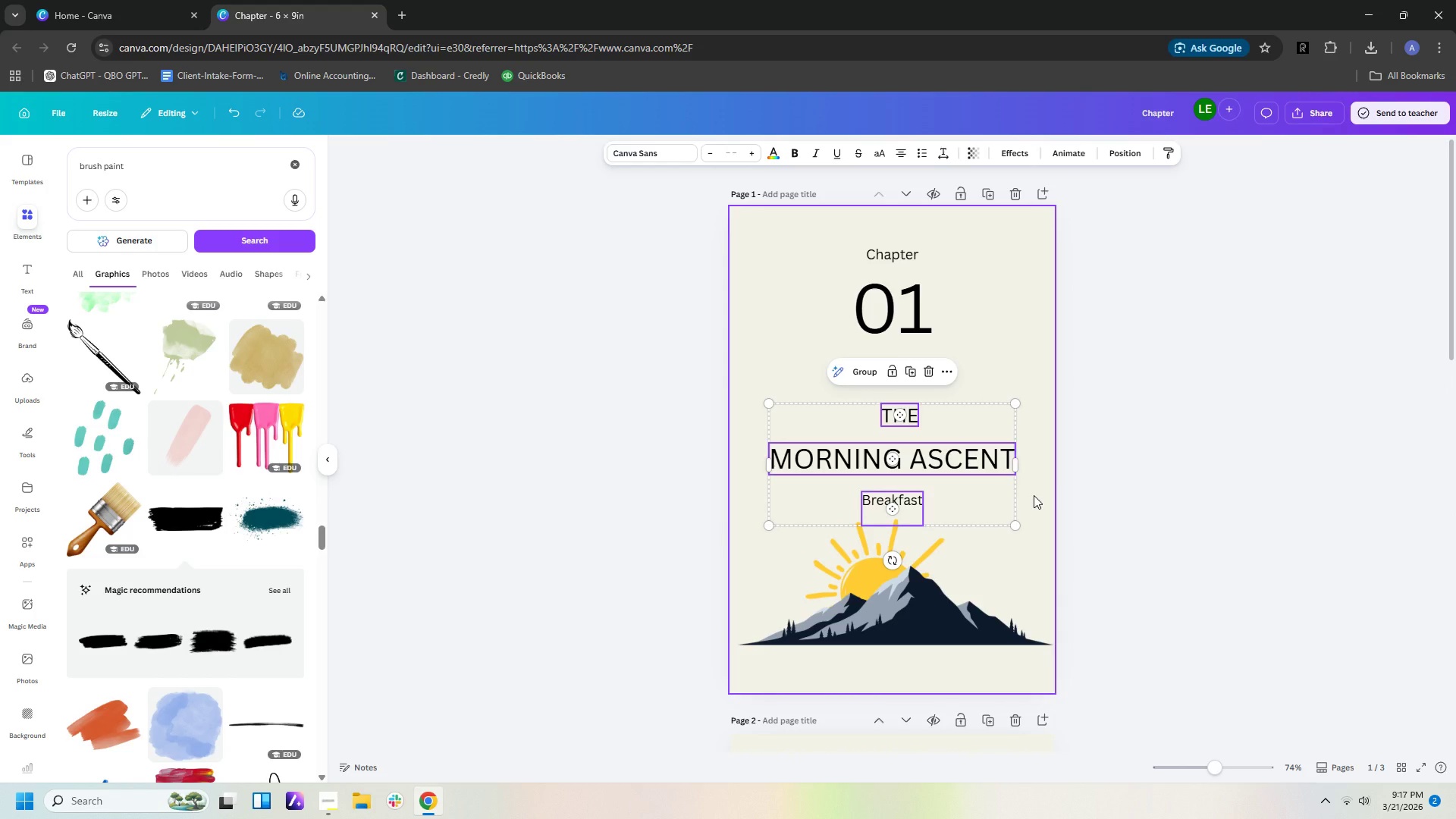 
key(Control+C)
 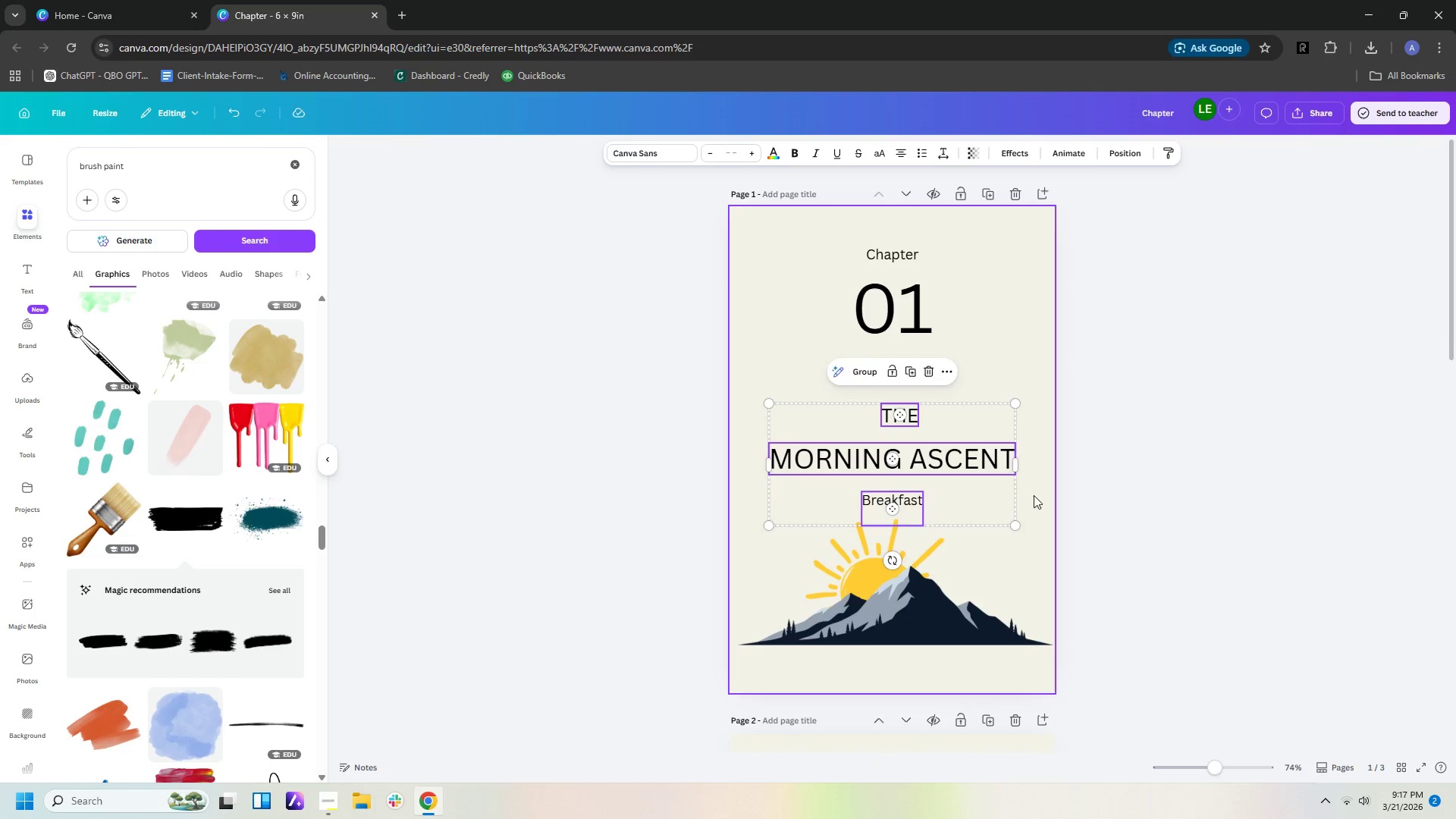 
scroll: coordinate [1150, 676], scroll_direction: down, amount: 15.0
 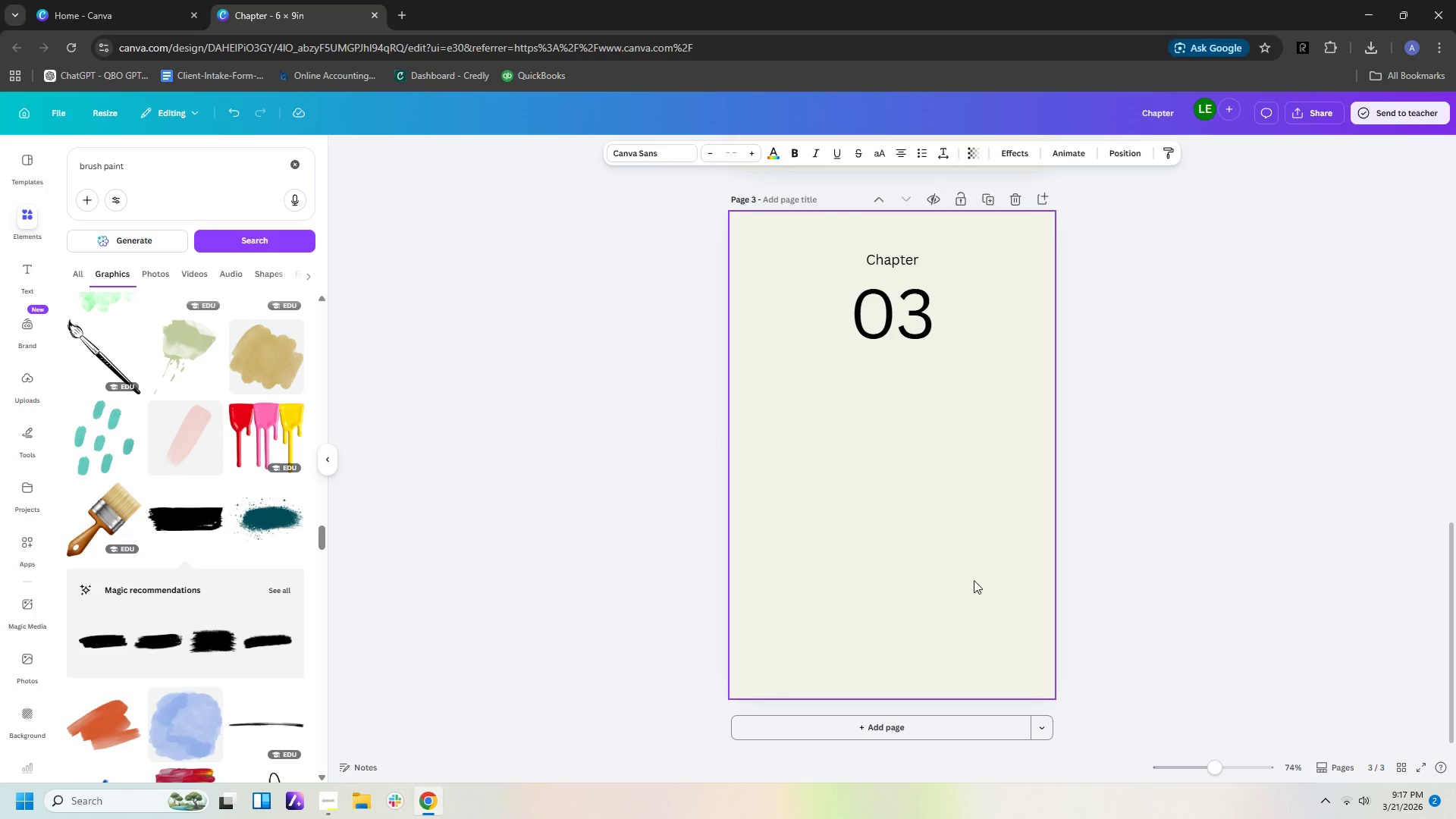 
left_click([977, 545])
 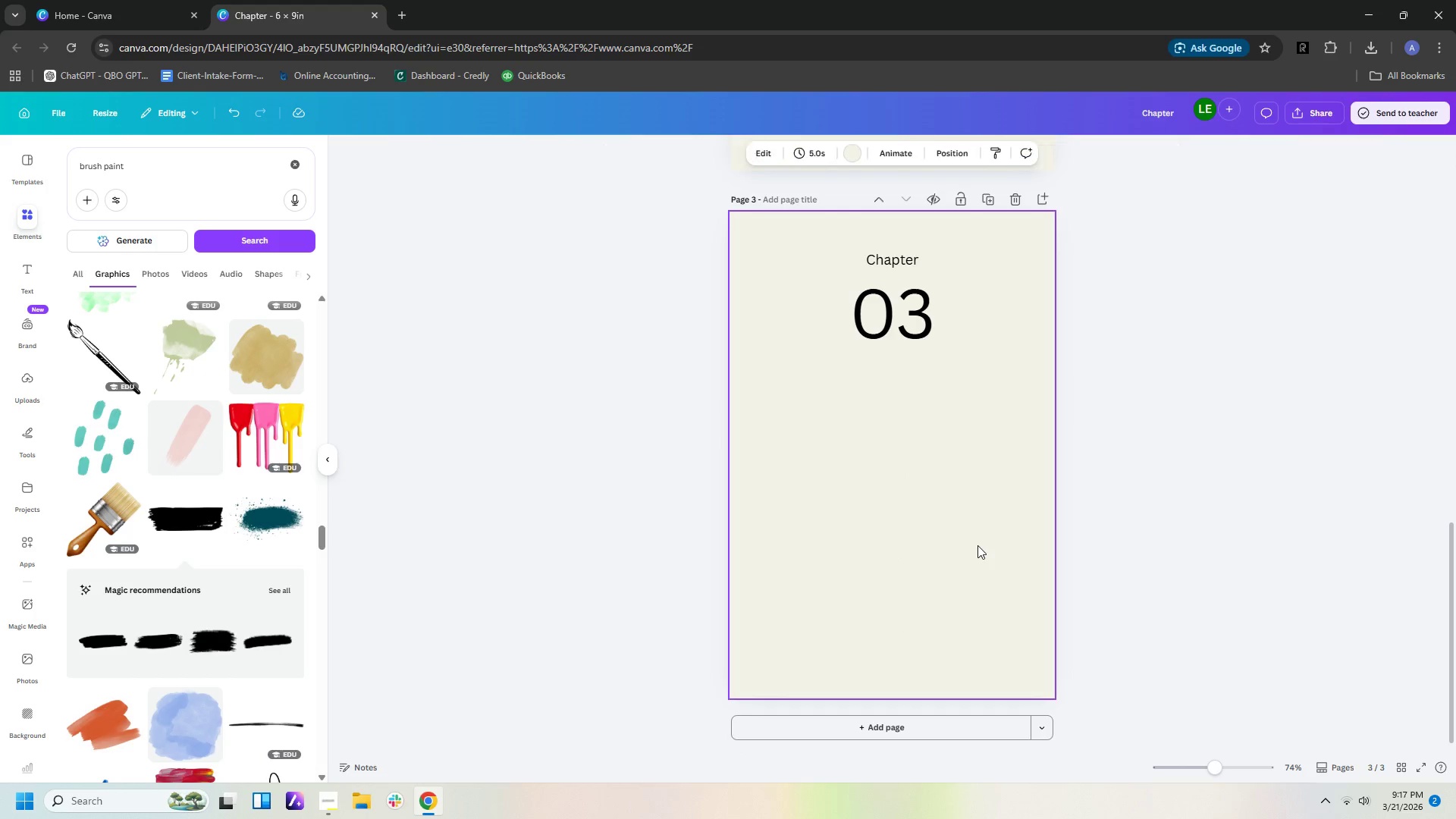 
key(Control+V)
 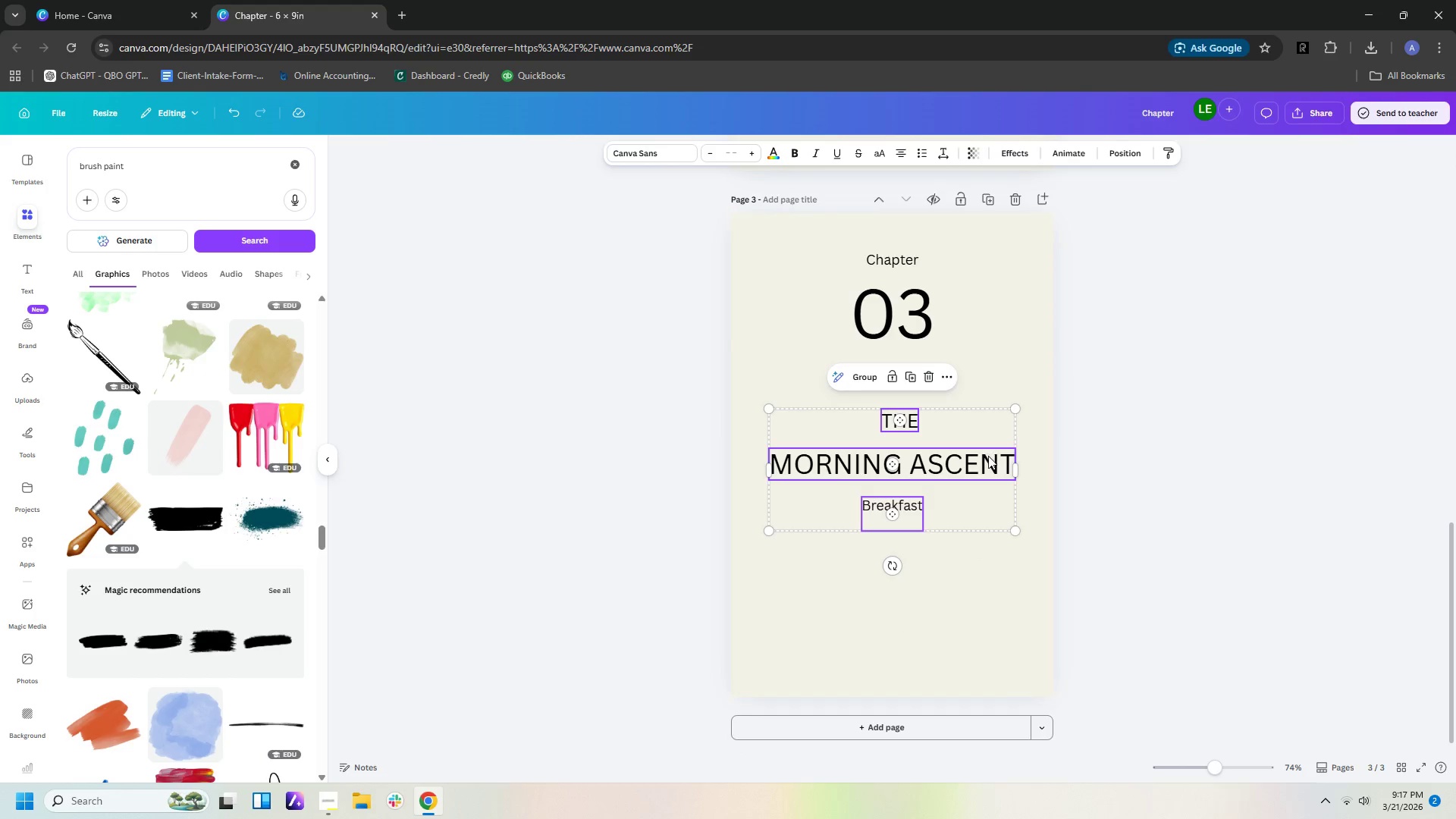 
double_click([989, 459])
 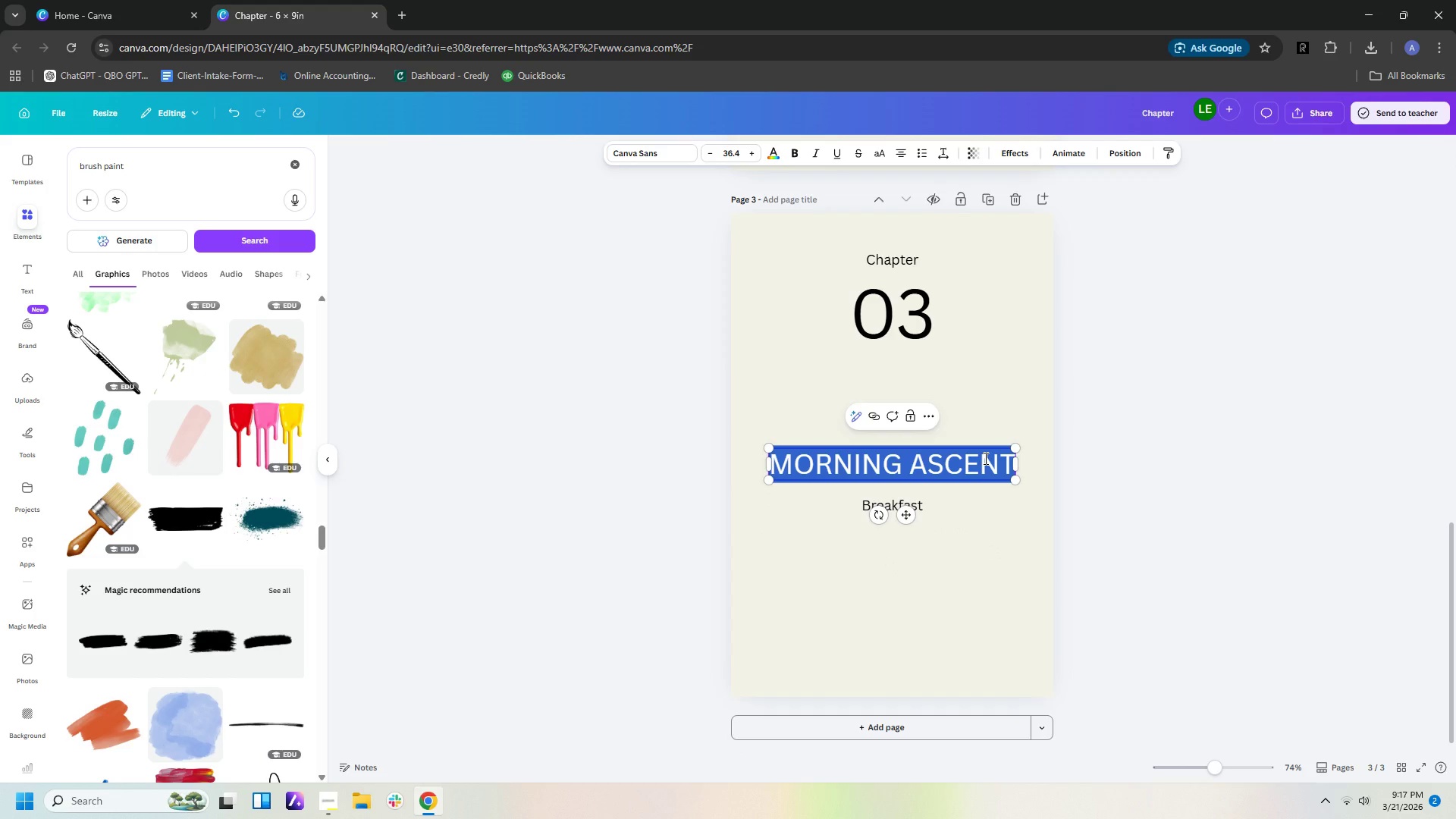 
type(BASECAMP FEAST)
 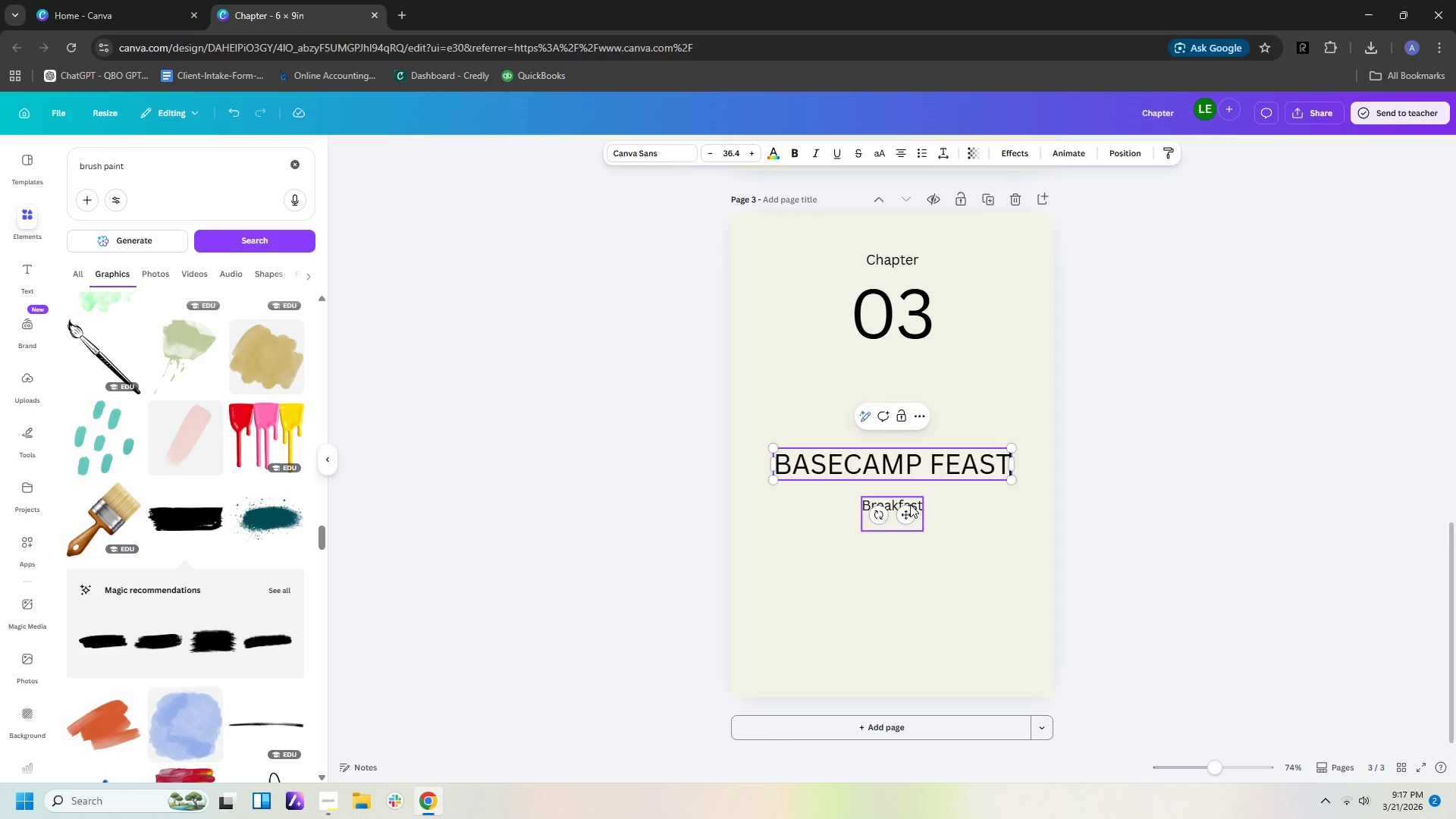 
double_click([912, 504])
 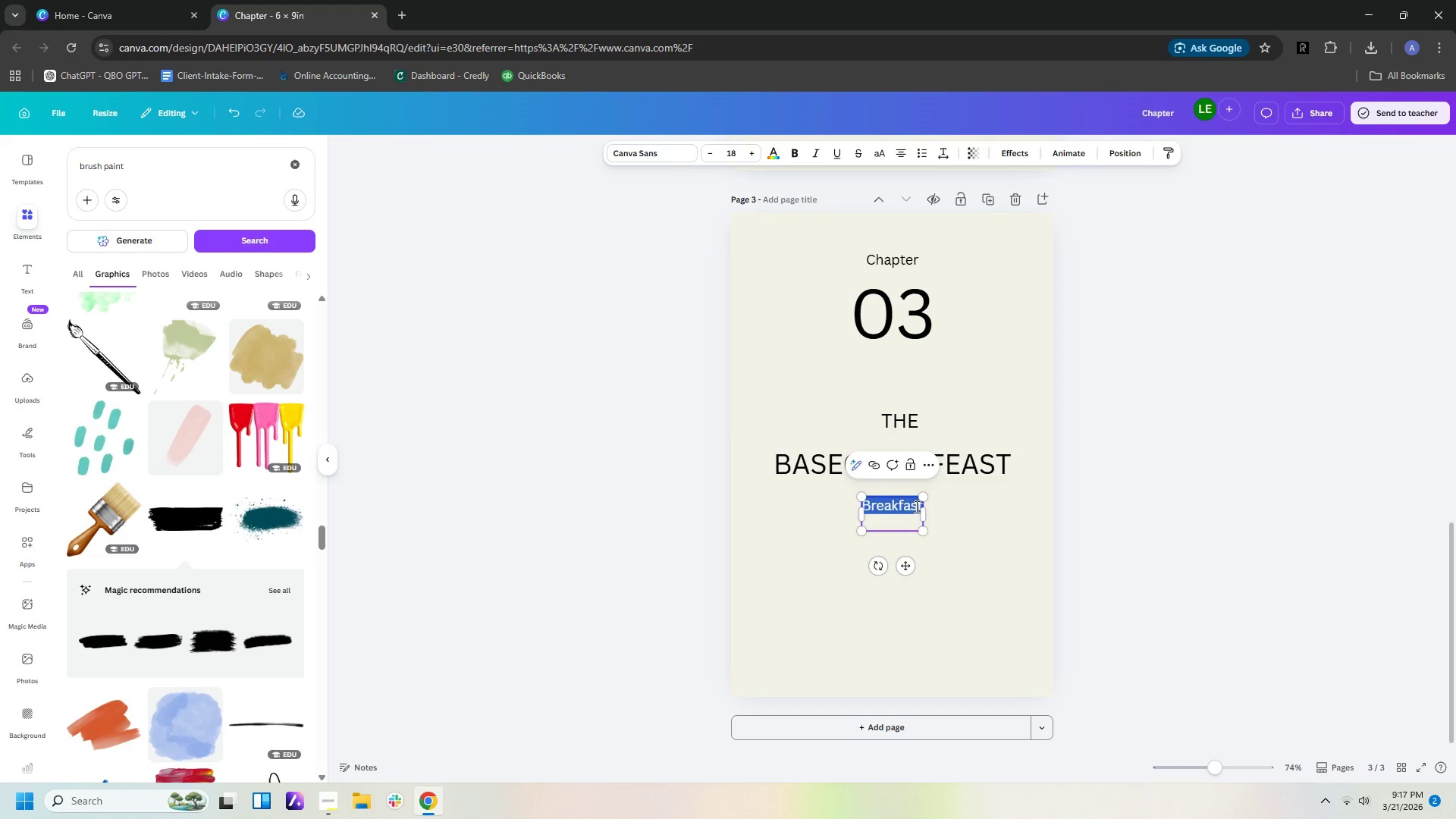 
wait(12.7)
 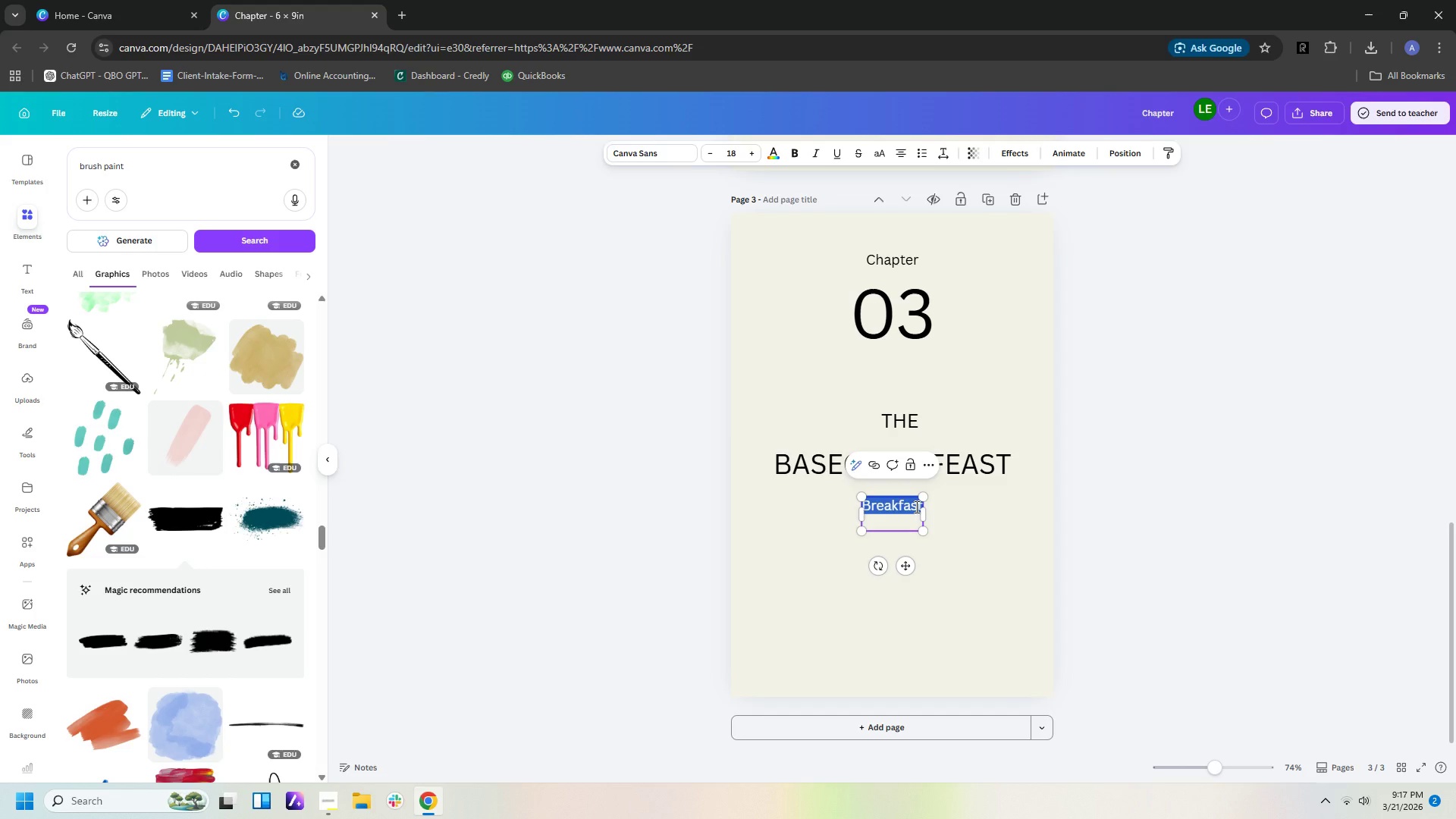 
type(dINNER)
key(Backspace)
key(Backspace)
key(Backspace)
key(Backspace)
key(Backspace)
key(Backspace)
type(Duinner)
key(Backspace)
key(Backspace)
key(Backspace)
key(Backspace)
key(Backspace)
key(Backspace)
type(inner)
 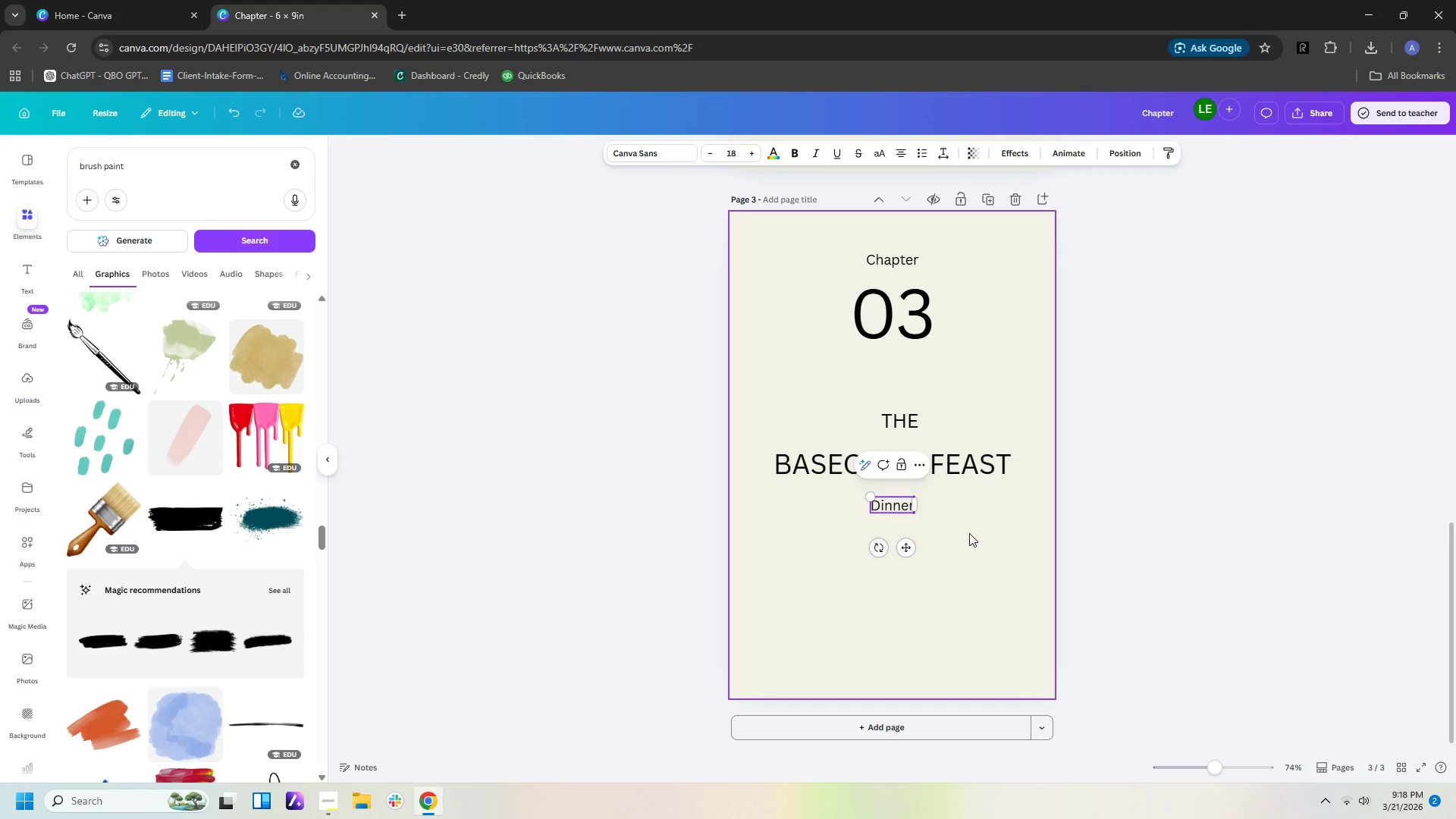 
wait(9.48)
 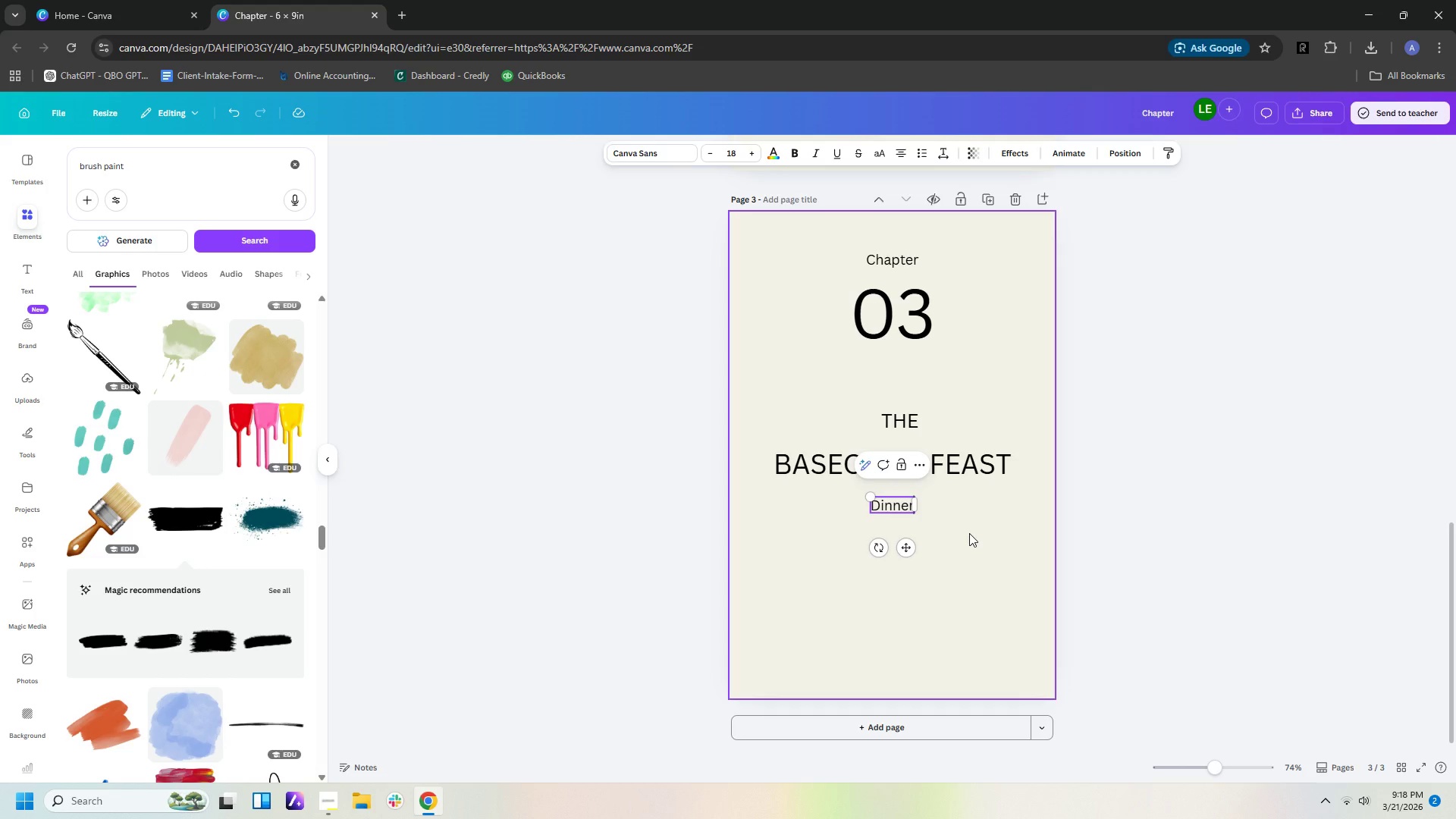 
left_click_drag(start_coordinate=[146, 166], to_coordinate=[0, 108])
 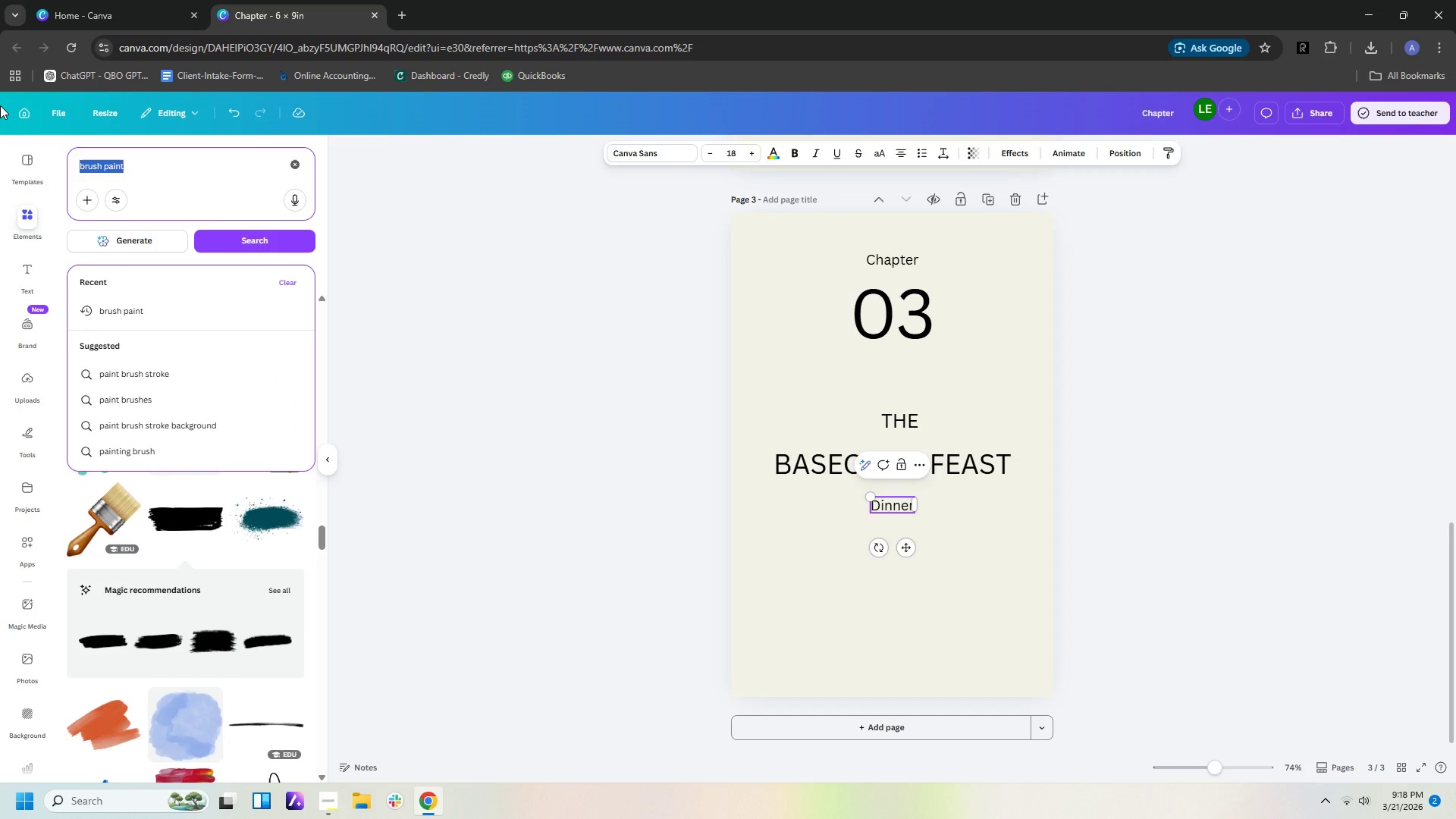 
type(sizzling pan)
 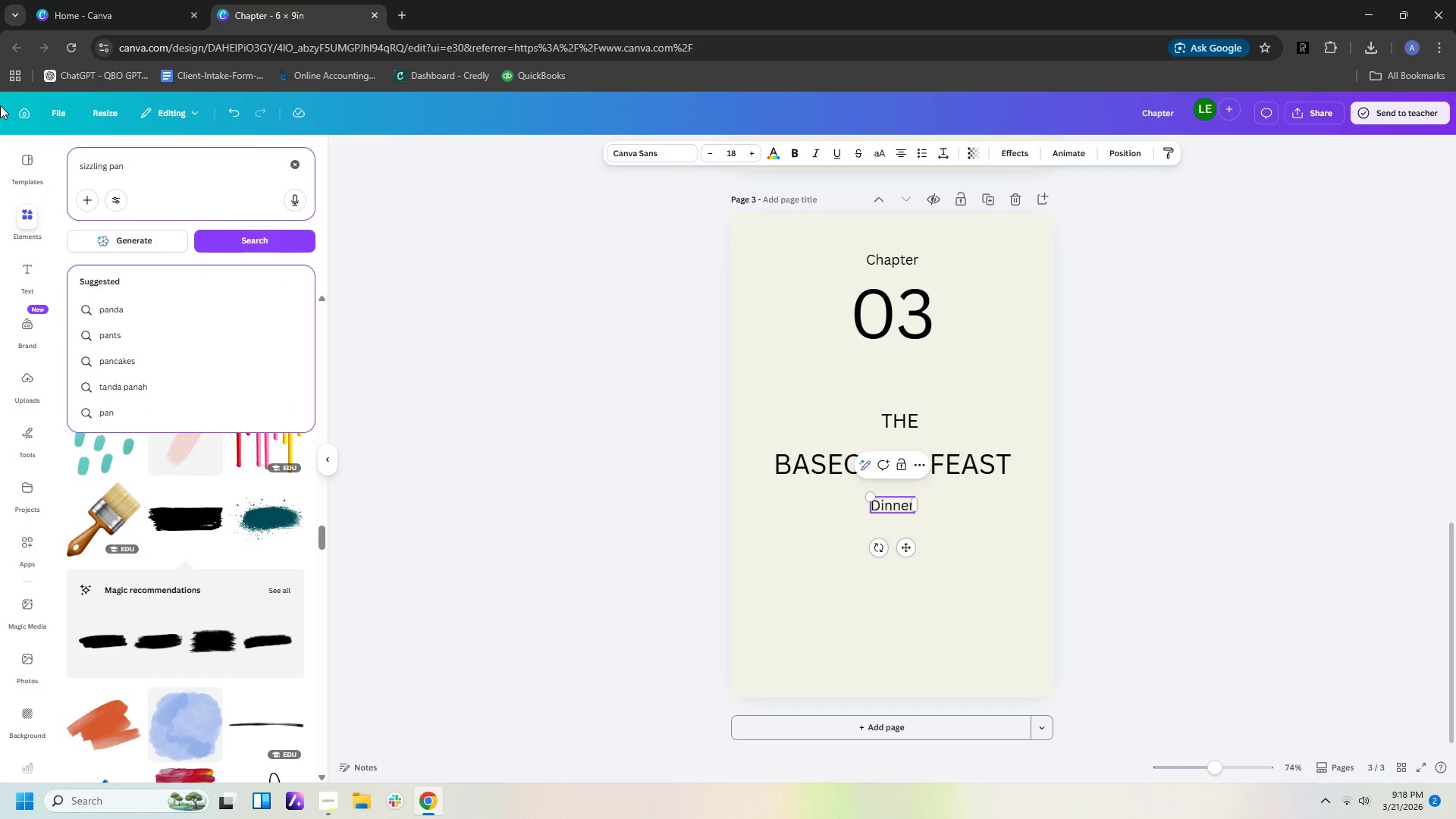 
key(Enter)
 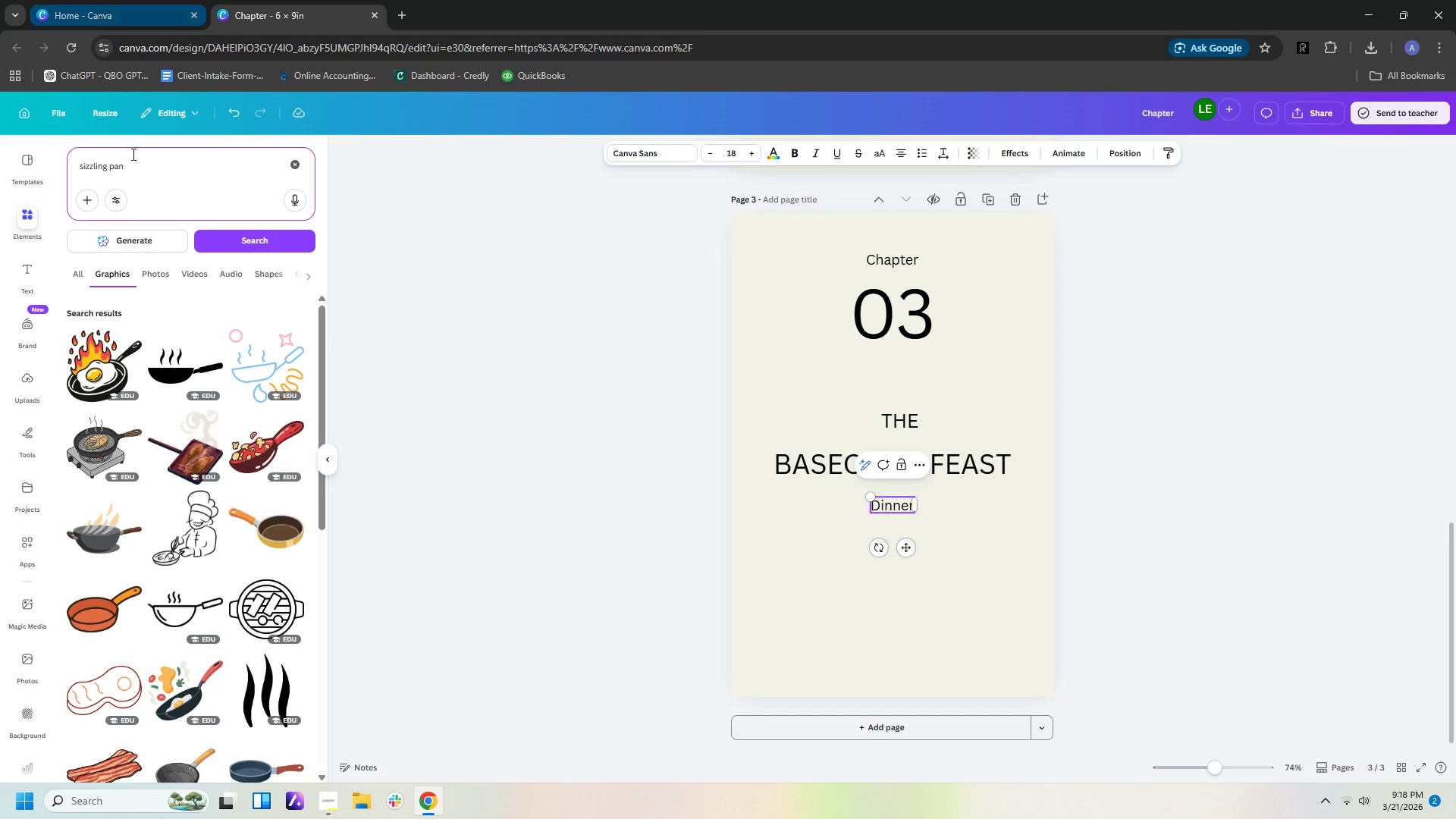 
wait(7.17)
 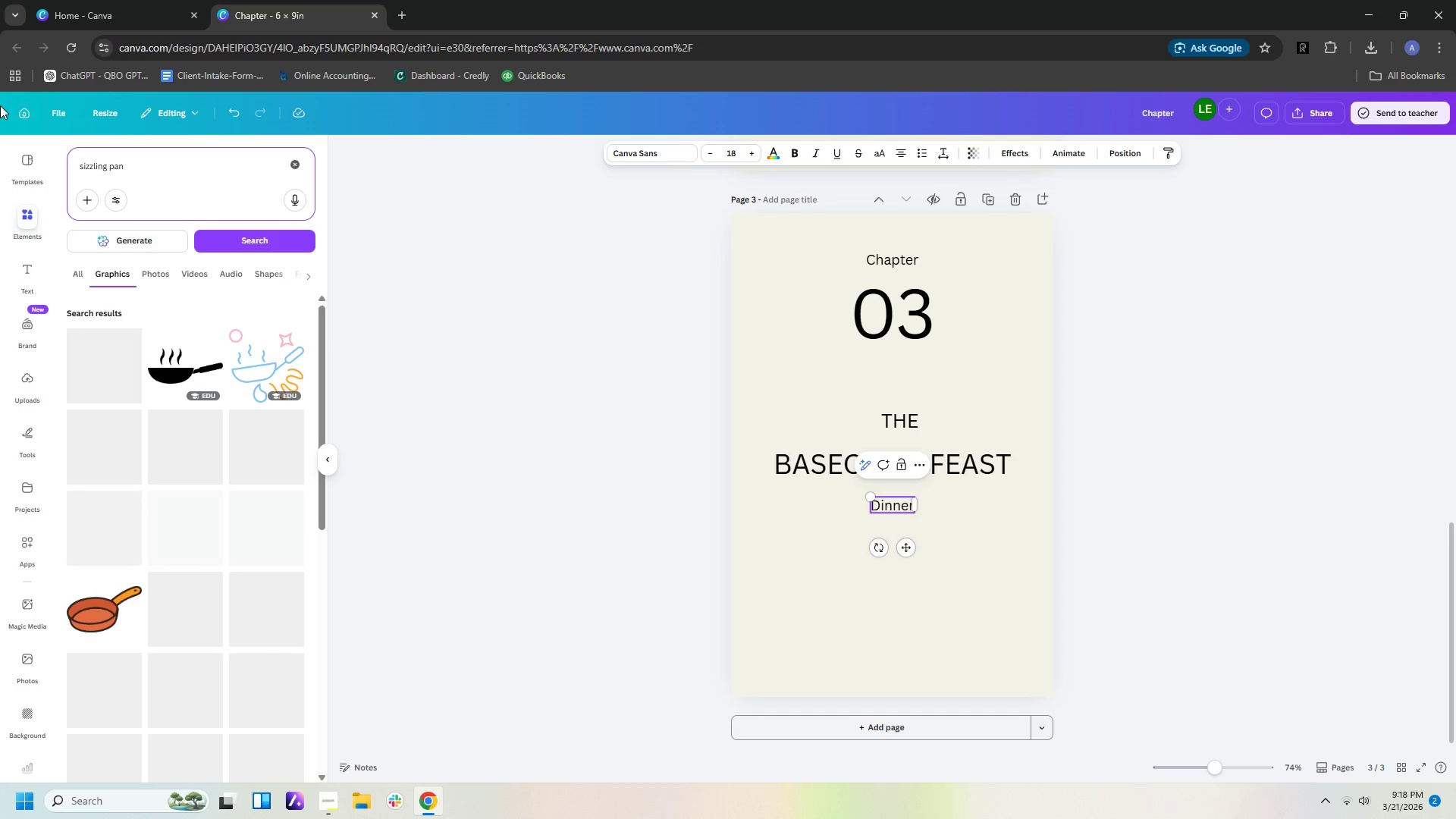 
left_click([158, 275])
 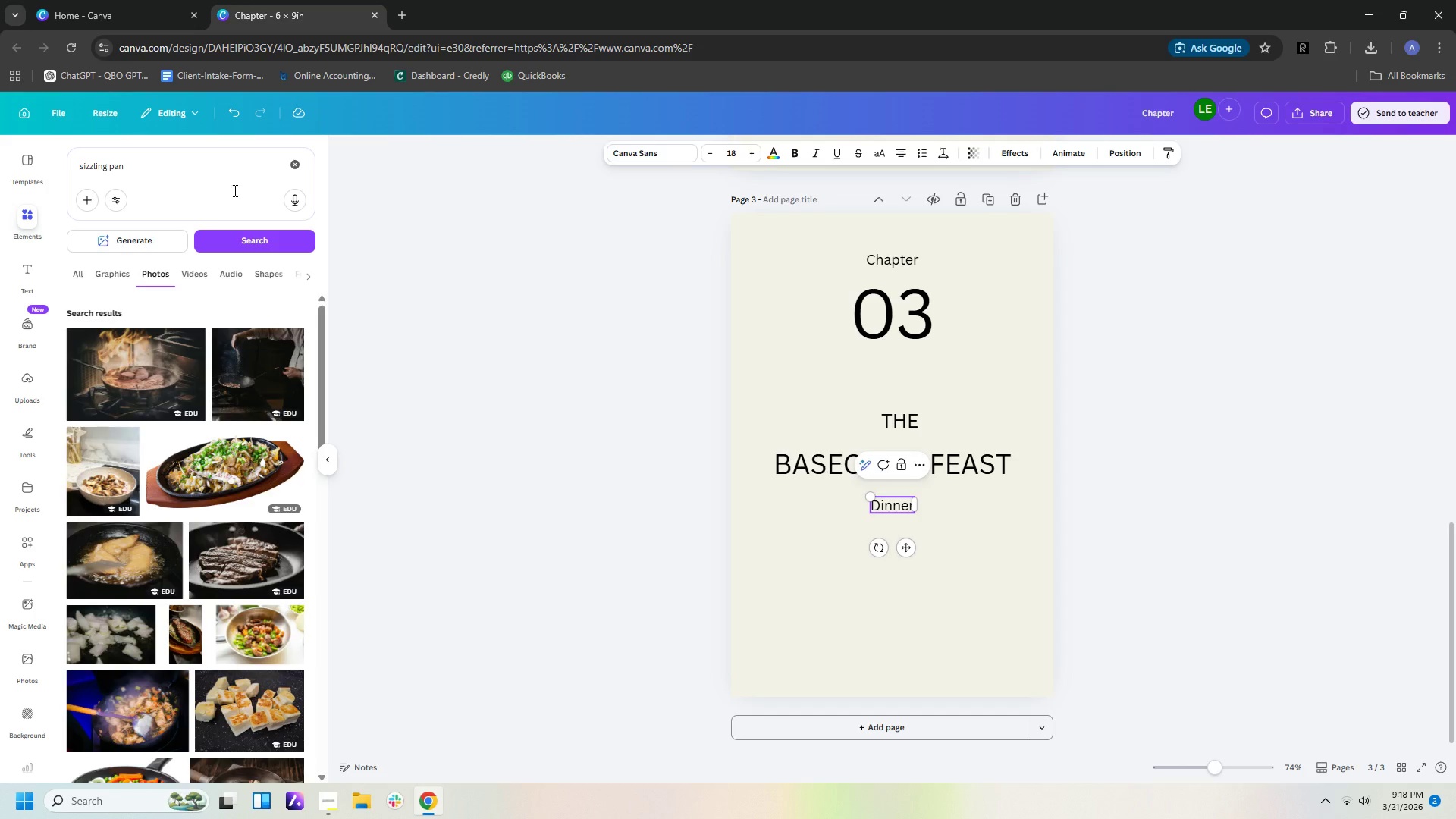 
wait(23.69)
 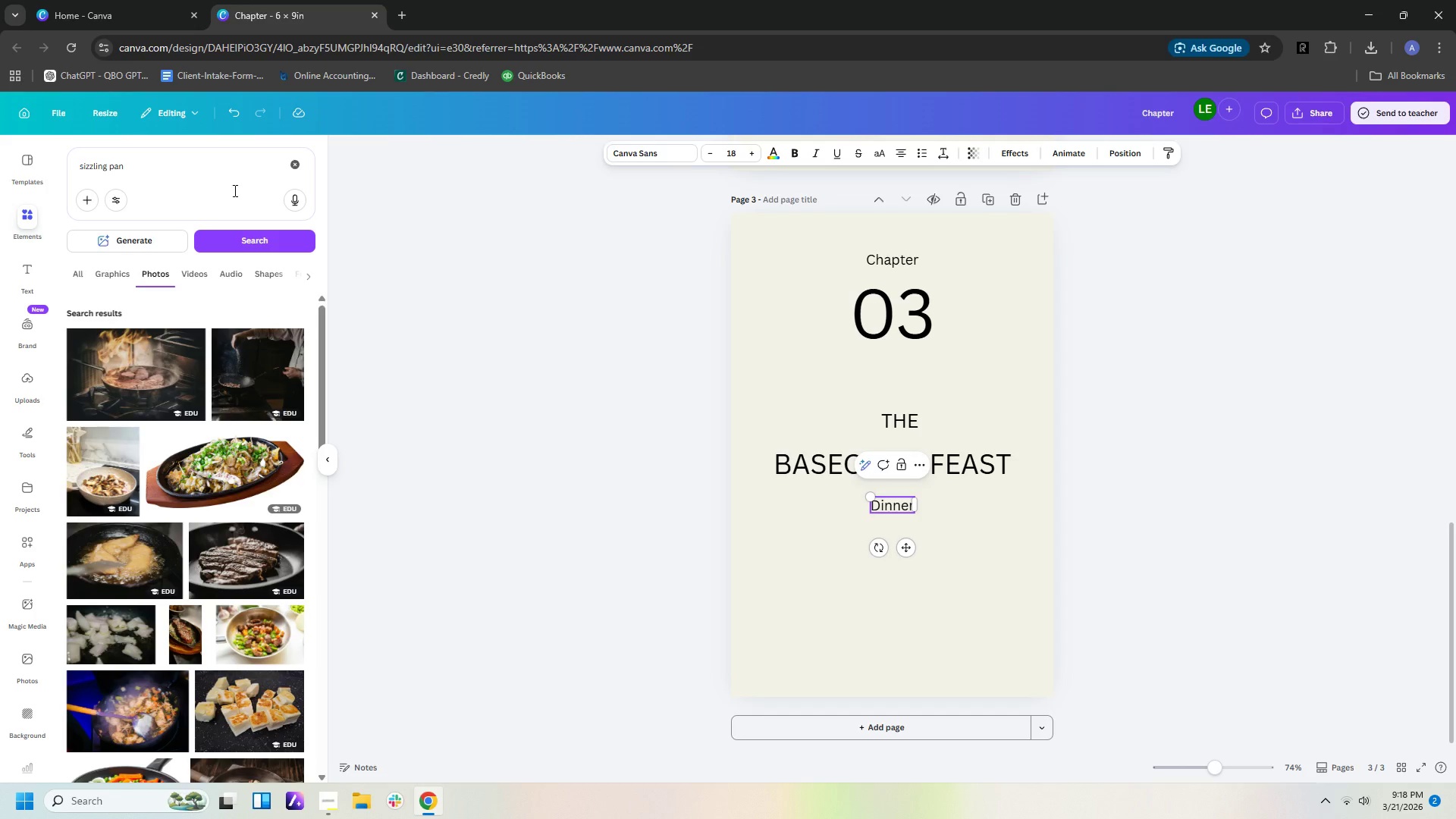 
left_click([1040, 310])
 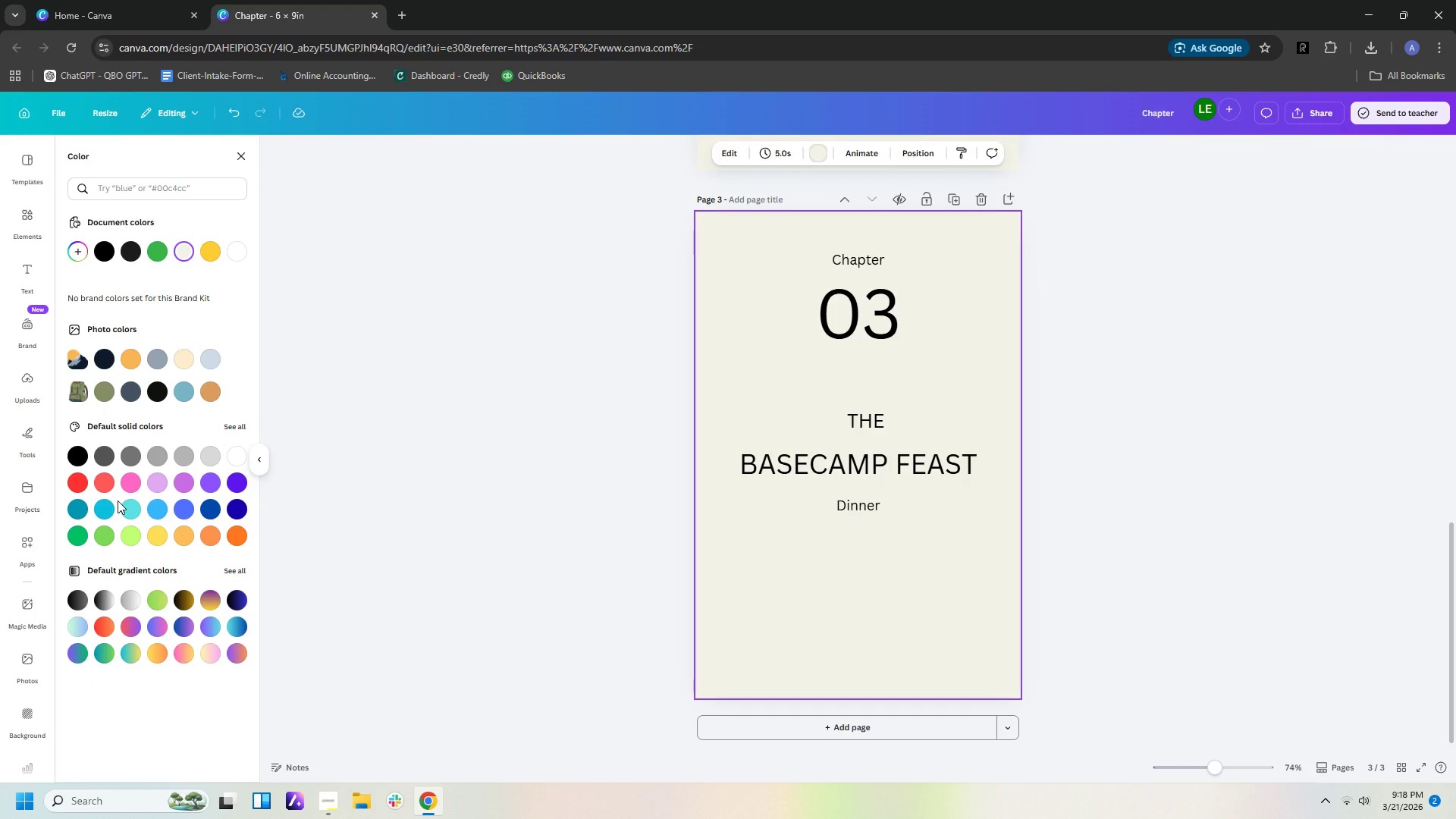 
wait(10.91)
 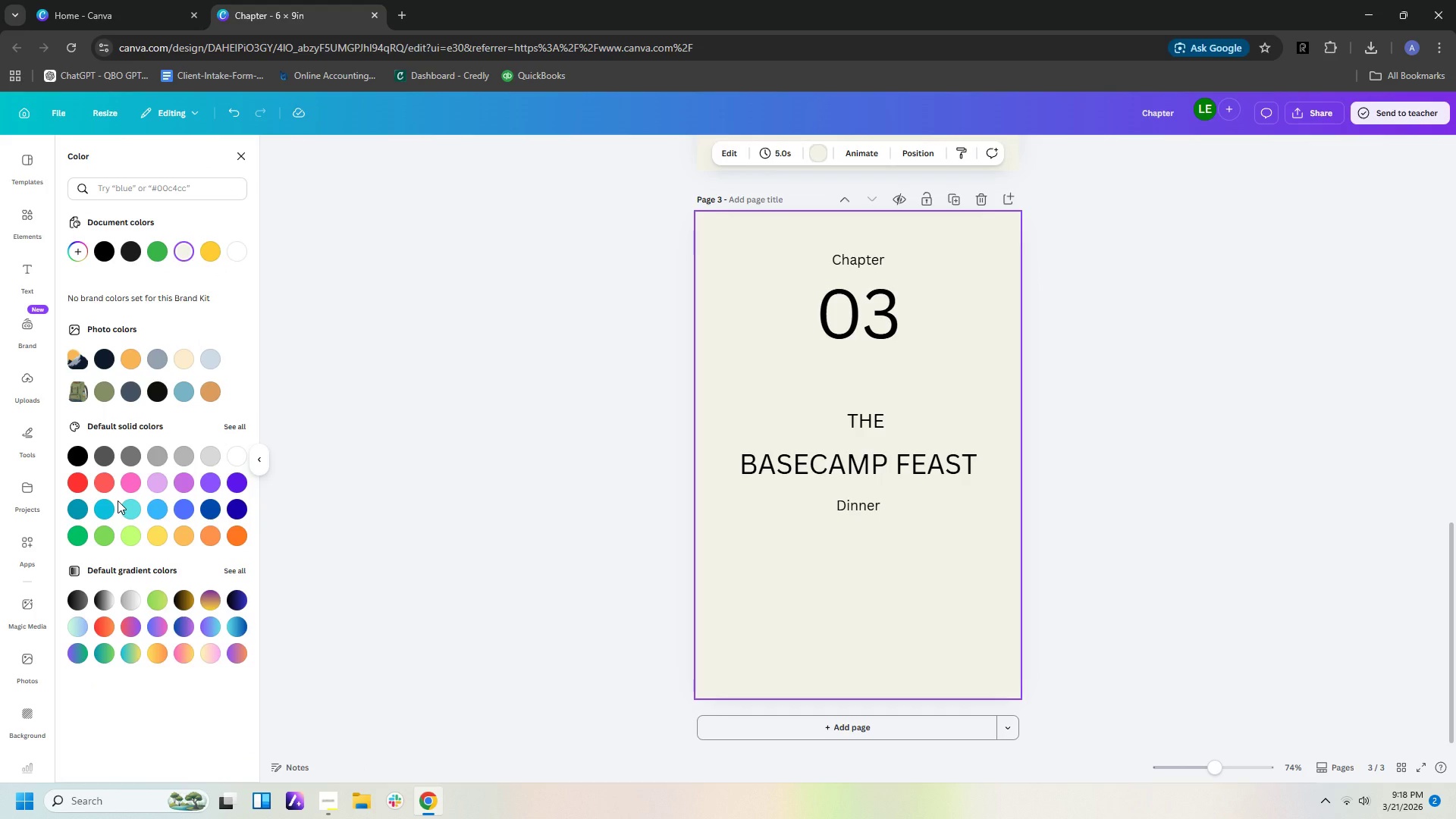 
left_click([174, 185])
 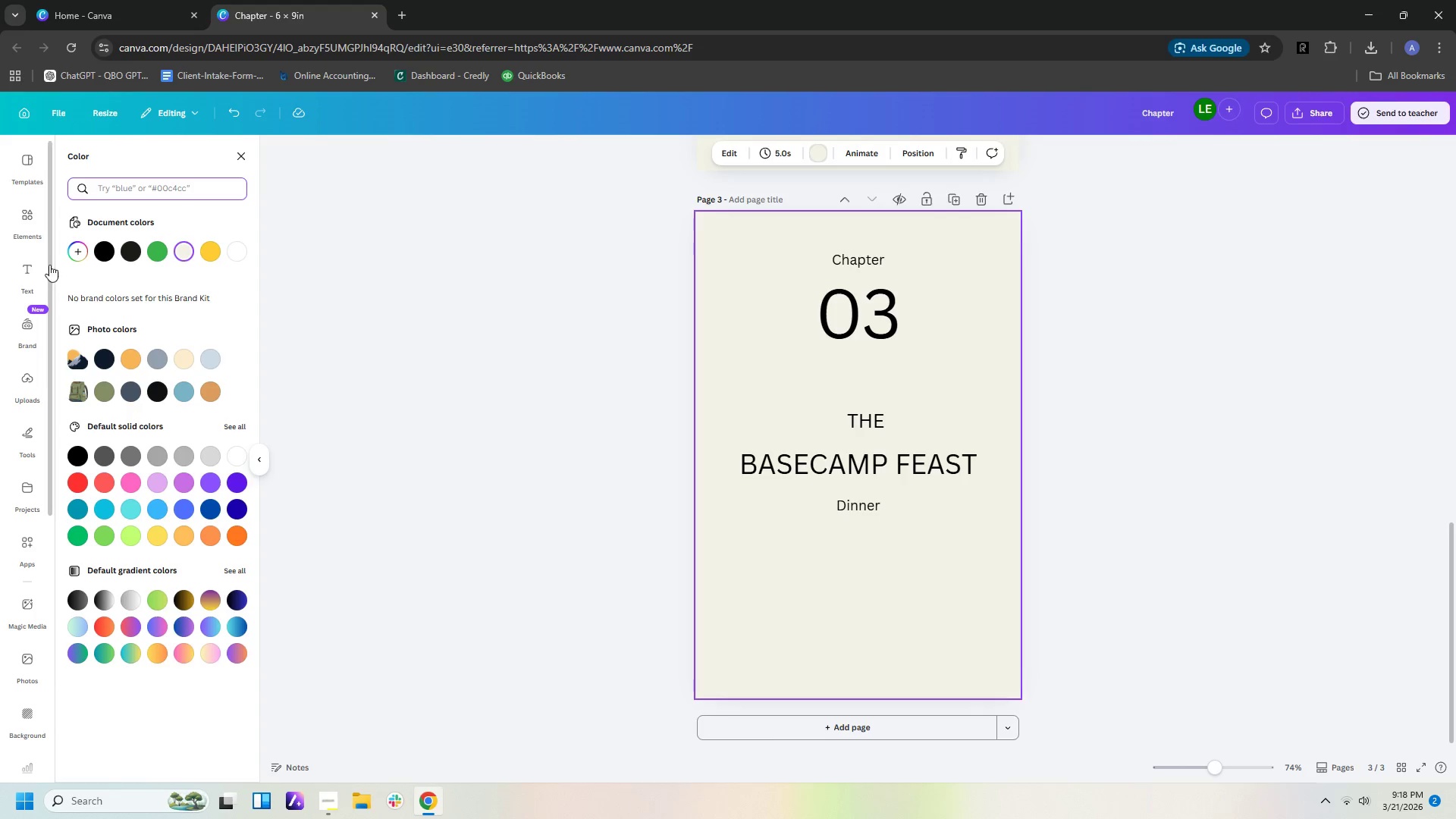 
left_click([71, 251])
 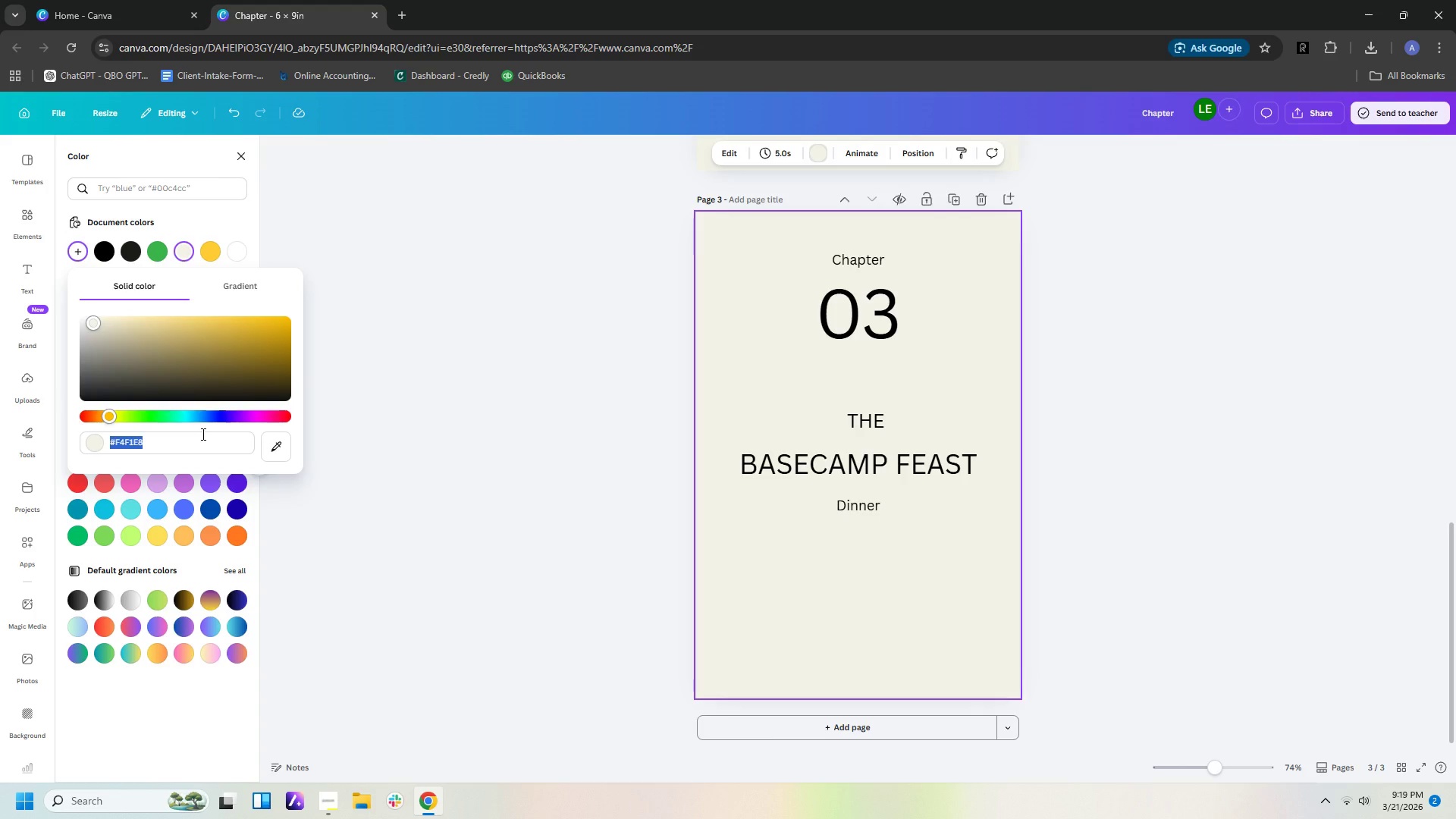 
type(2b2b2b)
 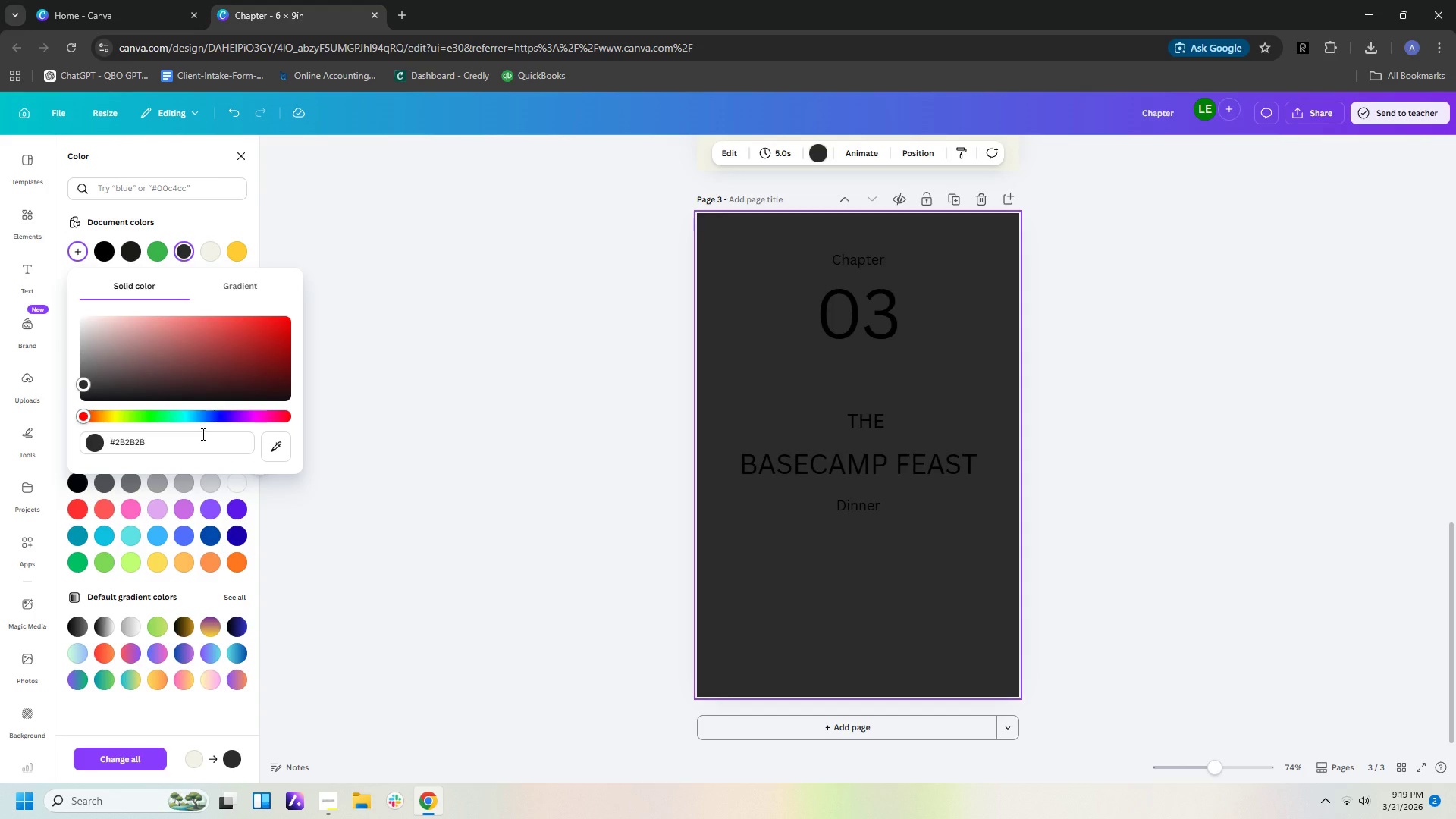 
key(Enter)
 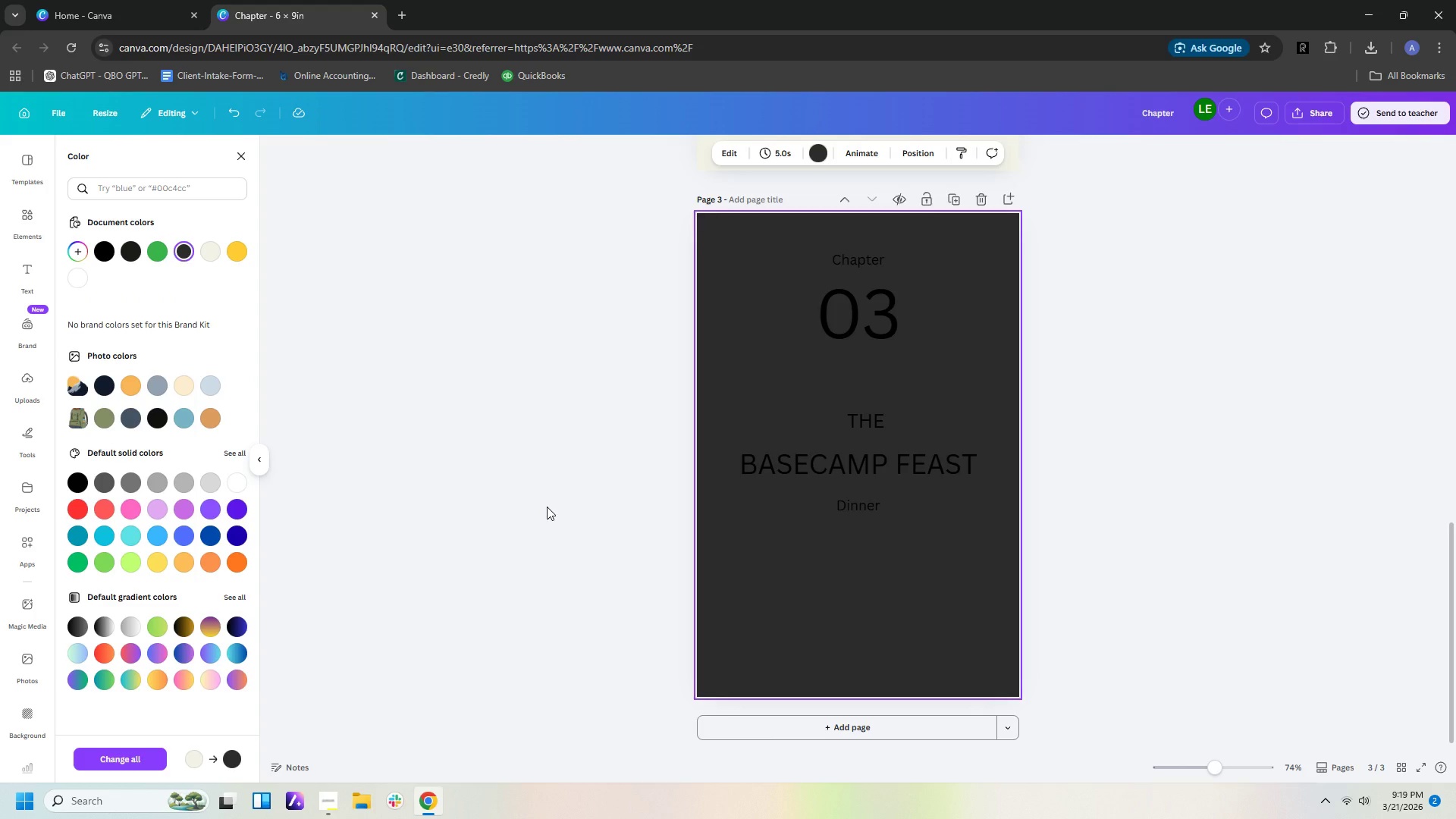 
wait(12.47)
 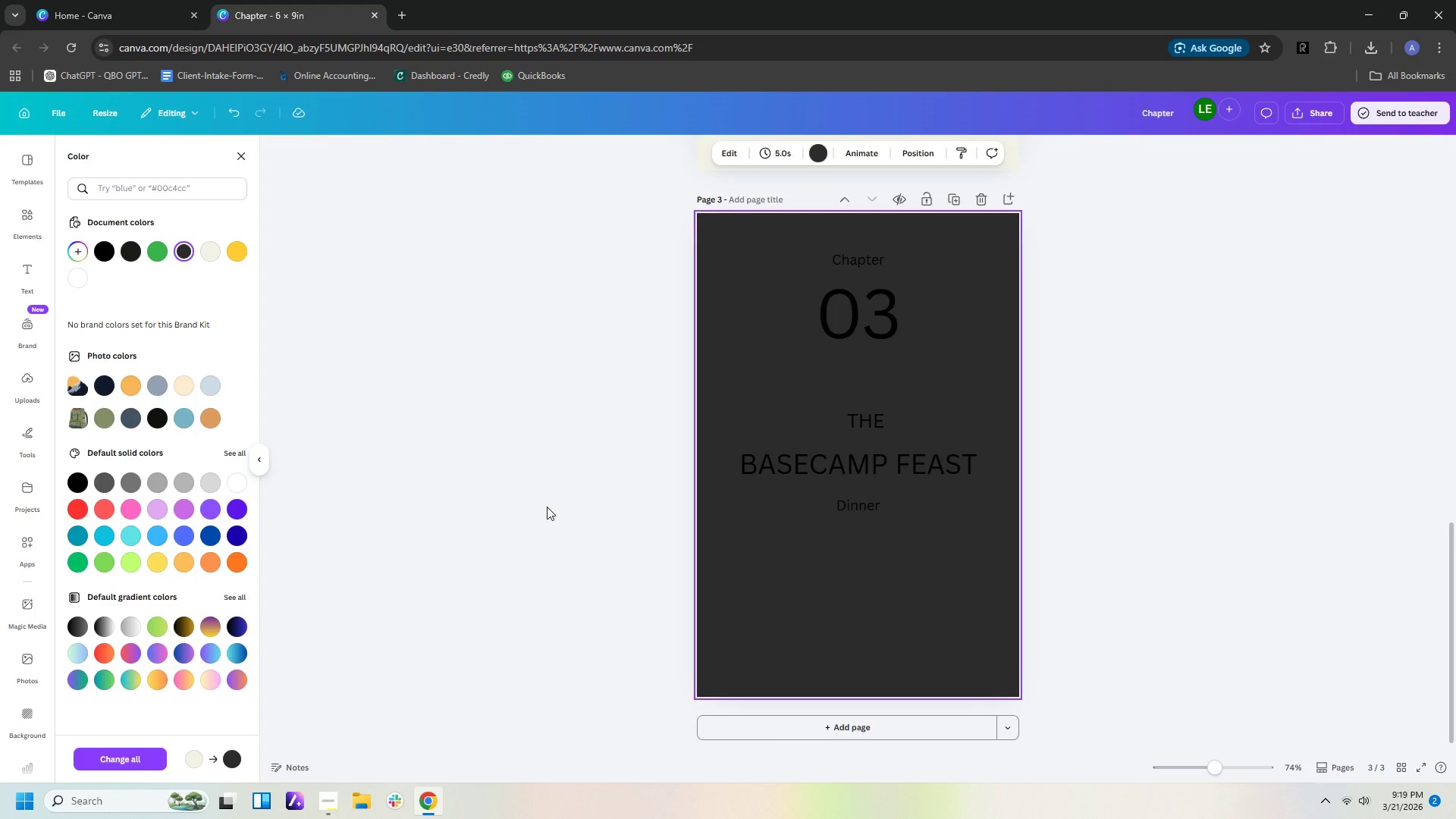 
left_click_drag(start_coordinate=[738, 226], to_coordinate=[1009, 548])
 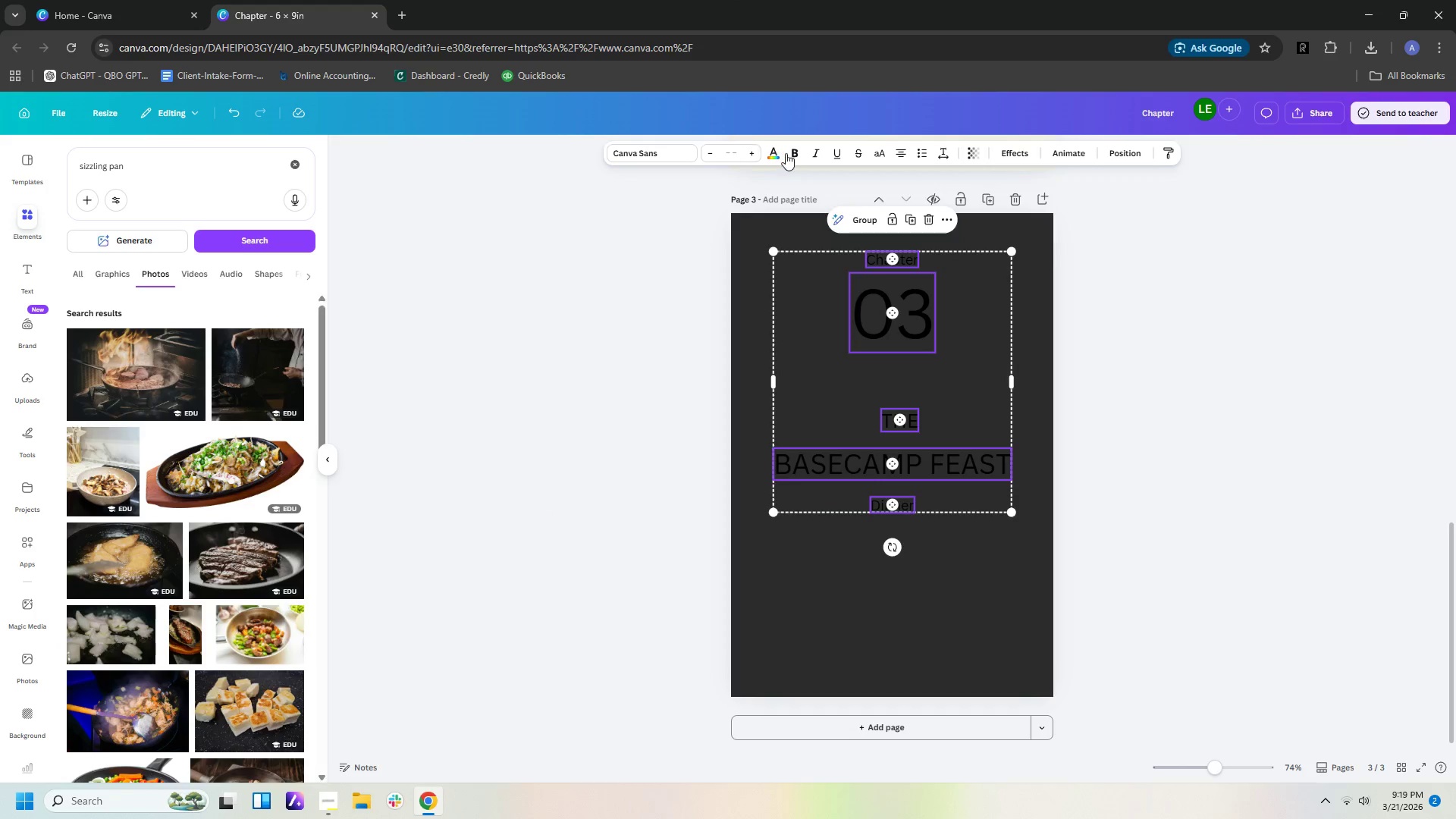 
left_click([773, 156])
 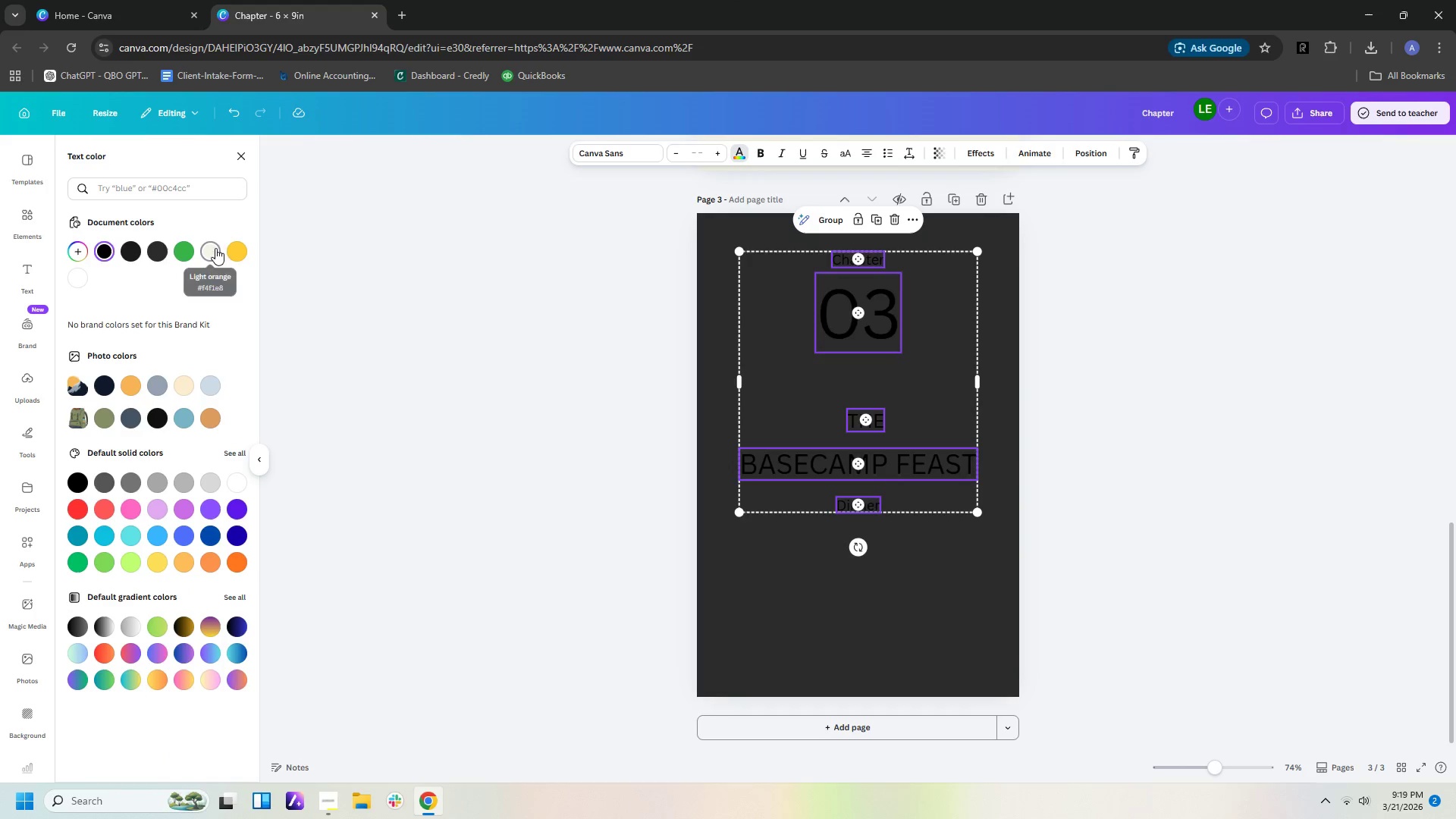 
double_click([496, 359])
 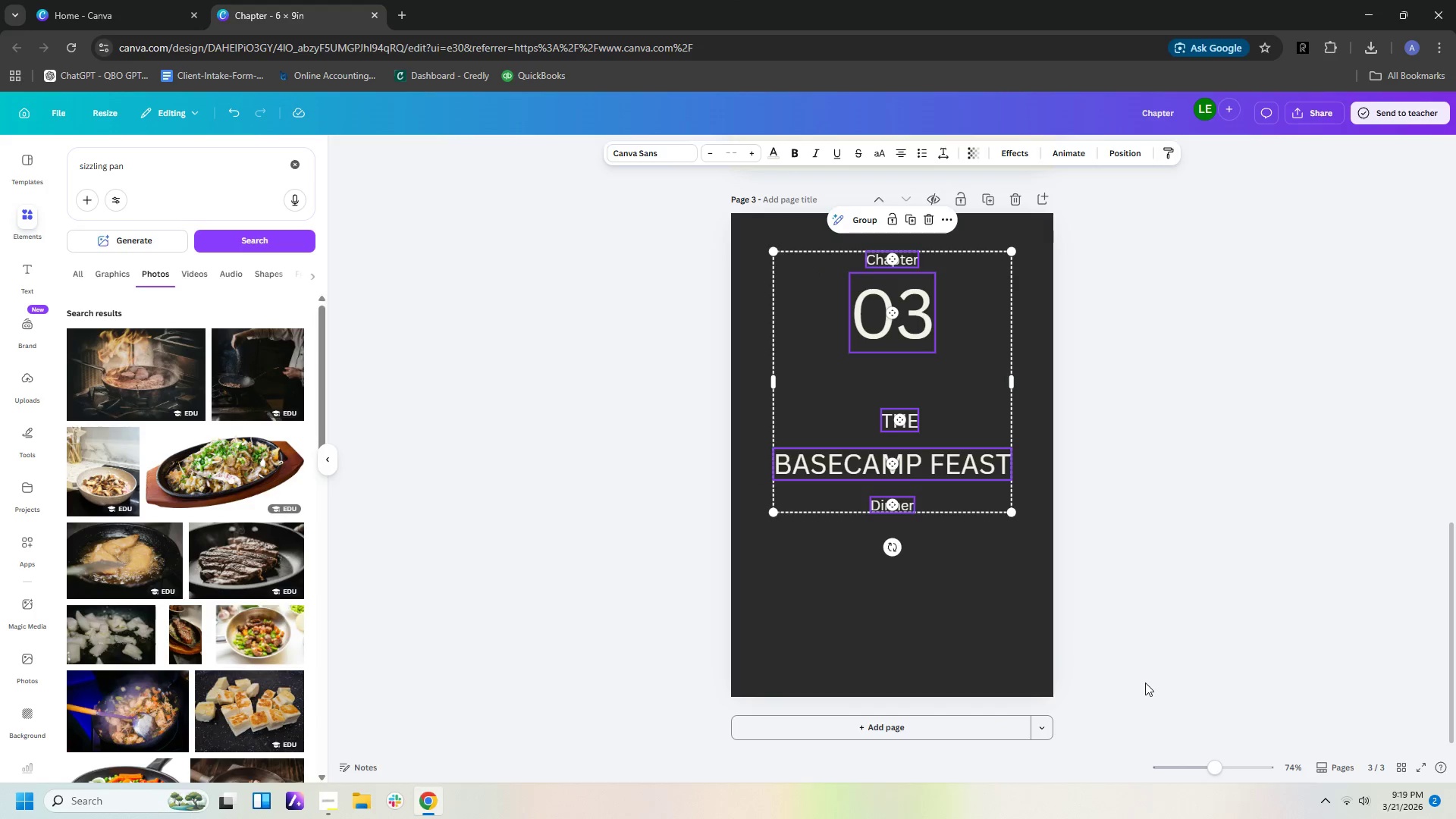 
left_click([1145, 682])
 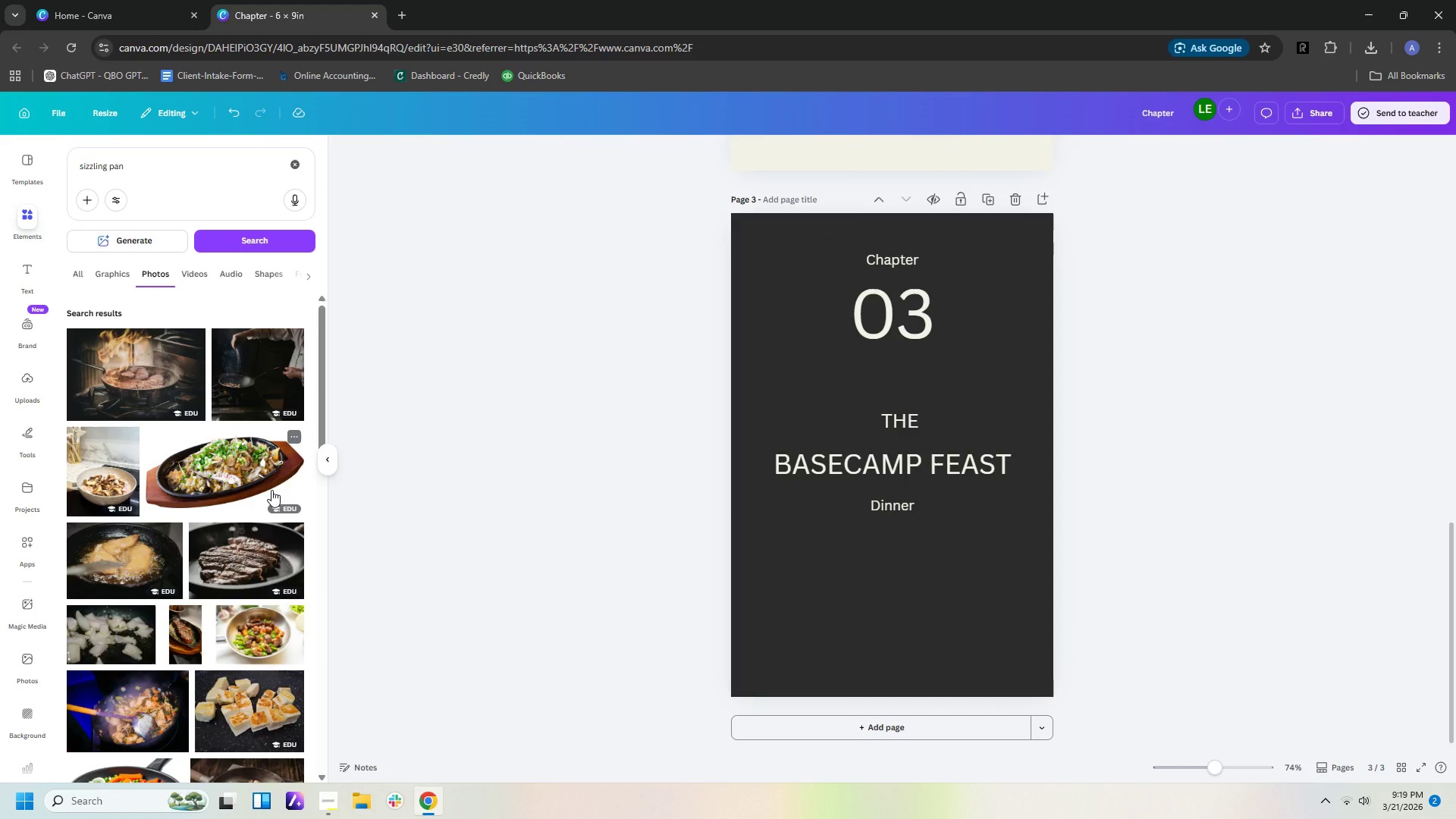 
wait(14.2)
 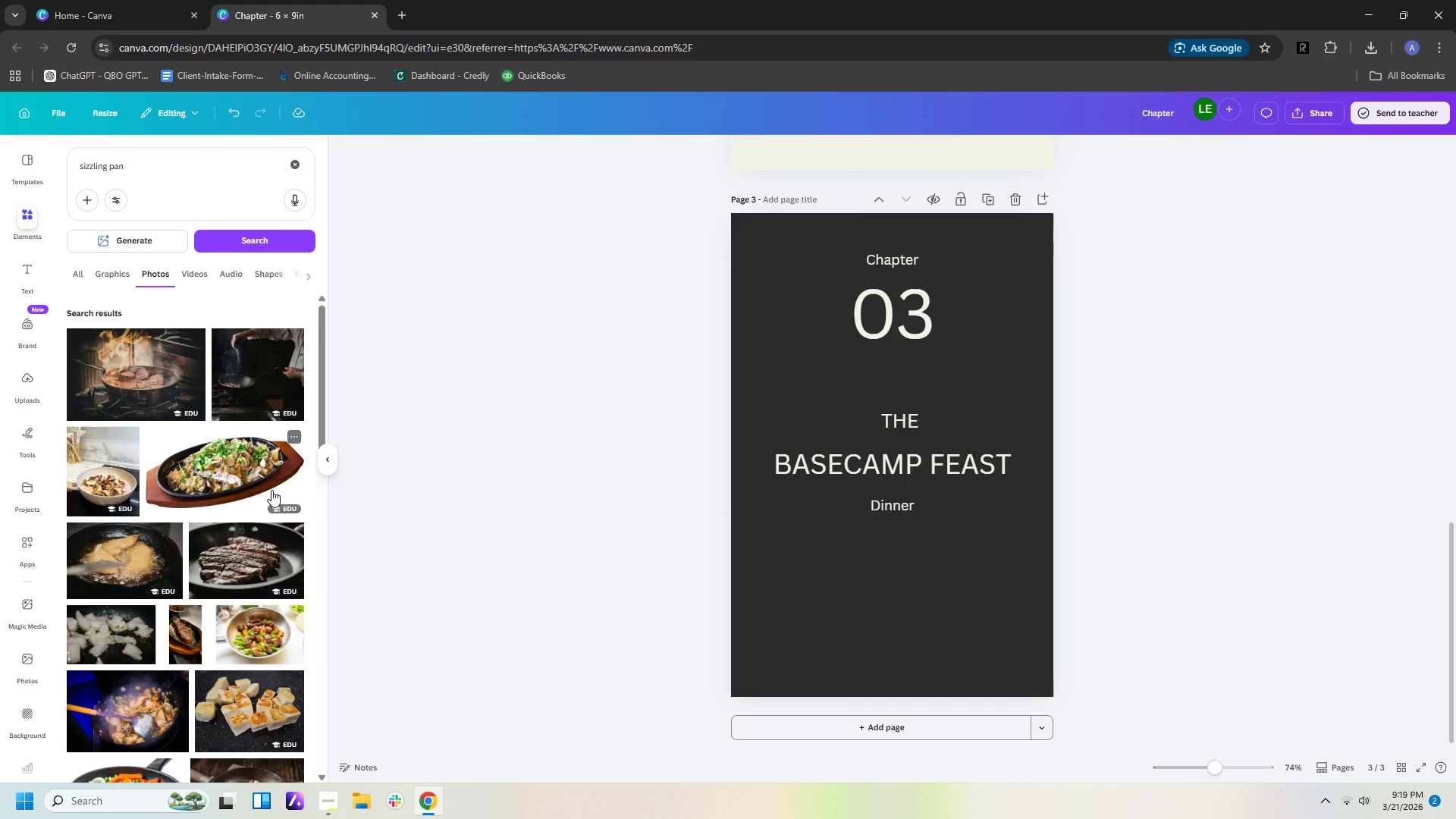 
left_click_drag(start_coordinate=[152, 168], to_coordinate=[0, 146])
 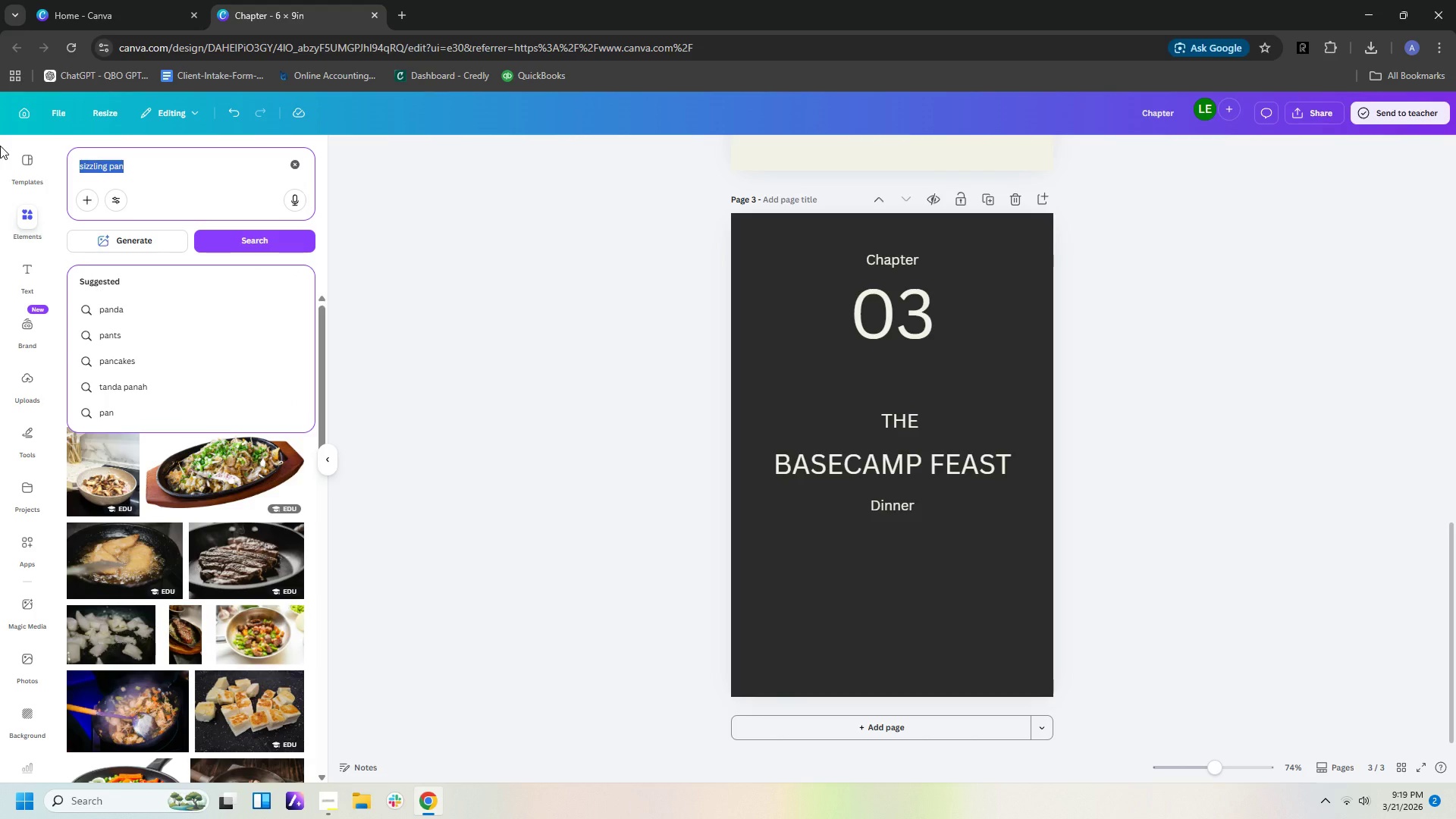 
type(cast iron skiller=)
key(Backspace)
key(Backspace)
type(t shil)
key(Backspace)
key(Backspace)
key(Backspace)
type(illhoete)
 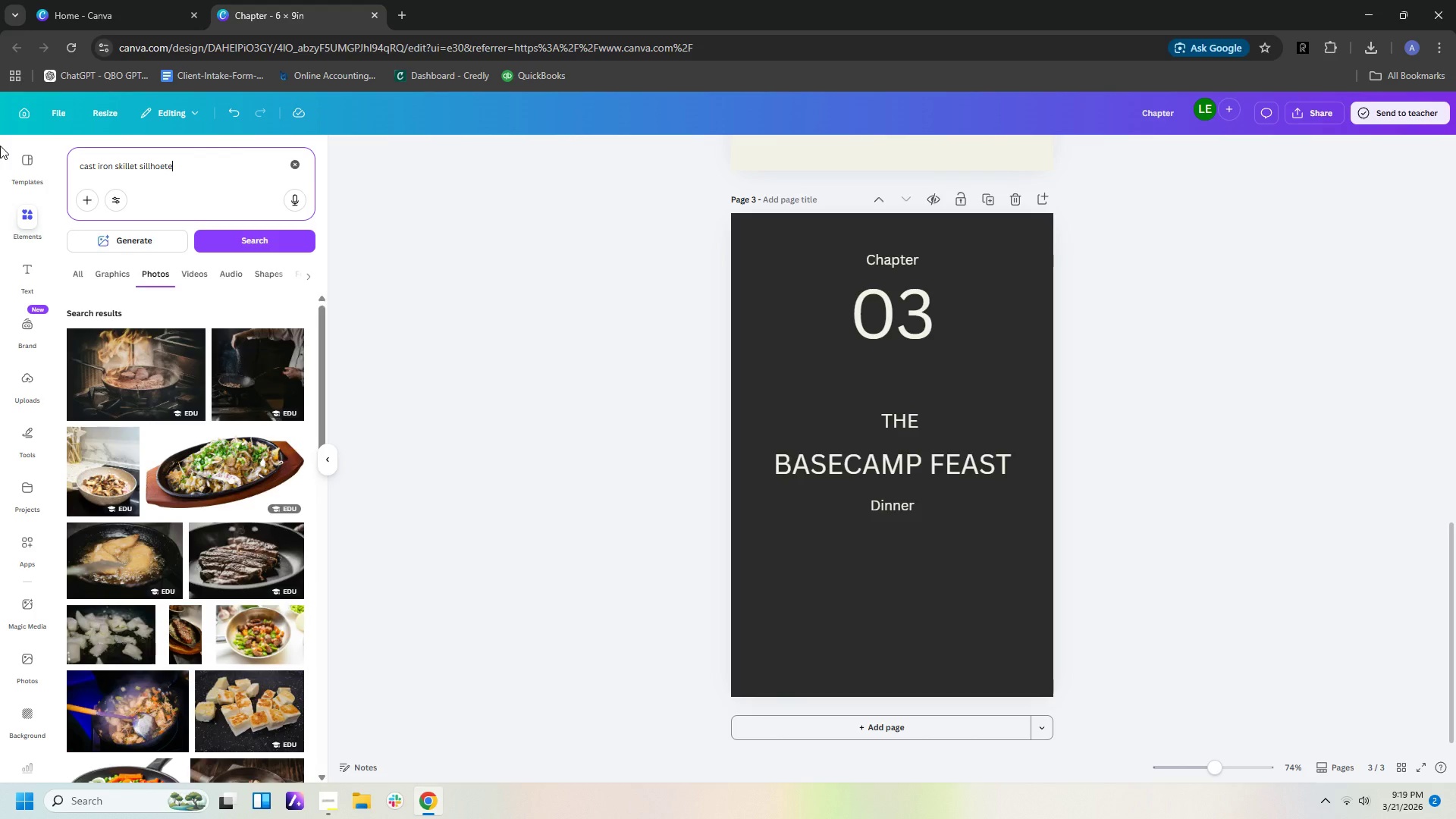 
key(Enter)
 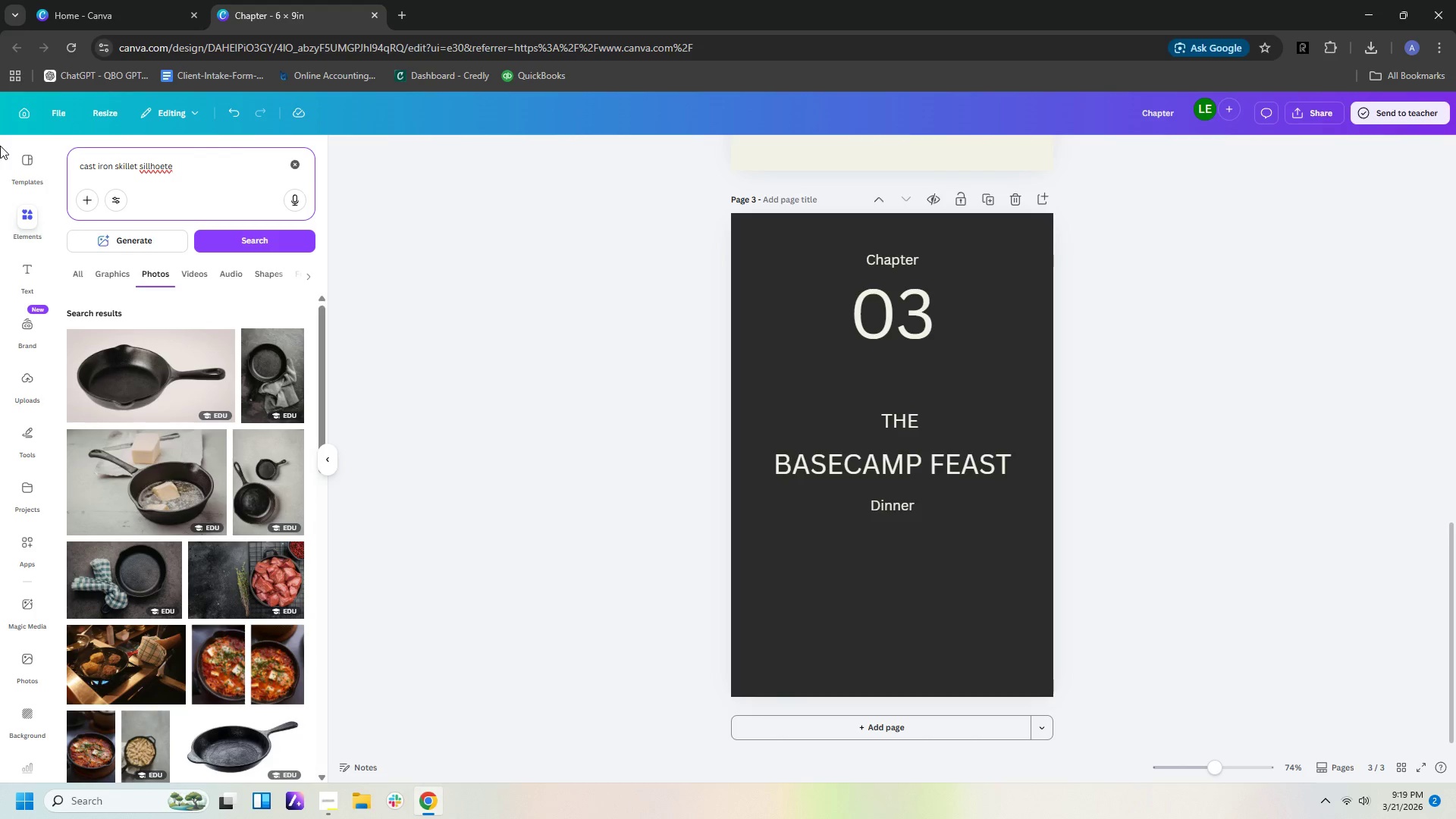 
wait(8.47)
 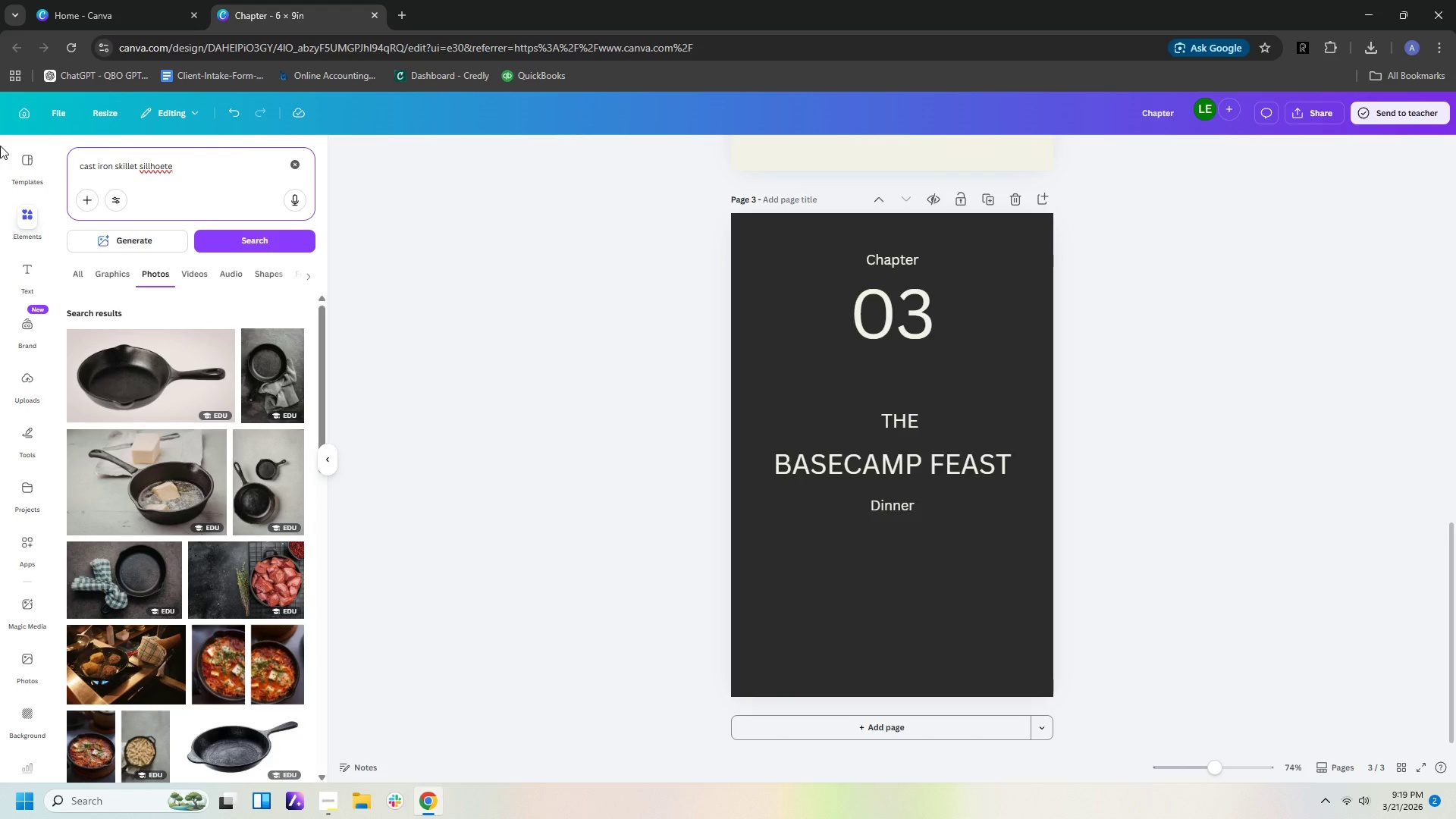 
key(Backspace)
type(te)
 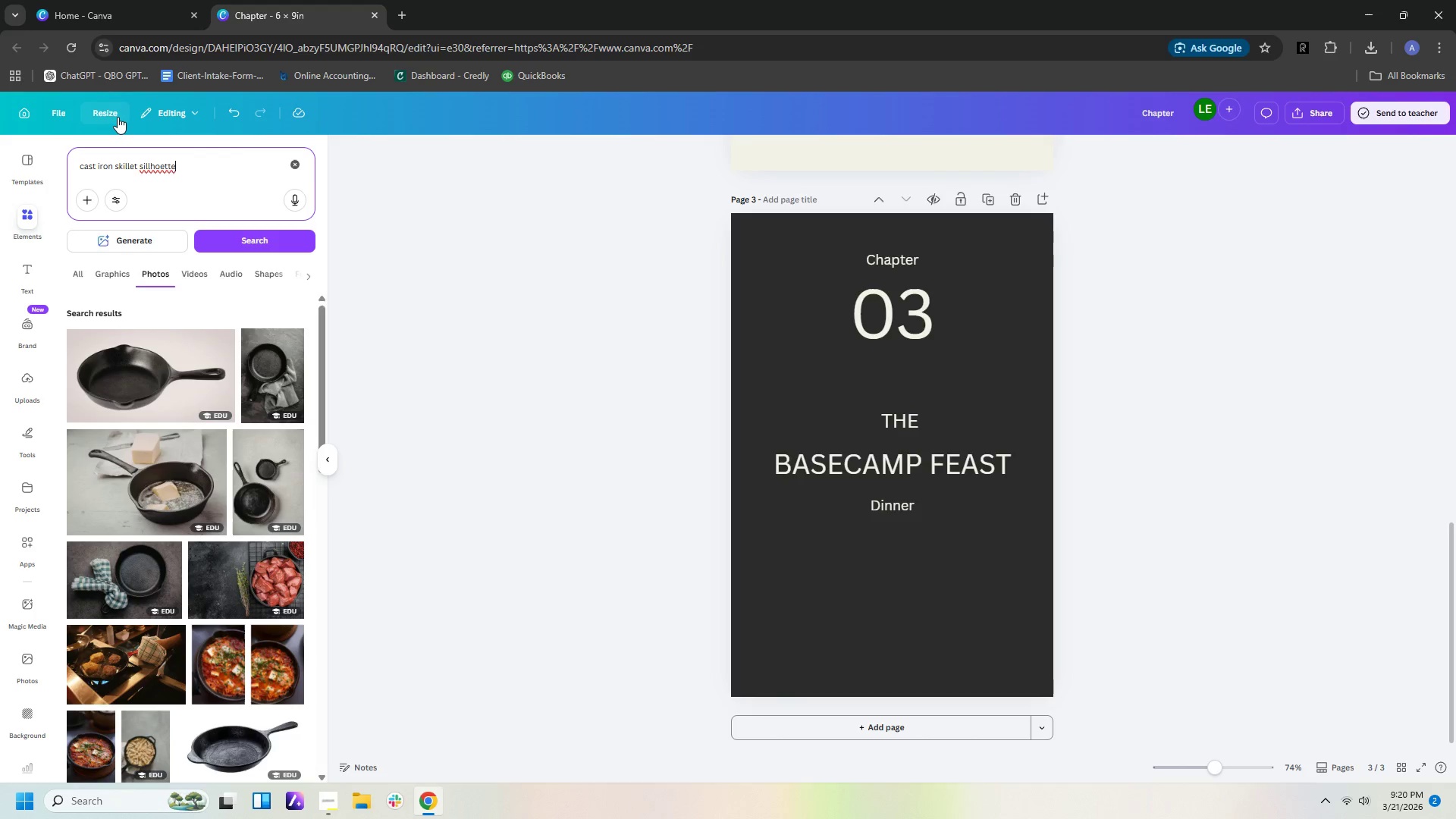 
wait(11.8)
 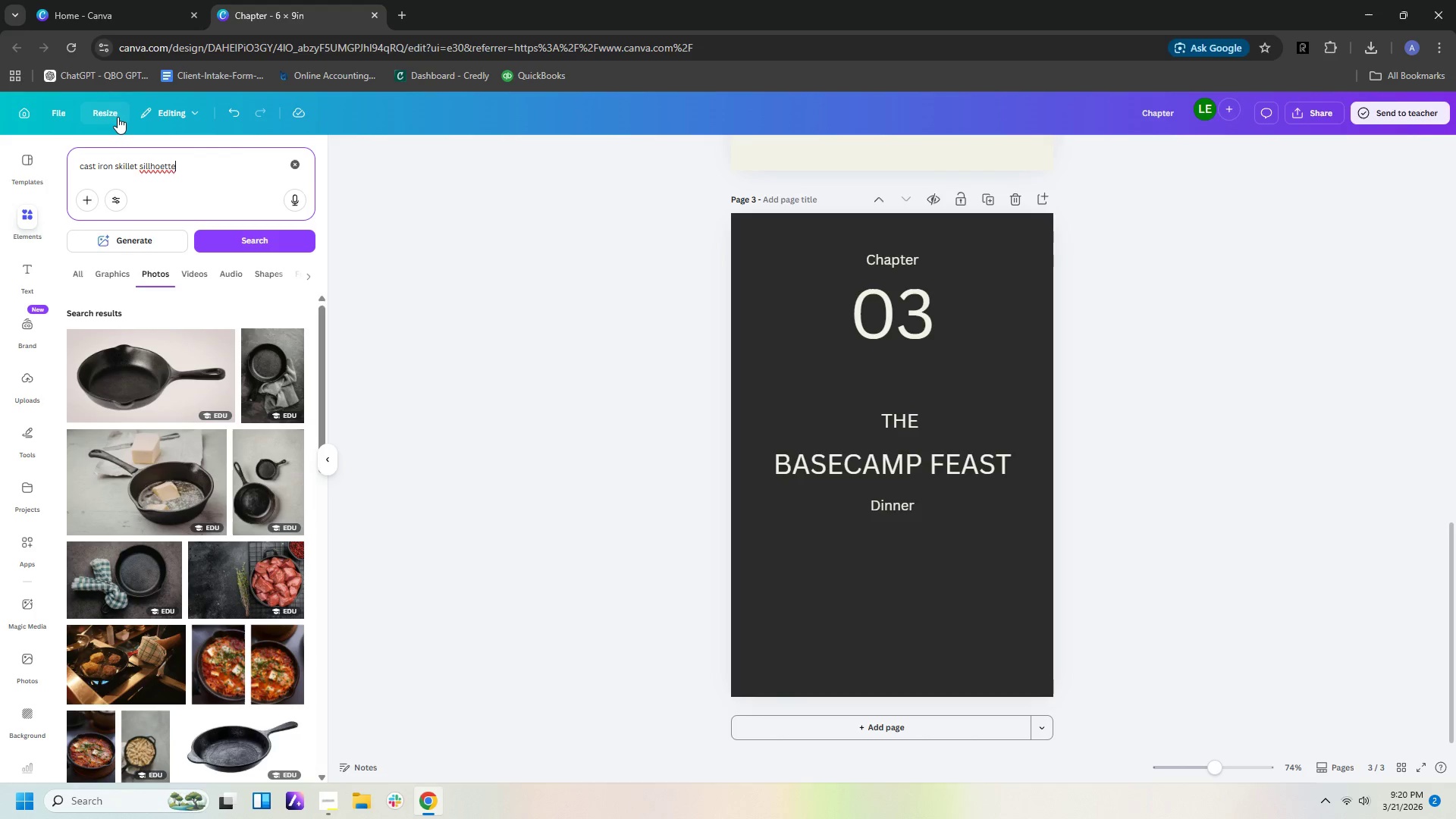 
key(ArrowLeft)
 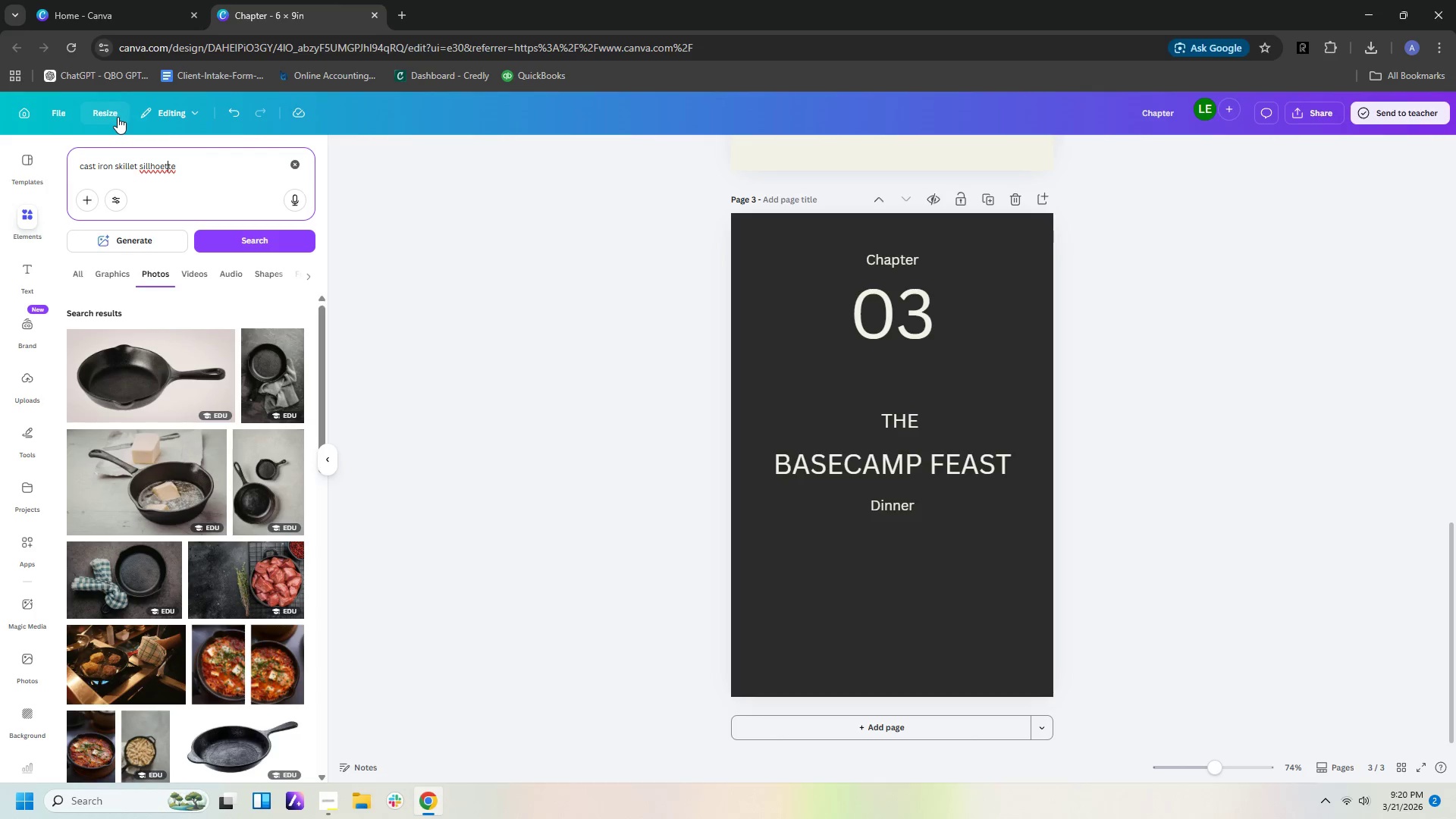 
key(ArrowLeft)
 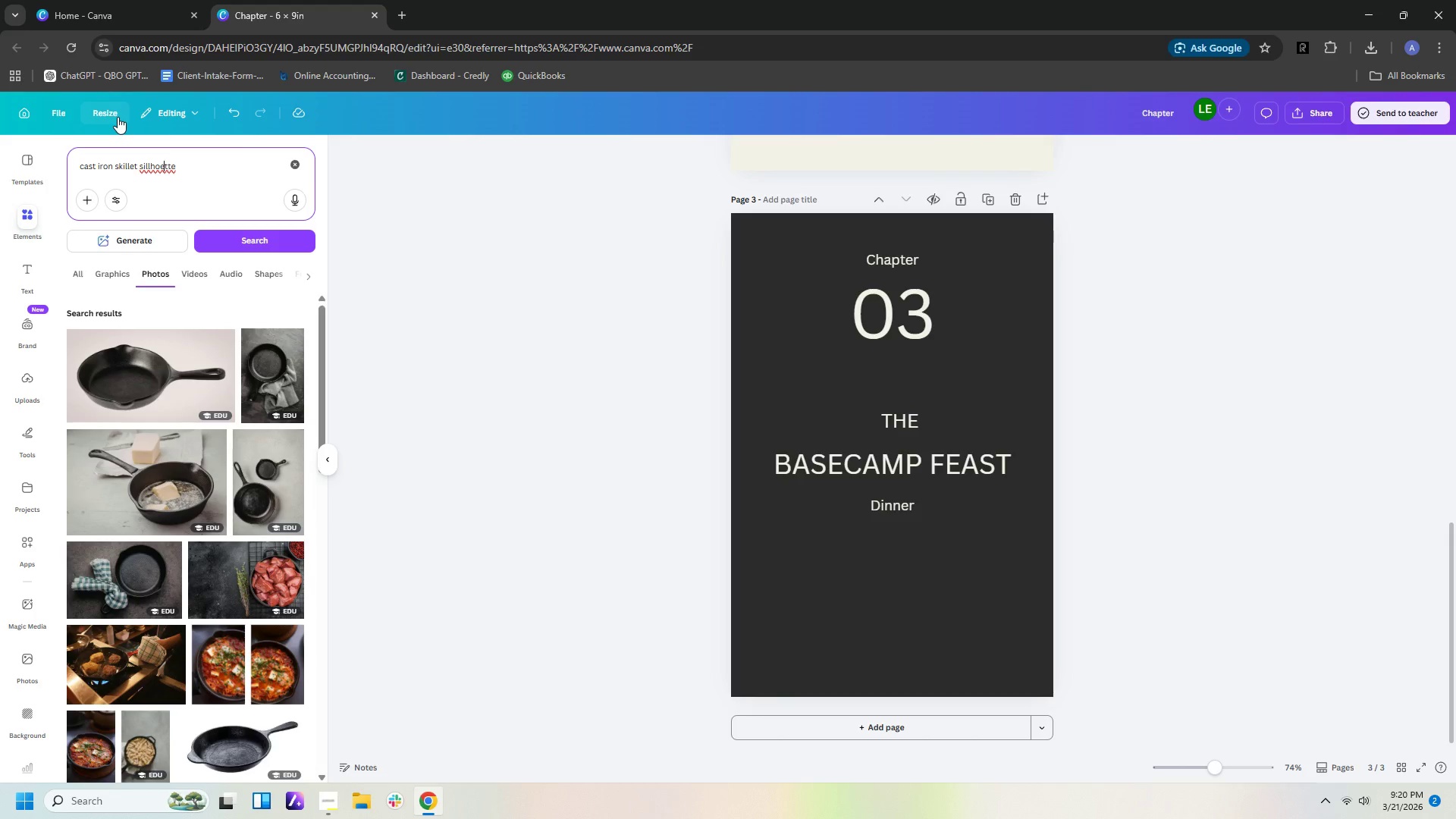 
key(ArrowLeft)
 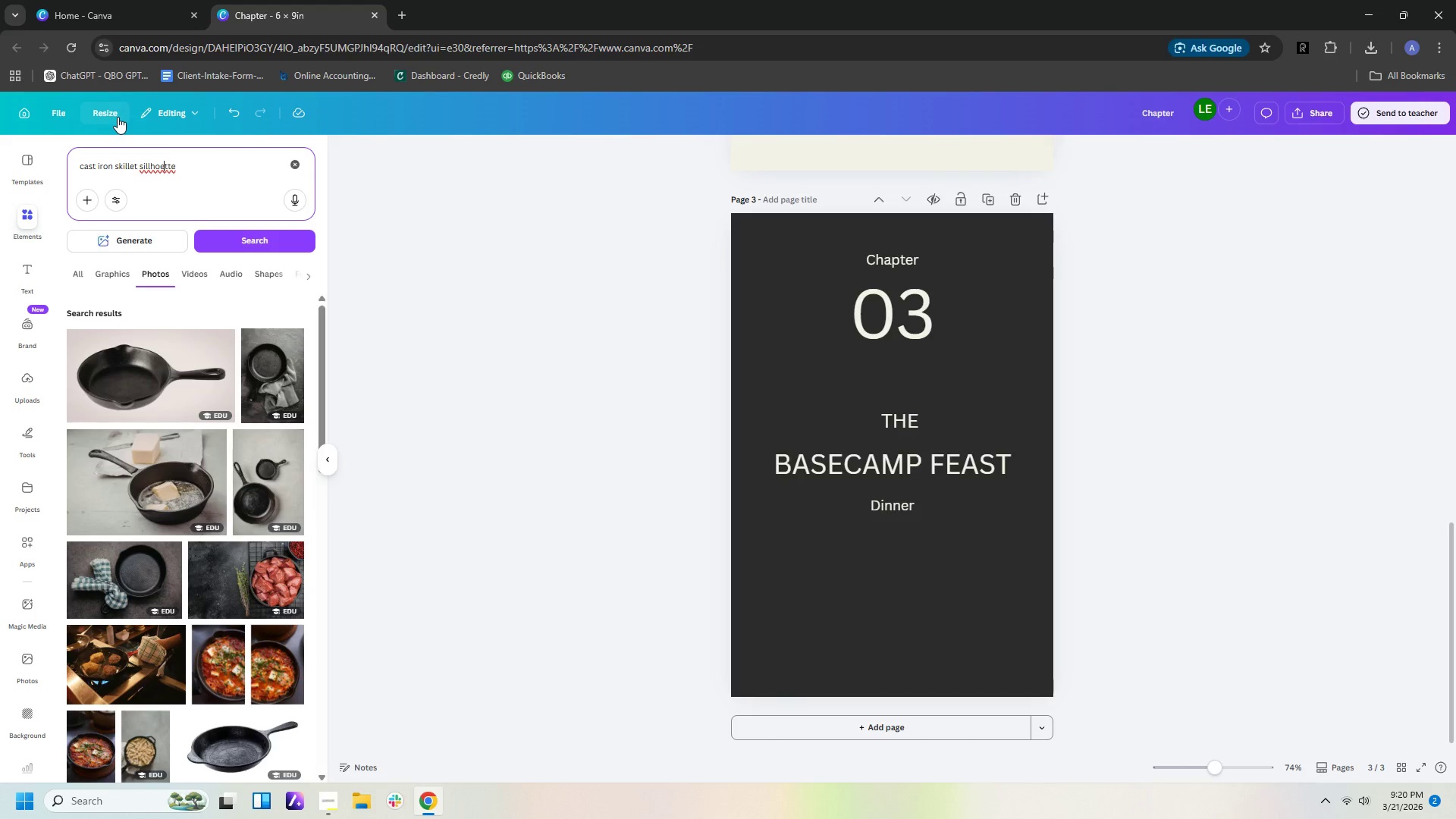 
key(ArrowLeft)
 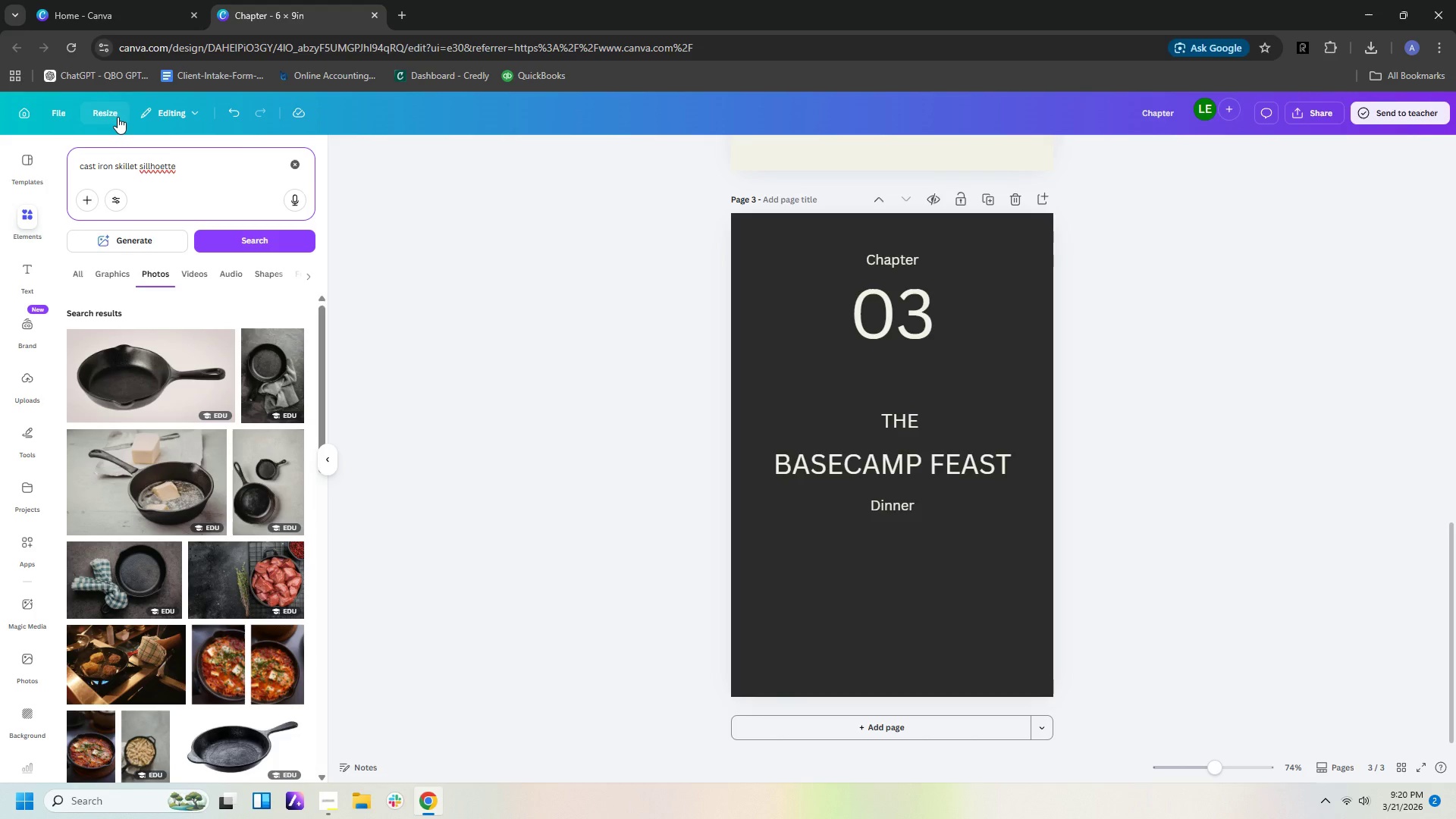 
key(U)
 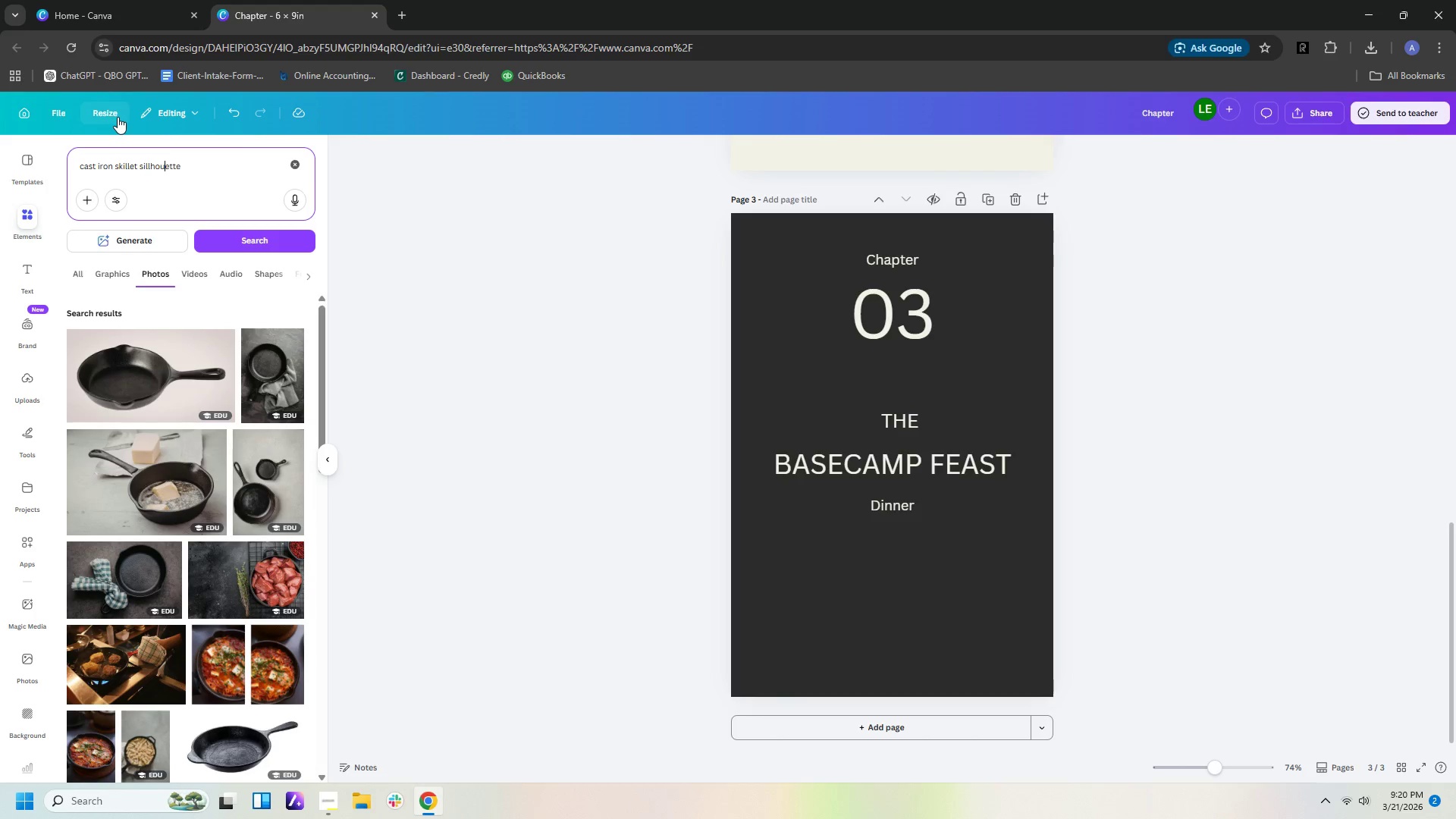 
key(ArrowLeft)
 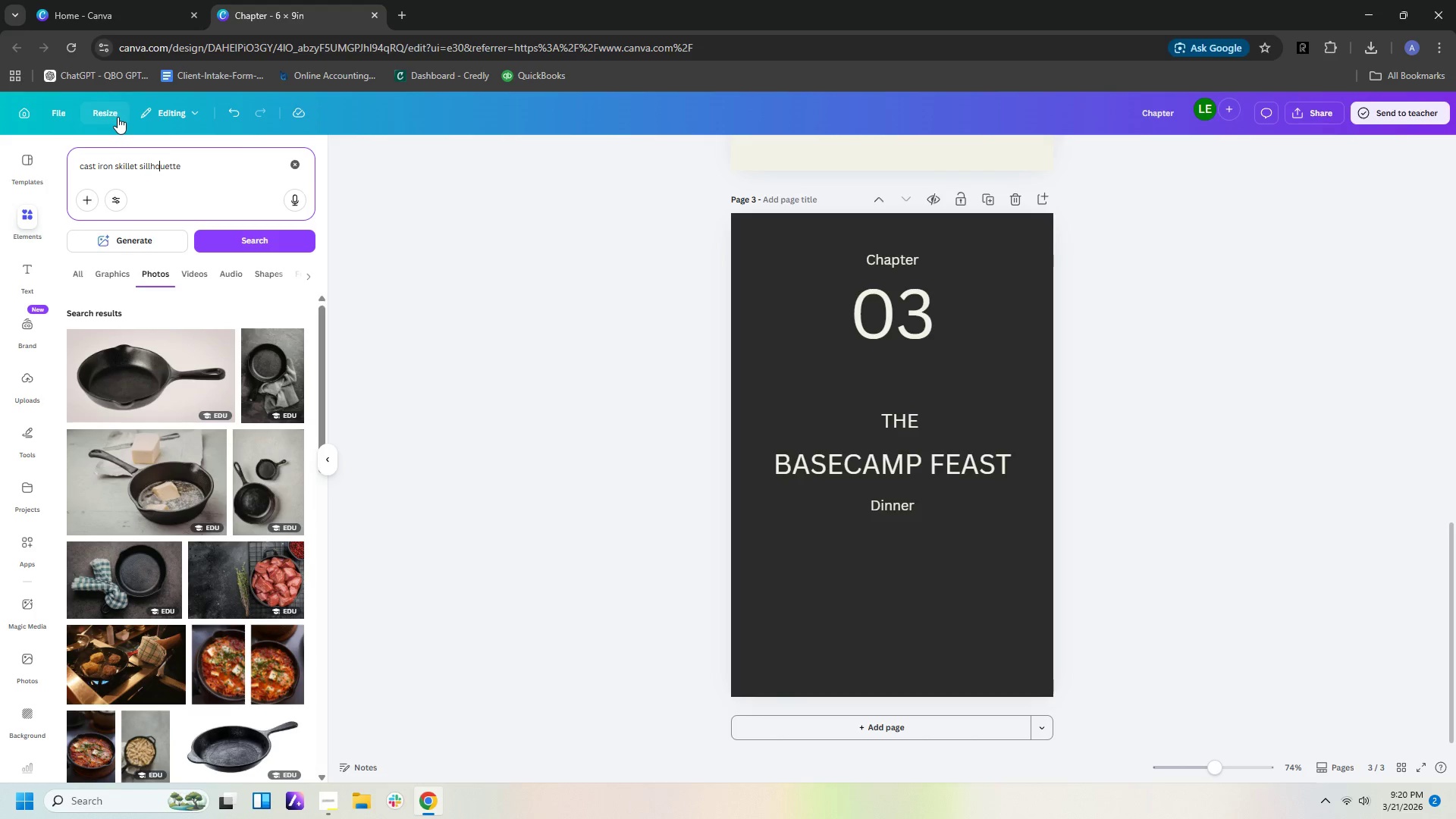 
key(ArrowLeft)
 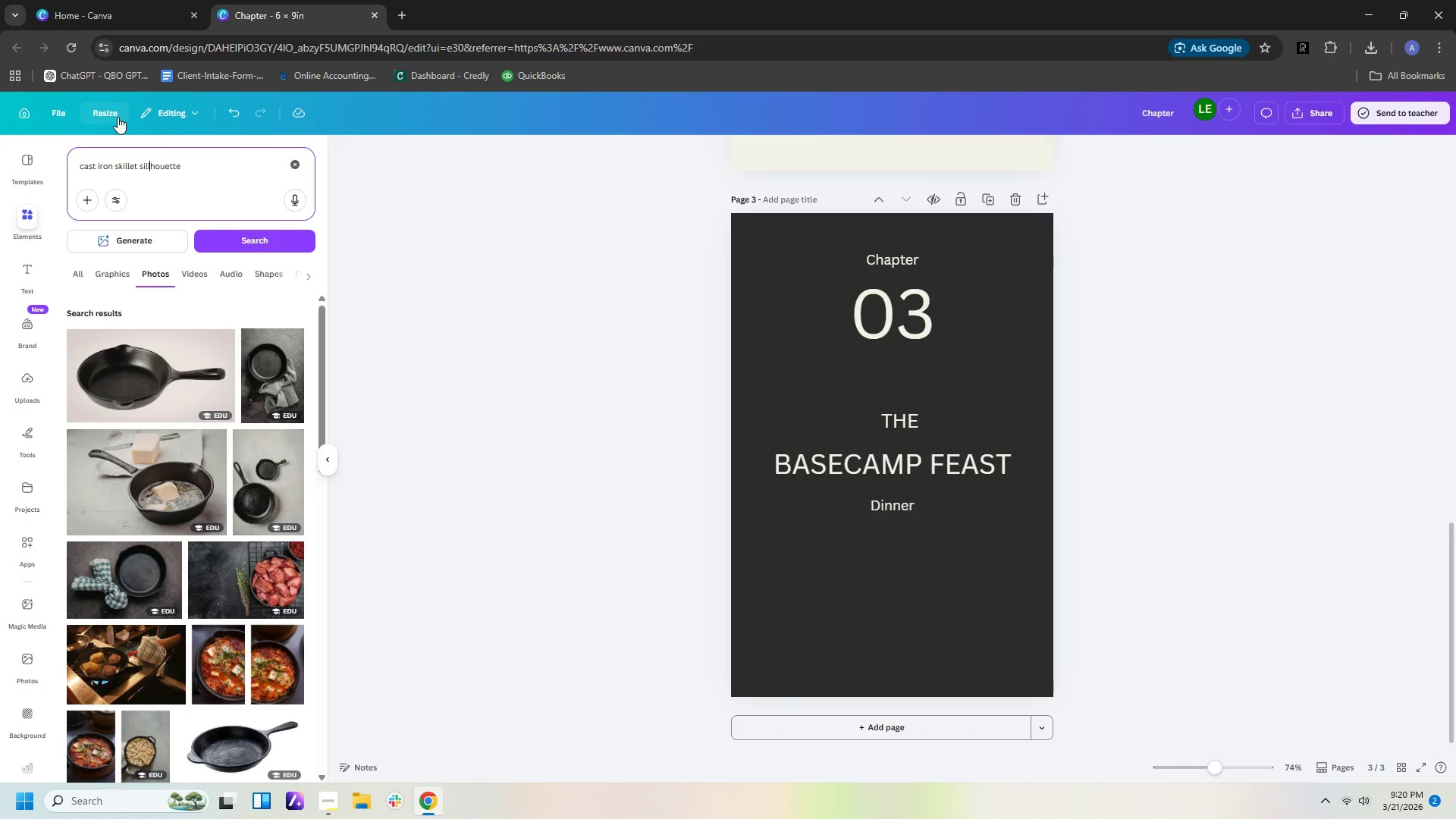 
key(ArrowLeft)
 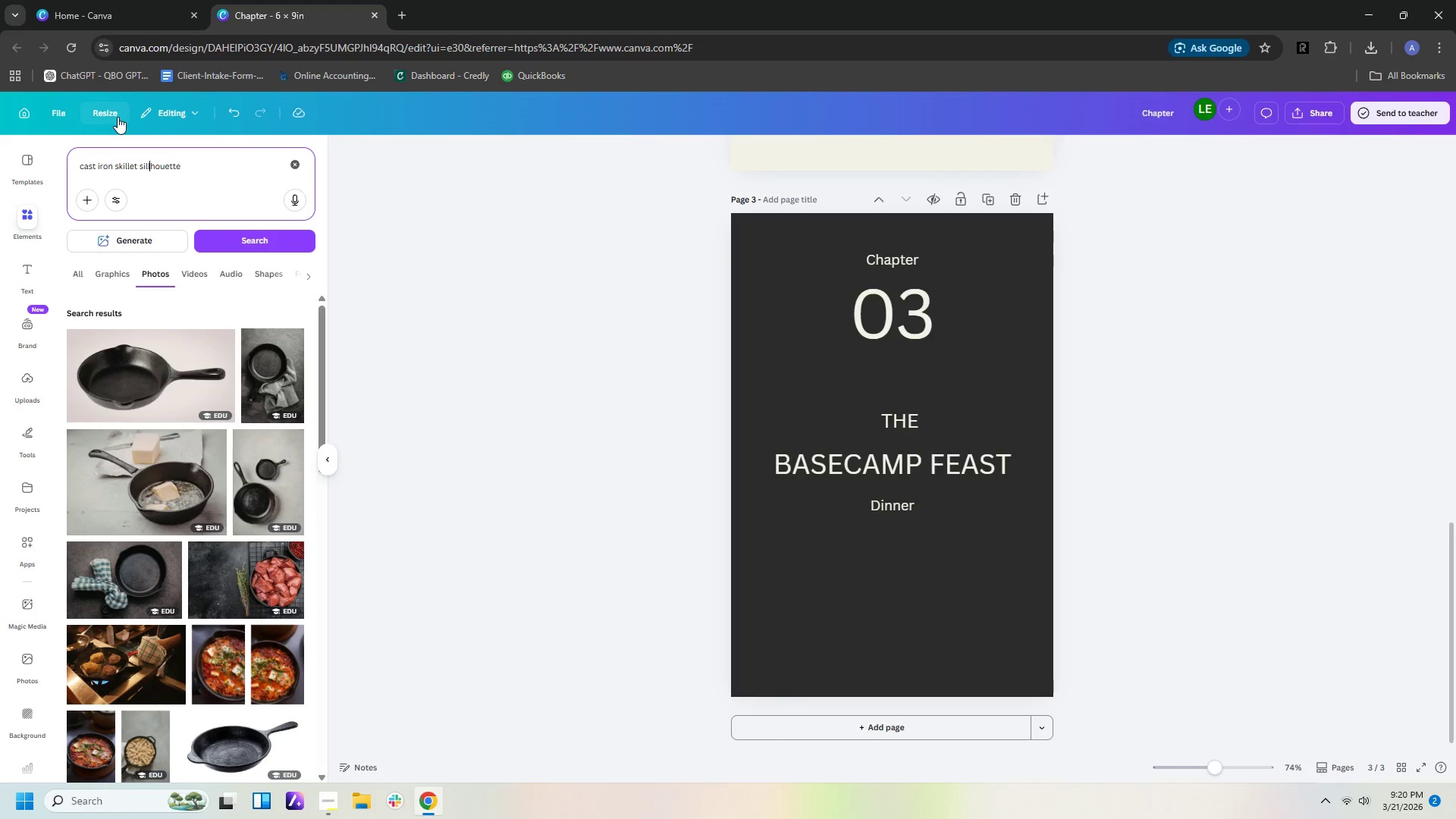 
key(ArrowLeft)
 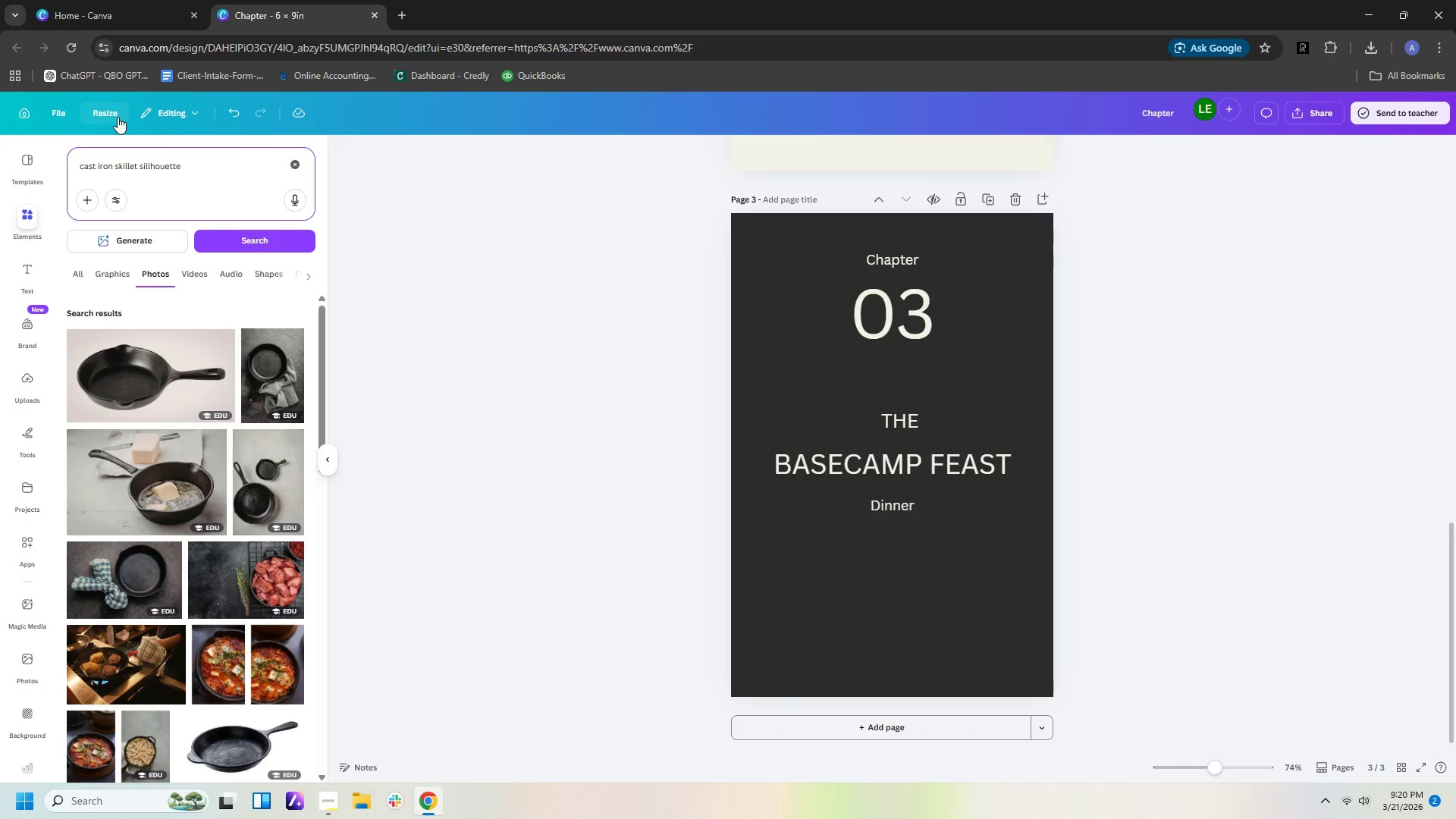 
key(Backspace)
 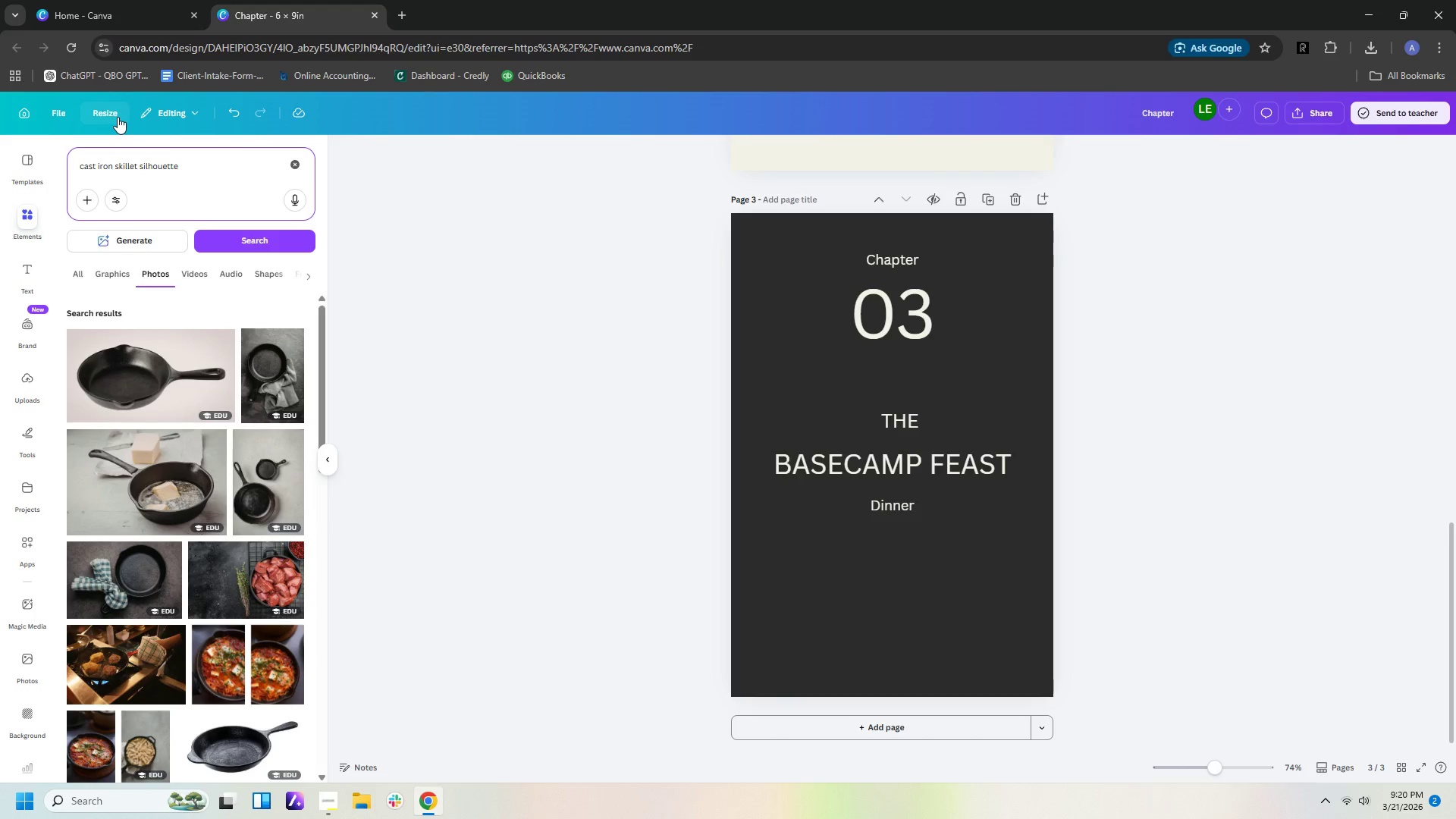 
key(Enter)
 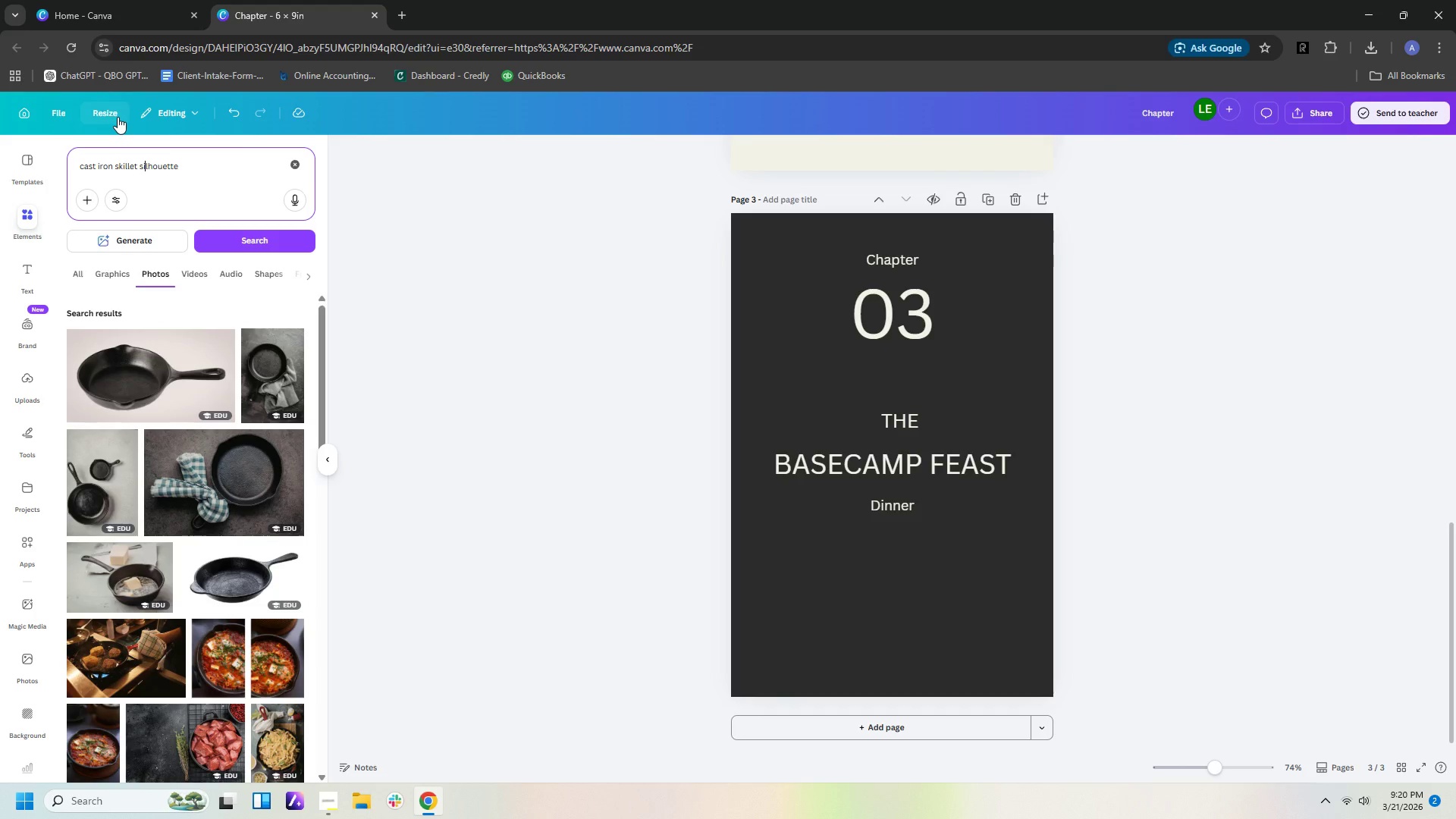 
wait(9.72)
 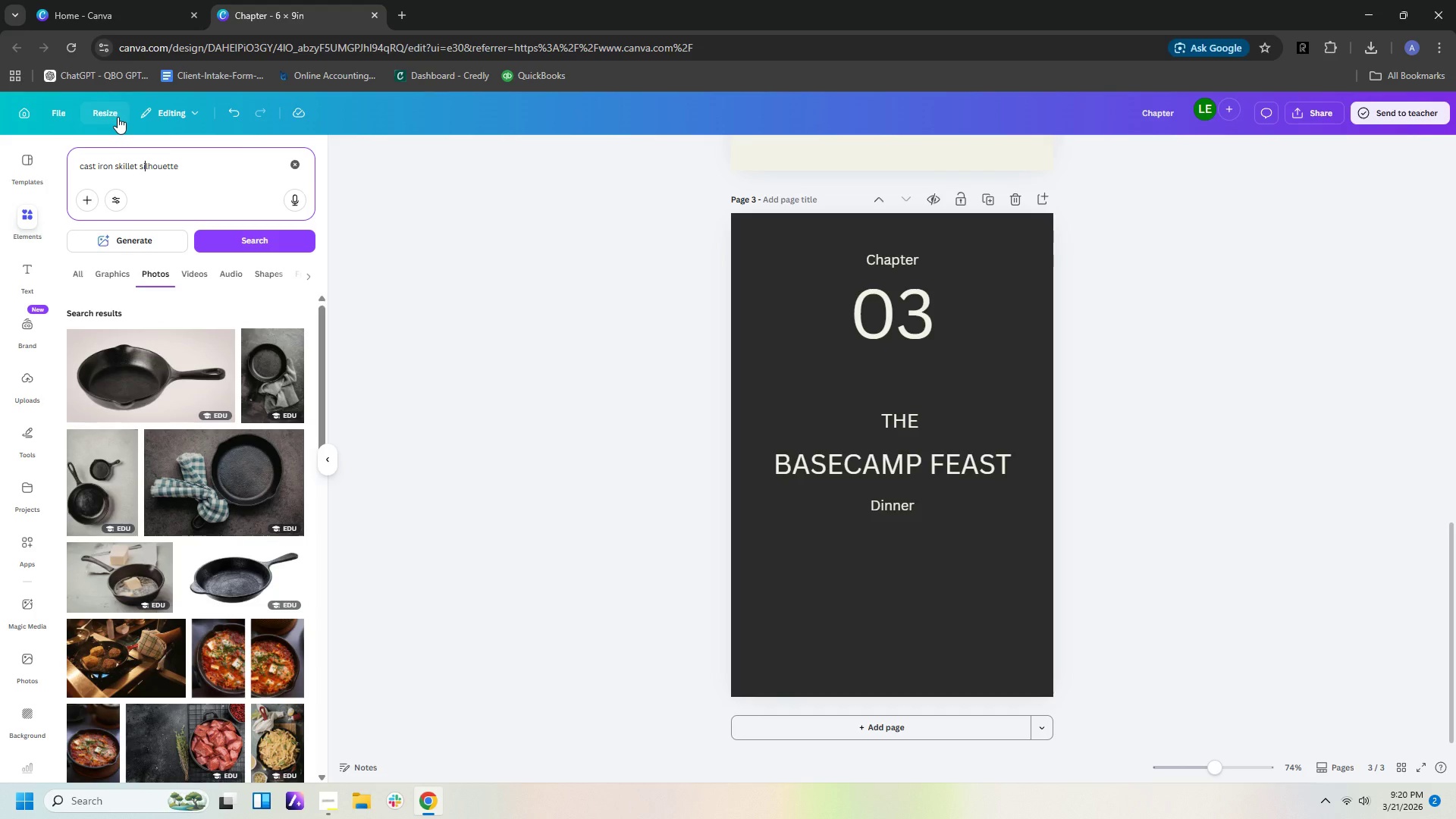 
left_click([143, 722])
 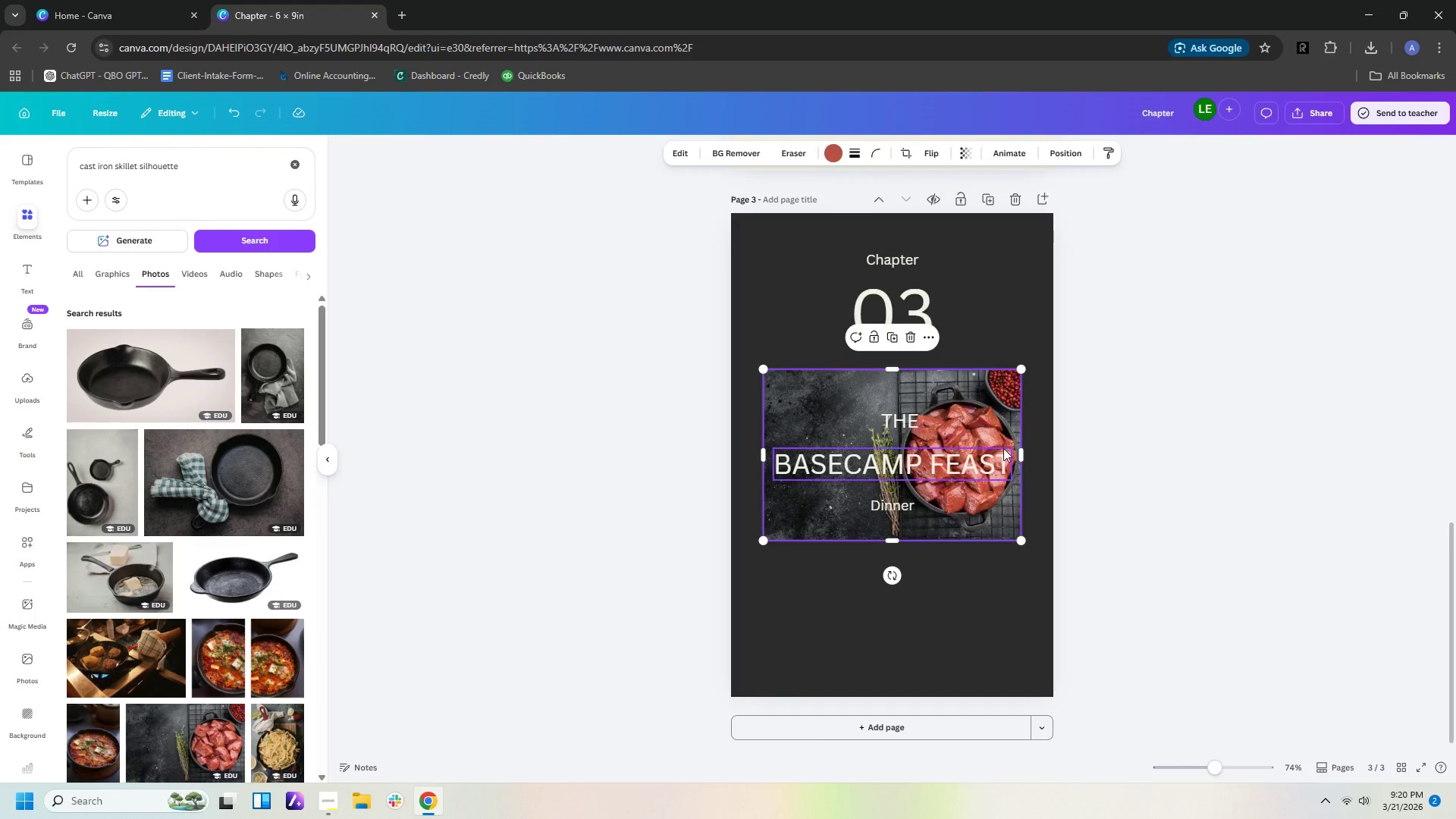 
left_click_drag(start_coordinate=[1020, 453], to_coordinate=[859, 457])
 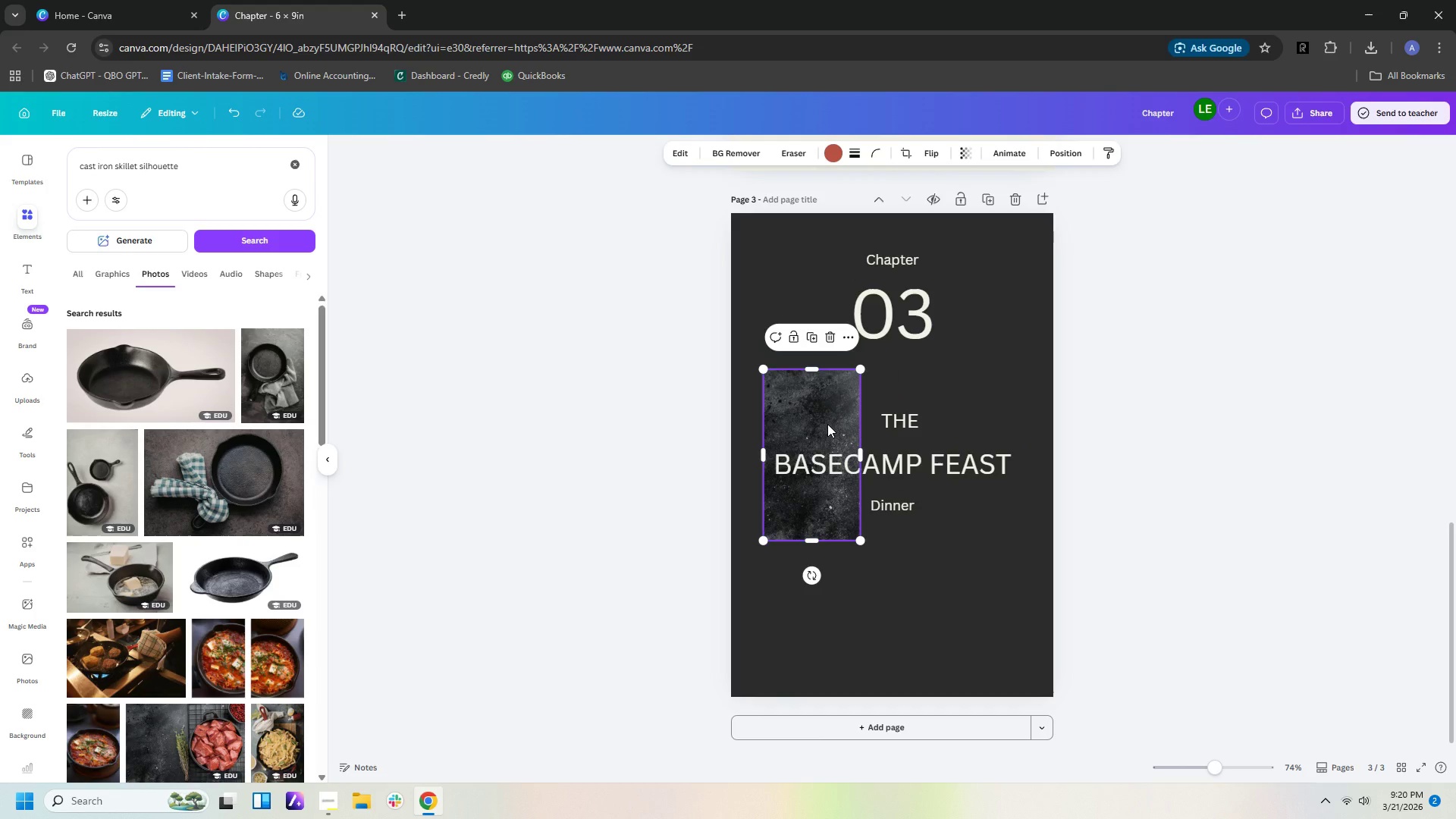 
right_click([827, 424])
 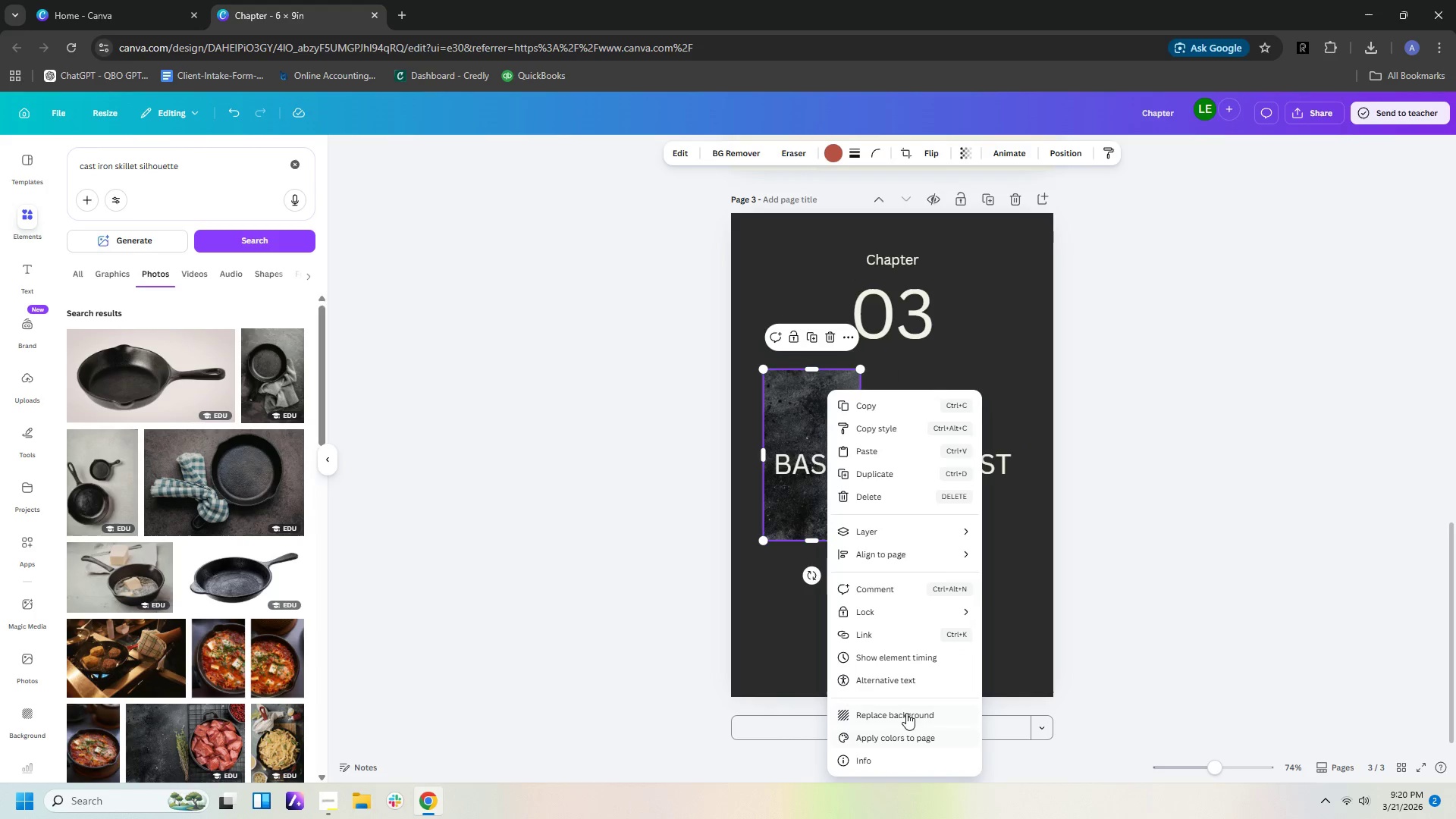 
left_click([906, 711])
 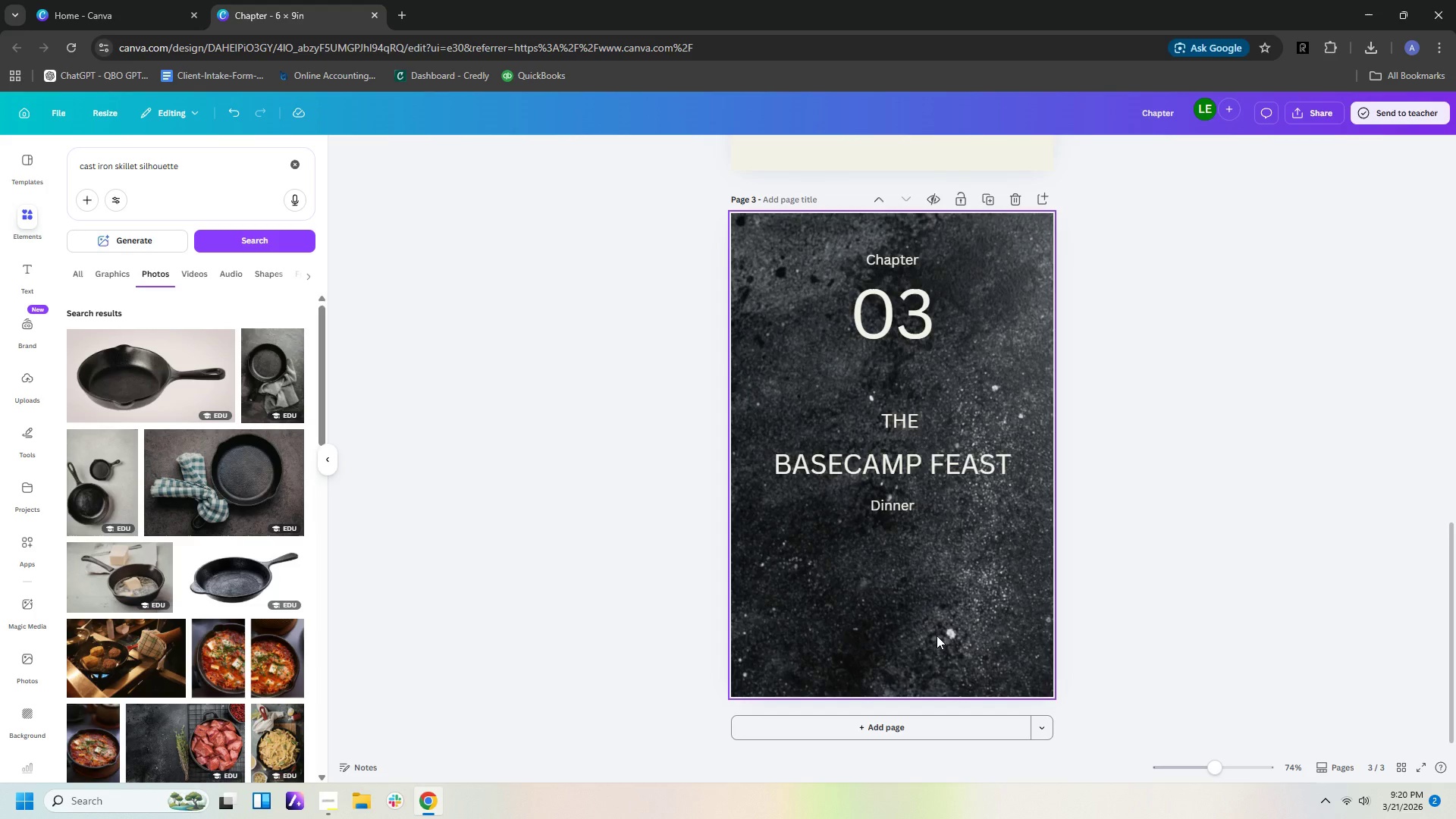 
wait(9.05)
 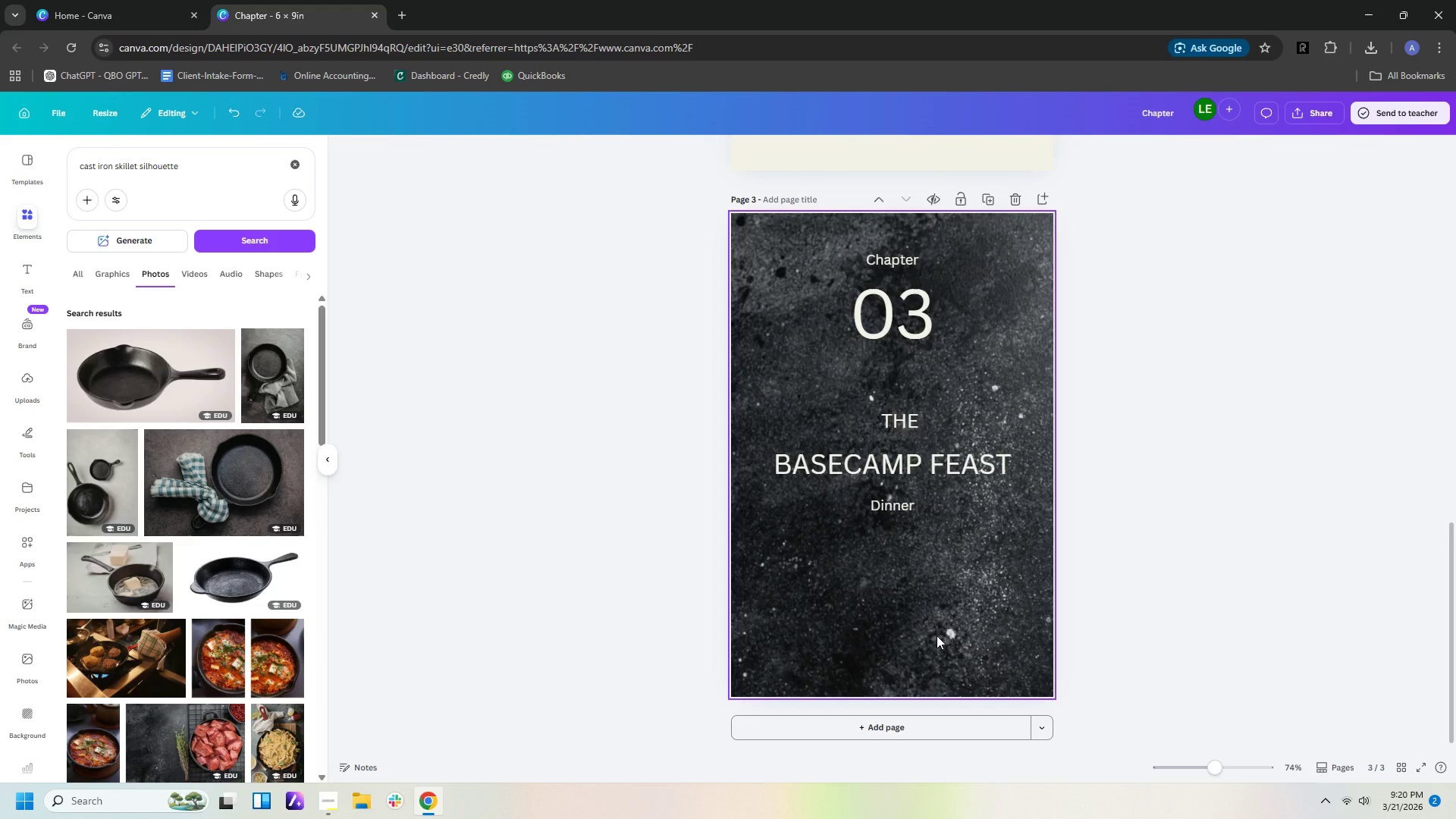 
key(Control+ControlLeft)
 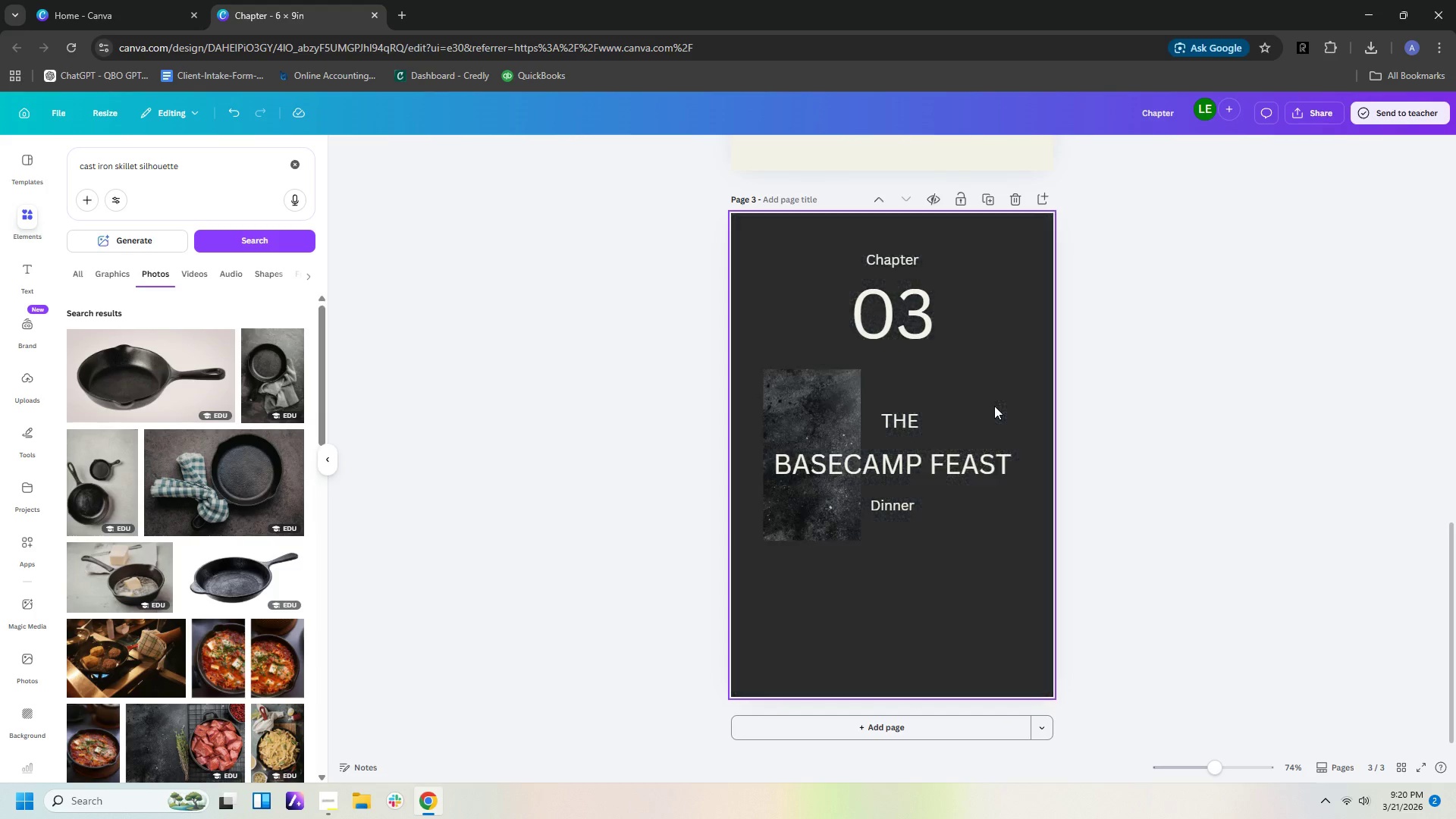 
key(Control+Z)
 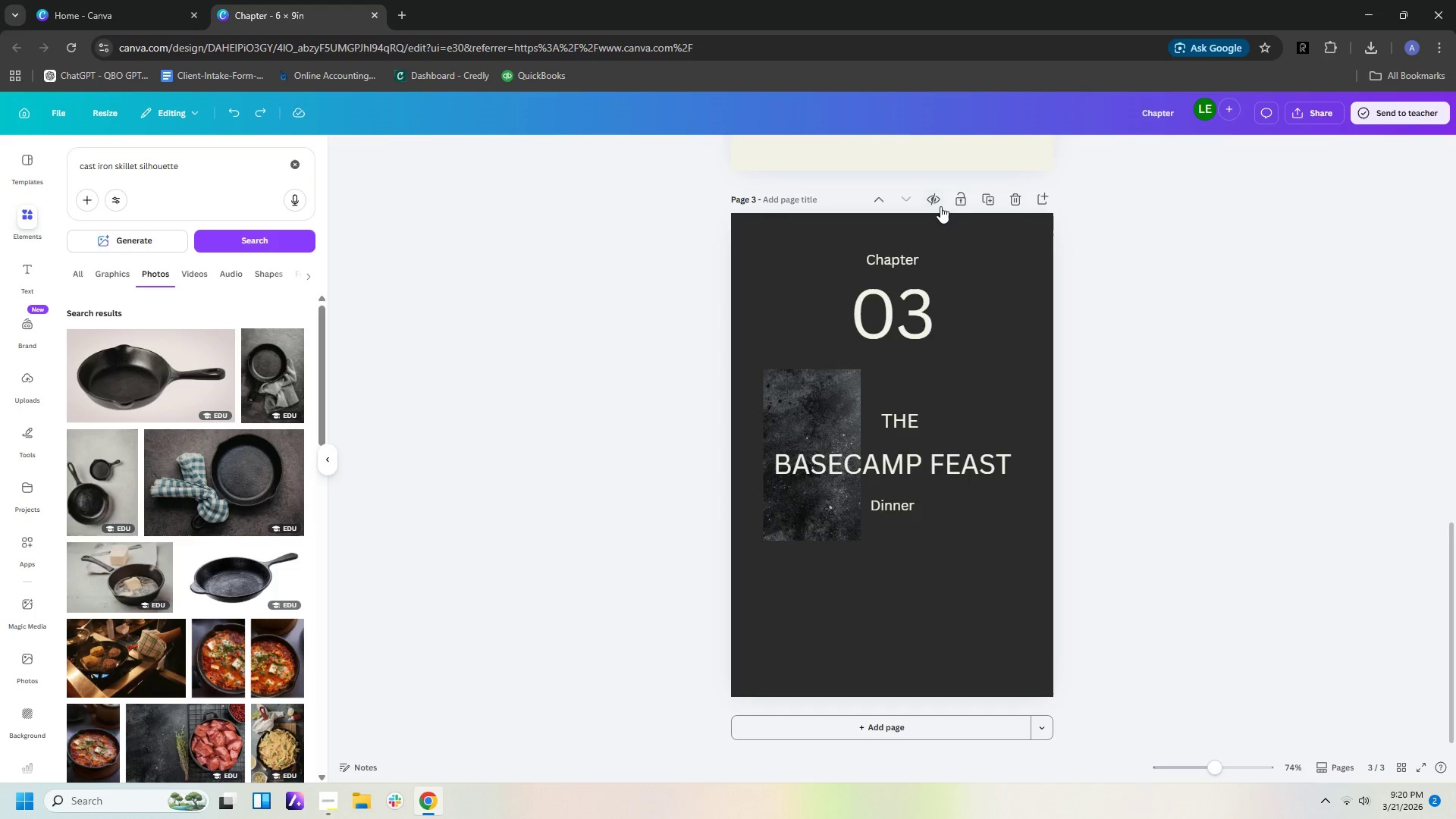 
left_click([833, 416])
 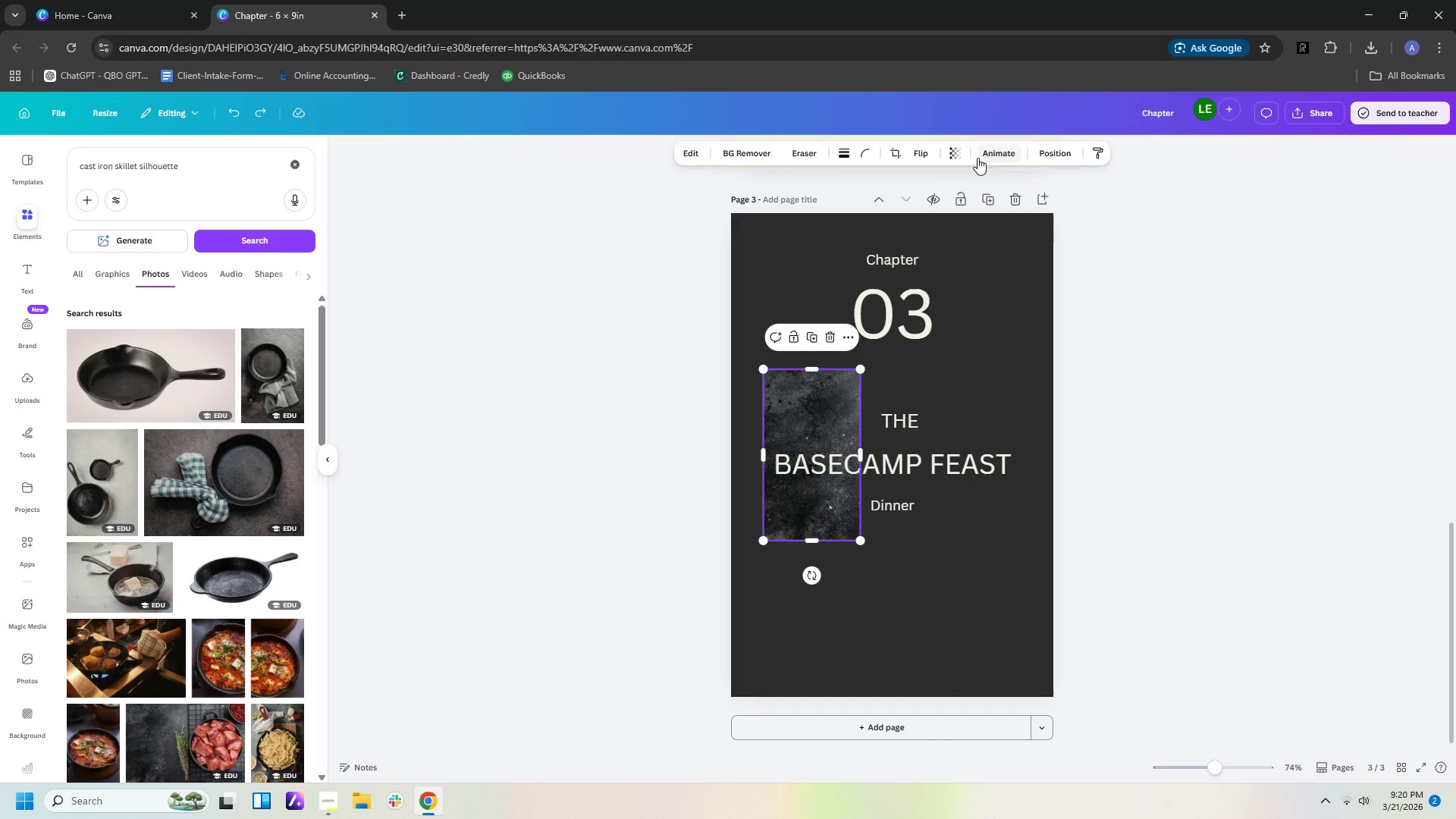 
left_click([956, 157])
 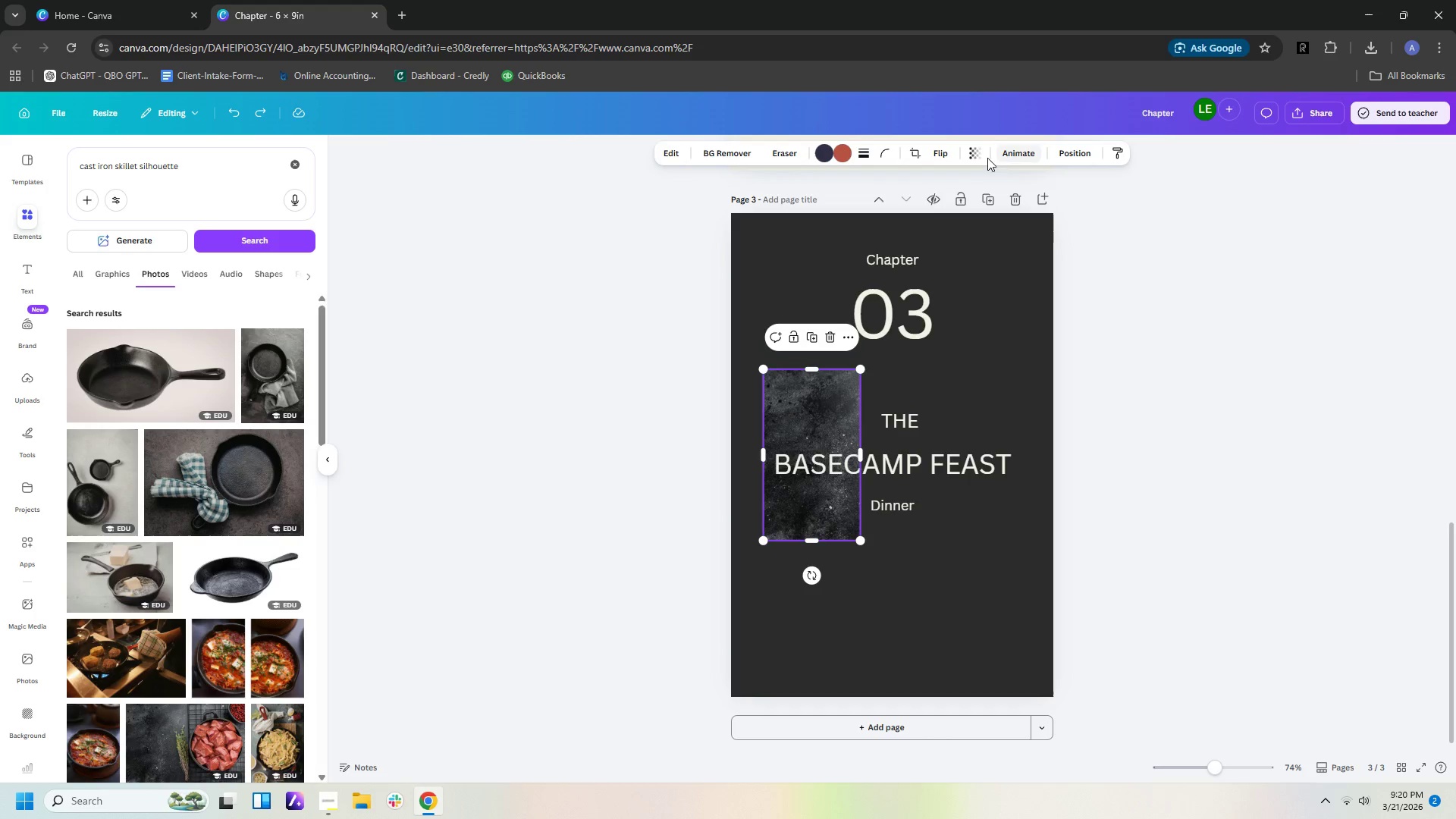 
left_click([972, 153])
 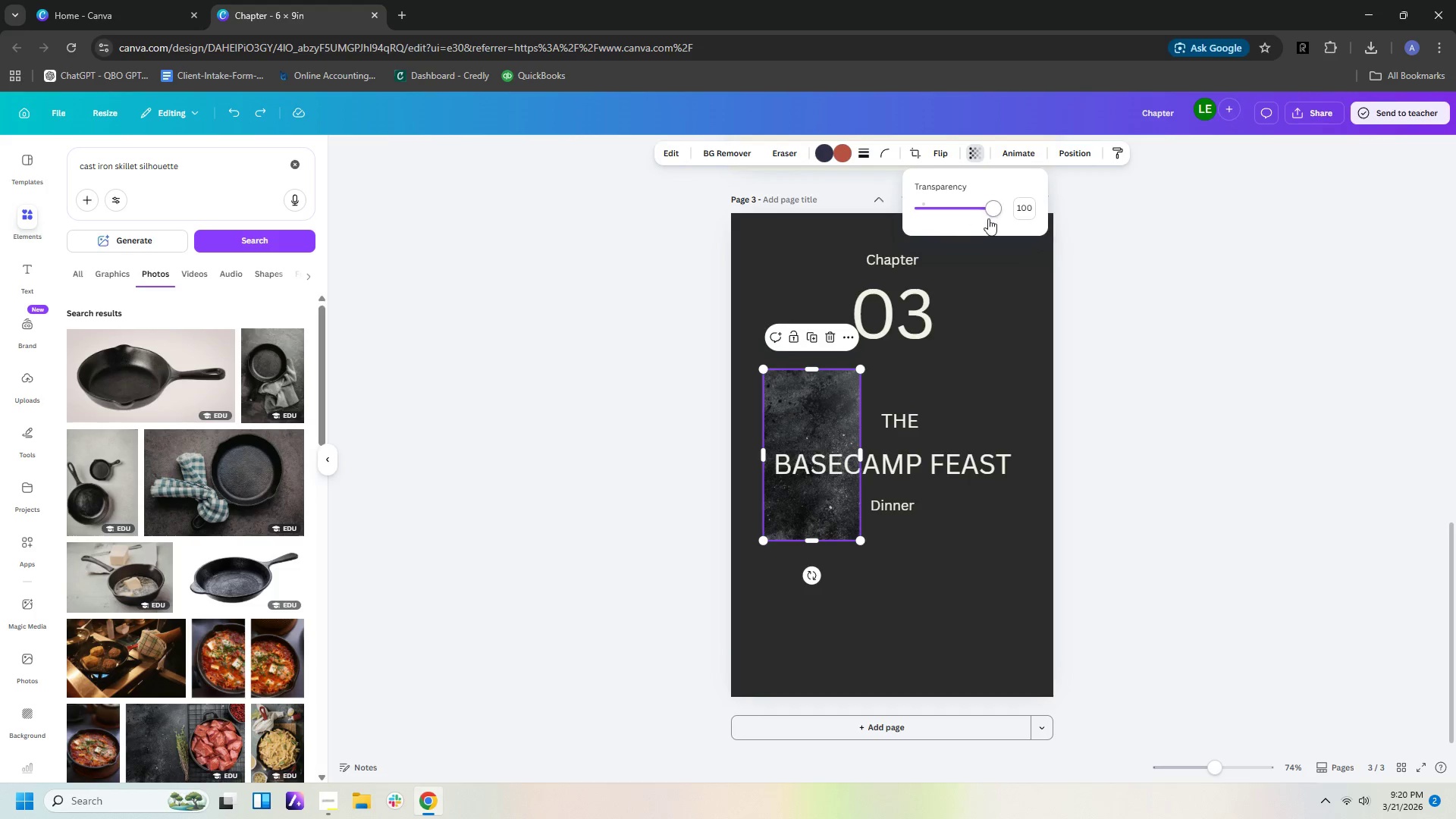 
left_click_drag(start_coordinate=[995, 209], to_coordinate=[956, 209])
 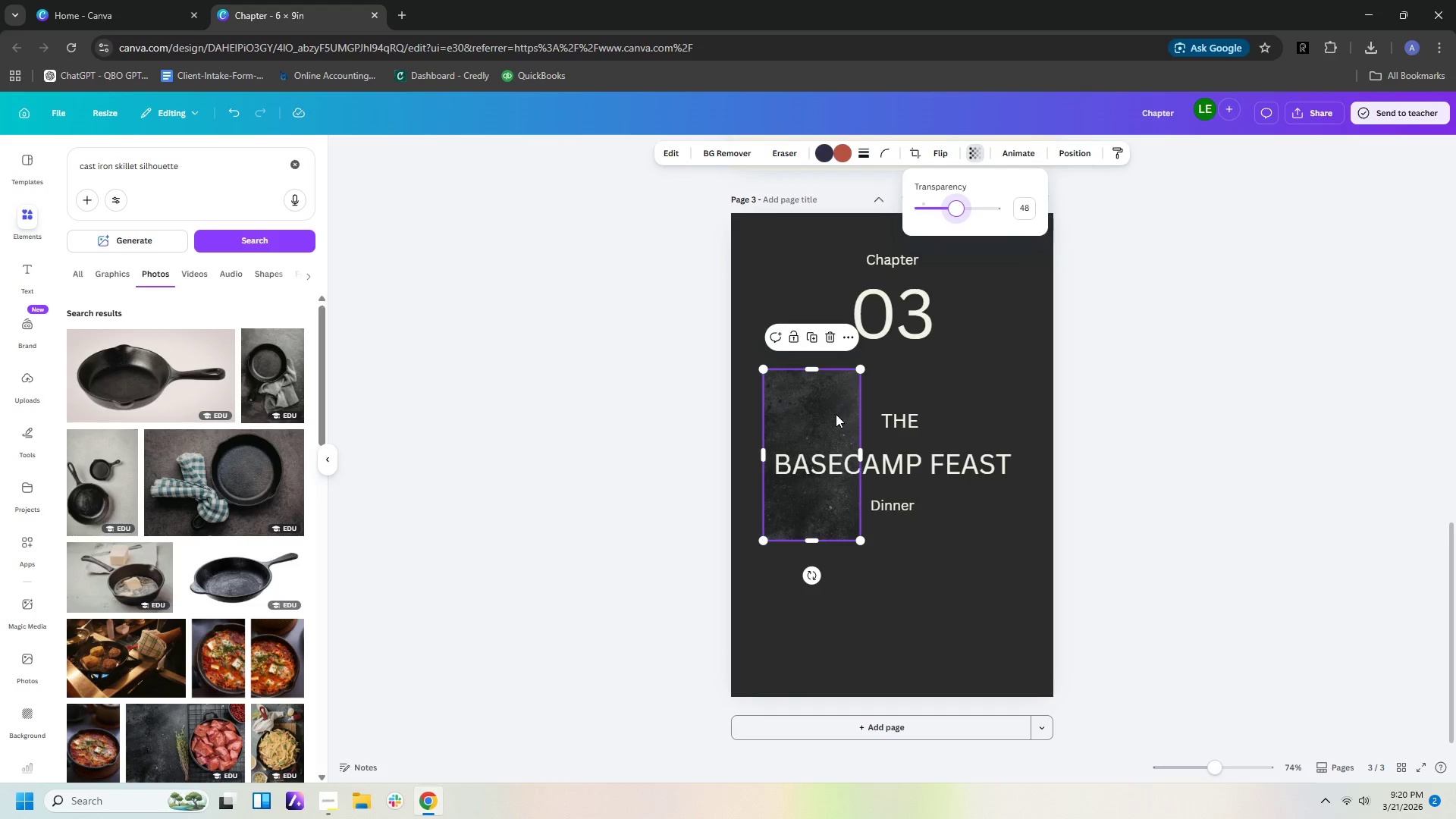 
left_click_drag(start_coordinate=[835, 414], to_coordinate=[803, 262])
 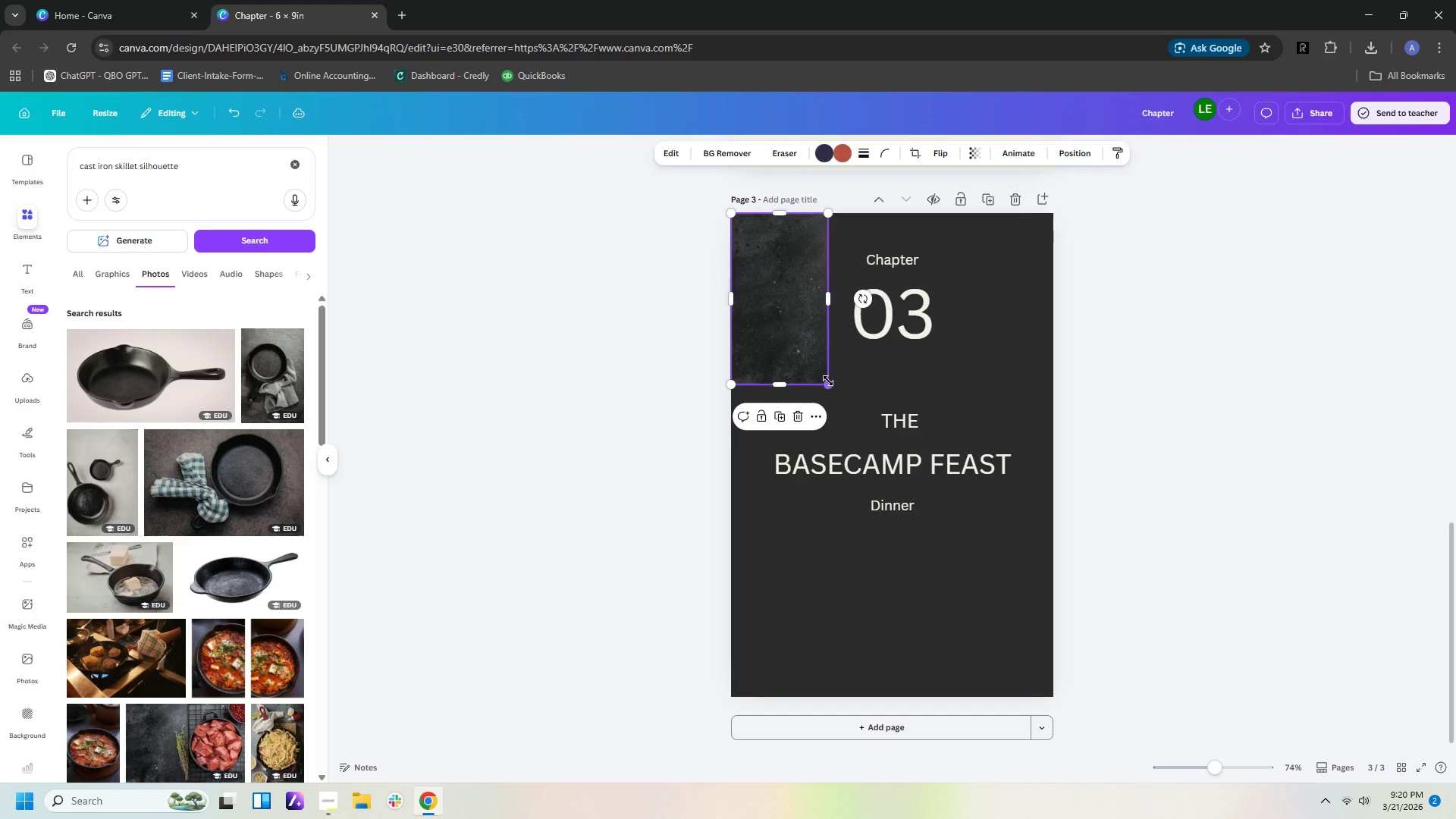 
left_click_drag(start_coordinate=[828, 382], to_coordinate=[1112, 750])
 